 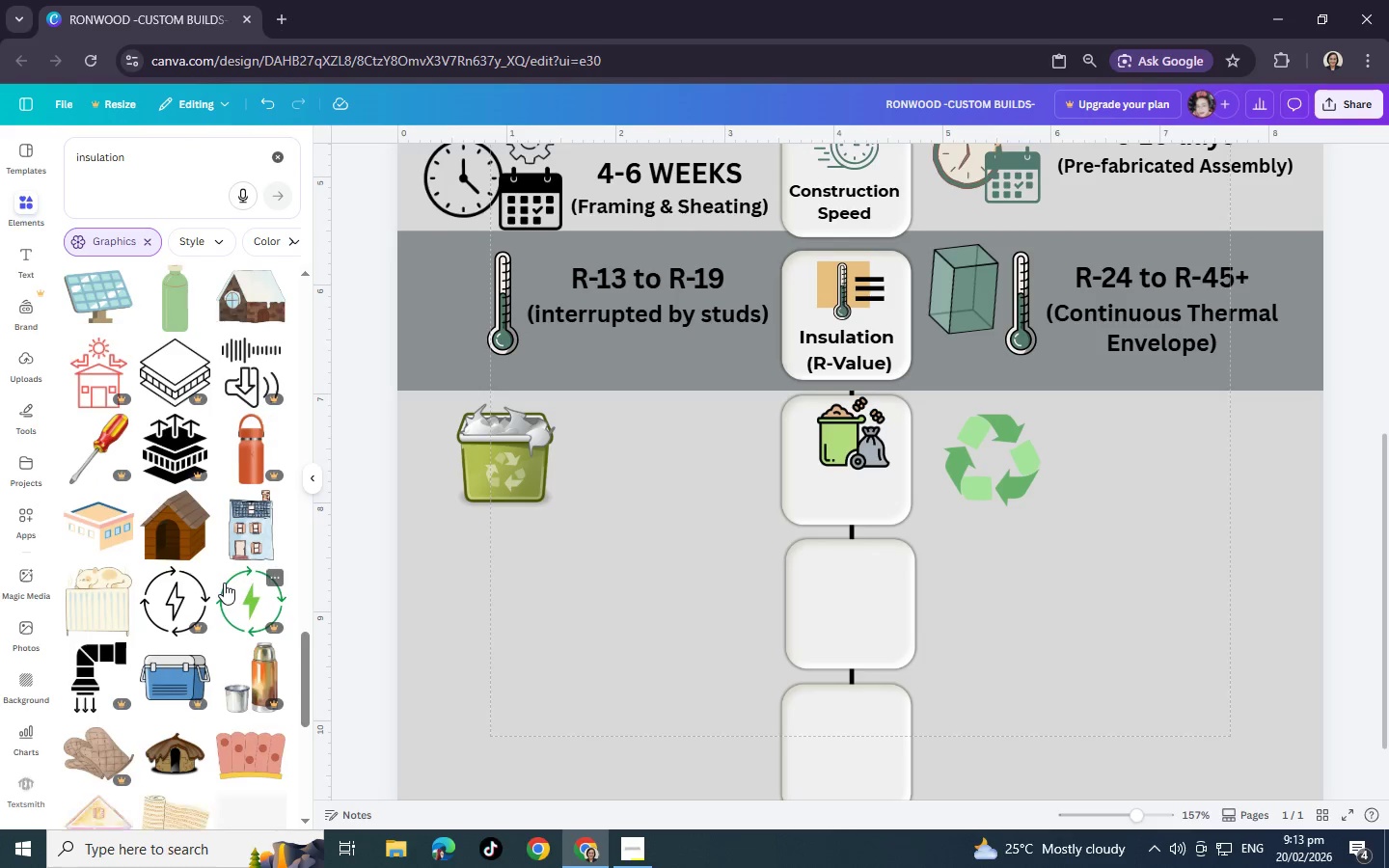 
scroll: coordinate [177, 447], scroll_direction: down, amount: 8.0
 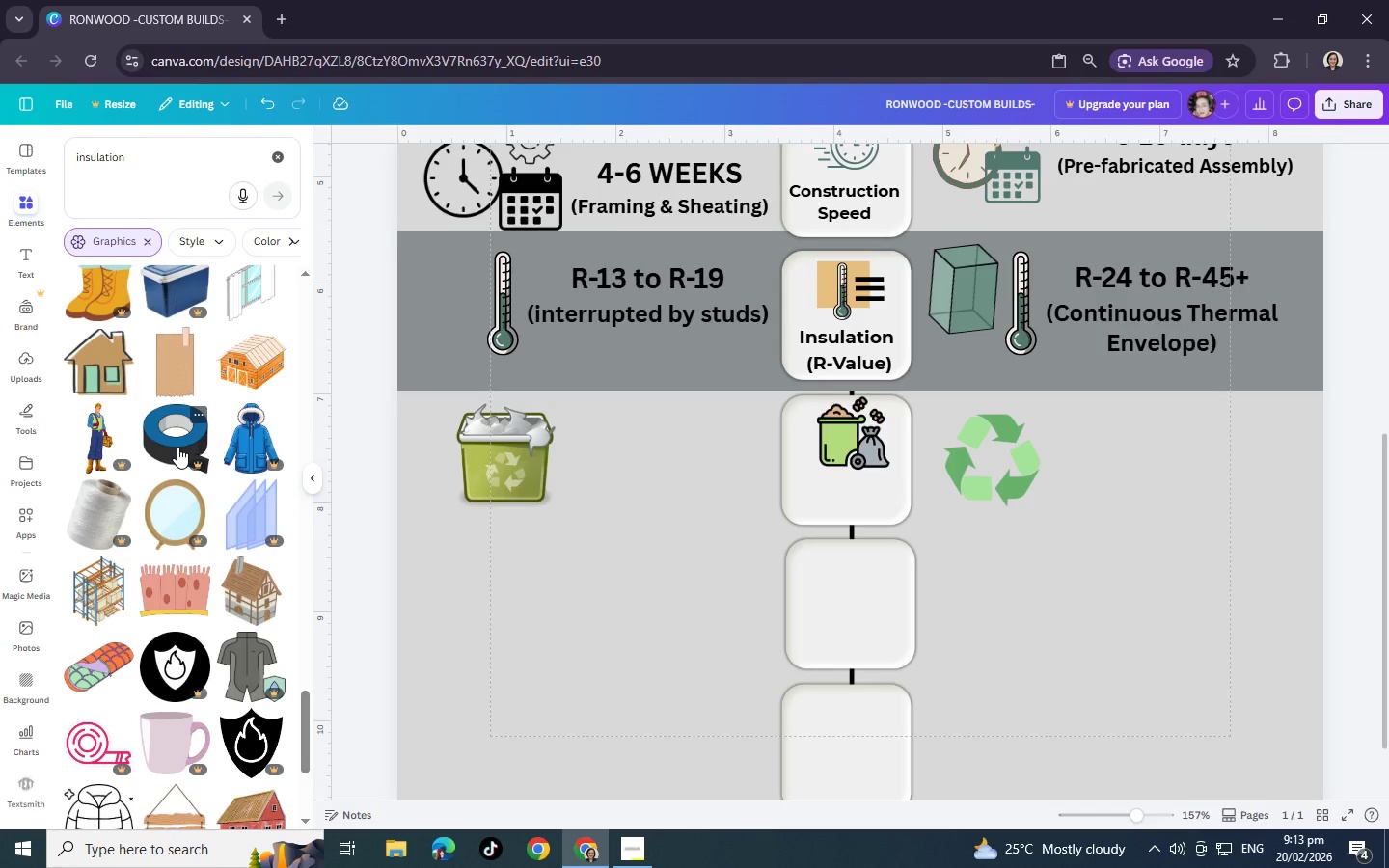 
scroll: coordinate [630, 423], scroll_direction: up, amount: 3.0
 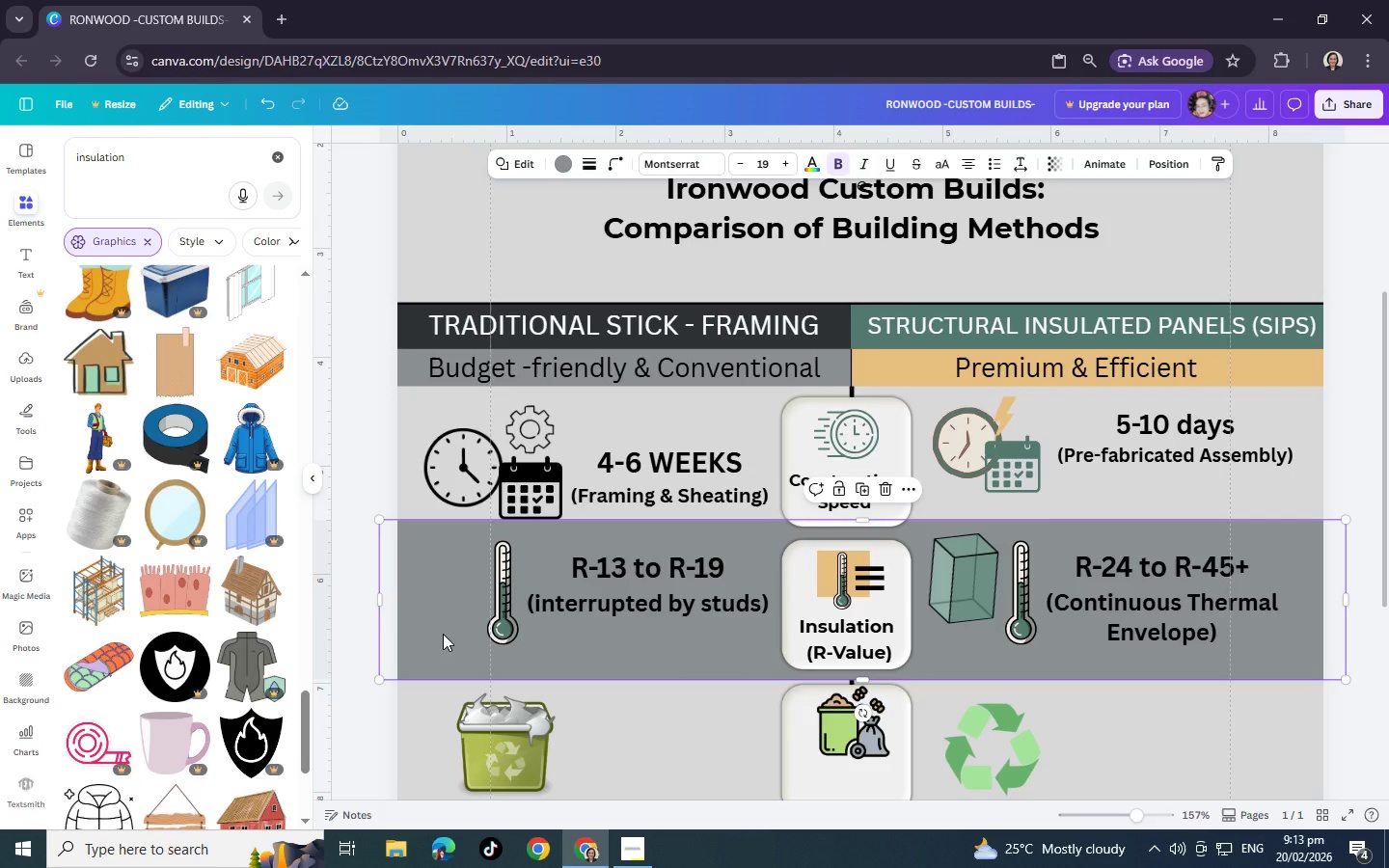 
left_click([443, 634])
 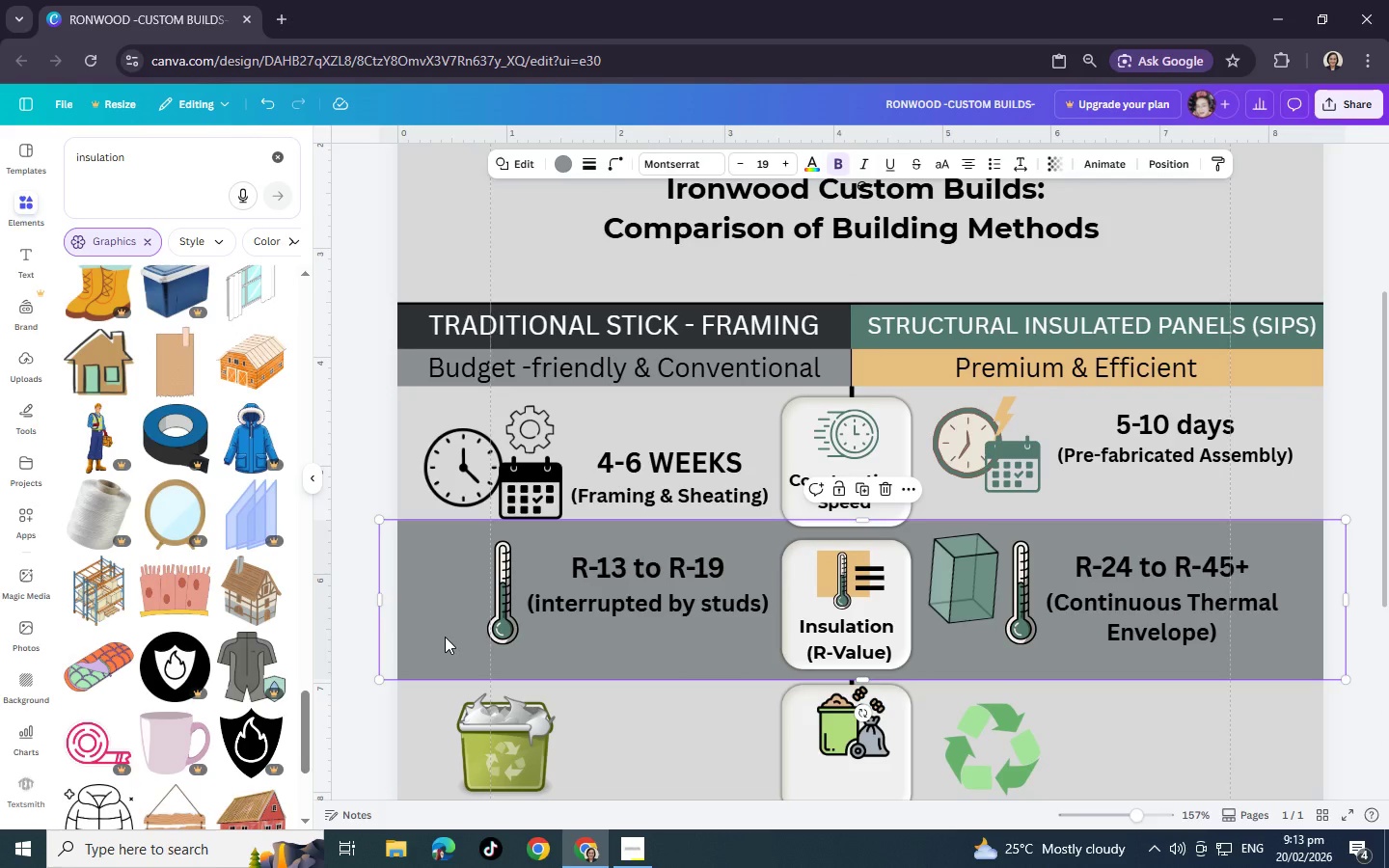 
hold_key(key=ControlLeft, duration=0.42)
 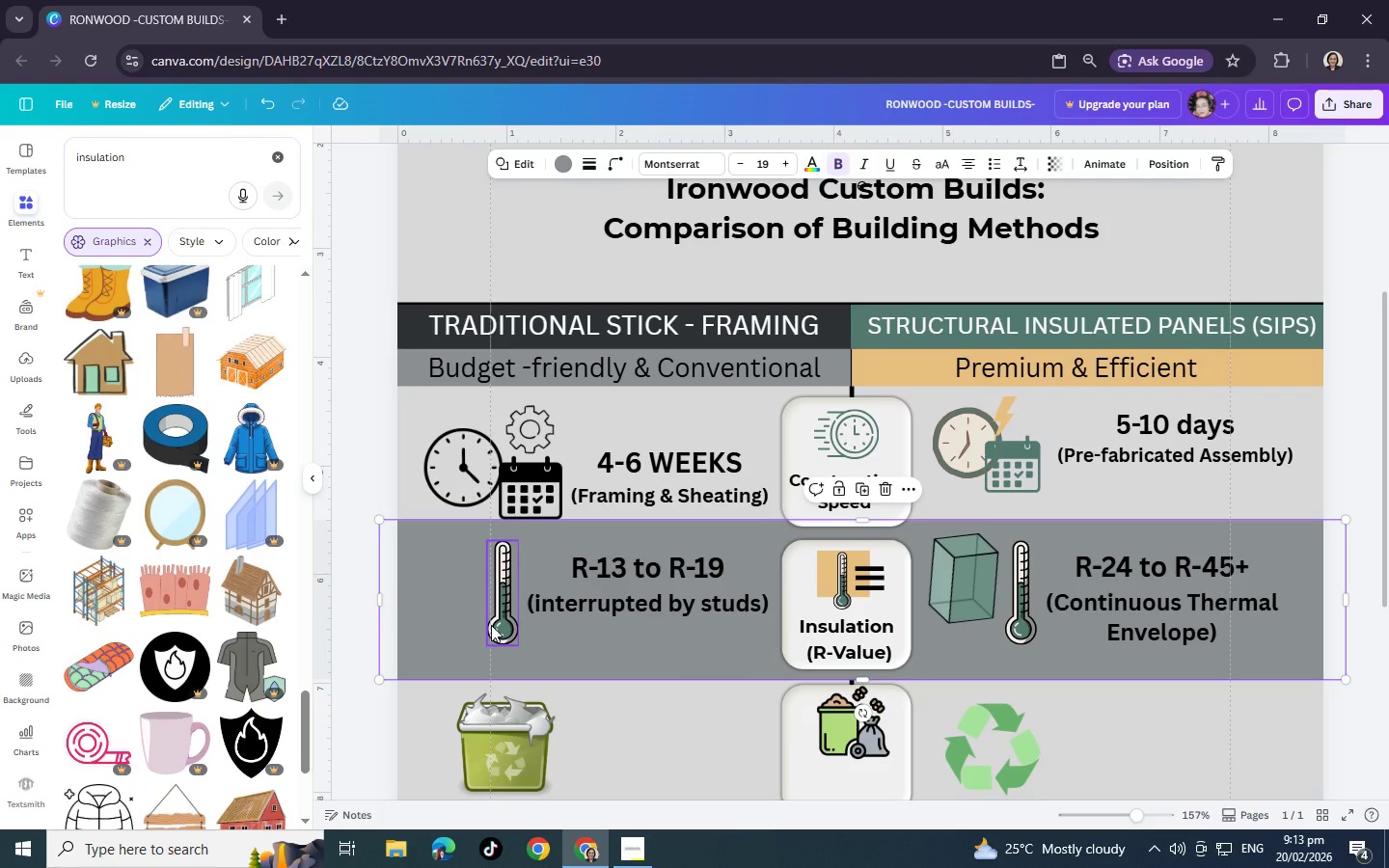 
key(Control+C)
 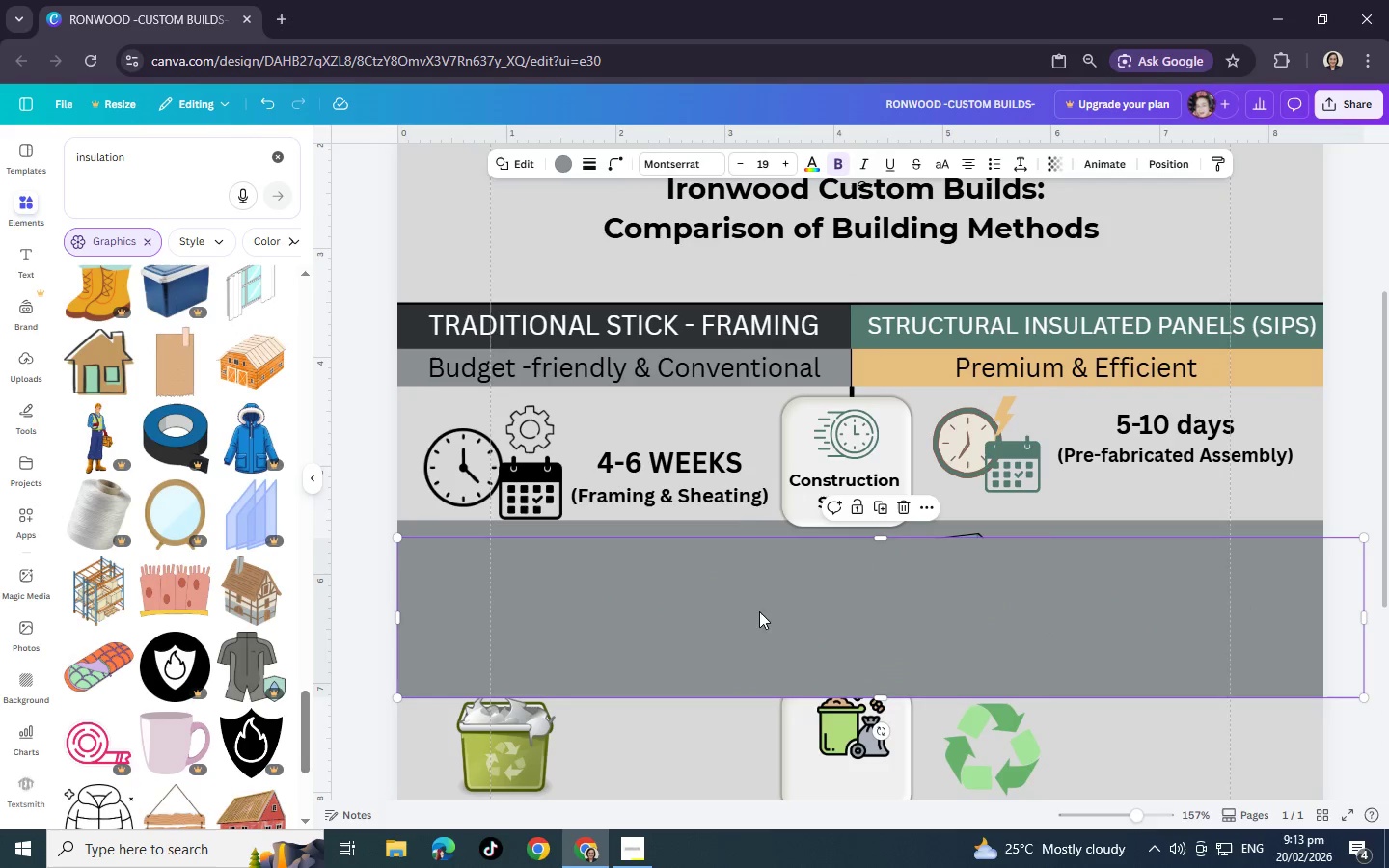 
key(Control+V)
 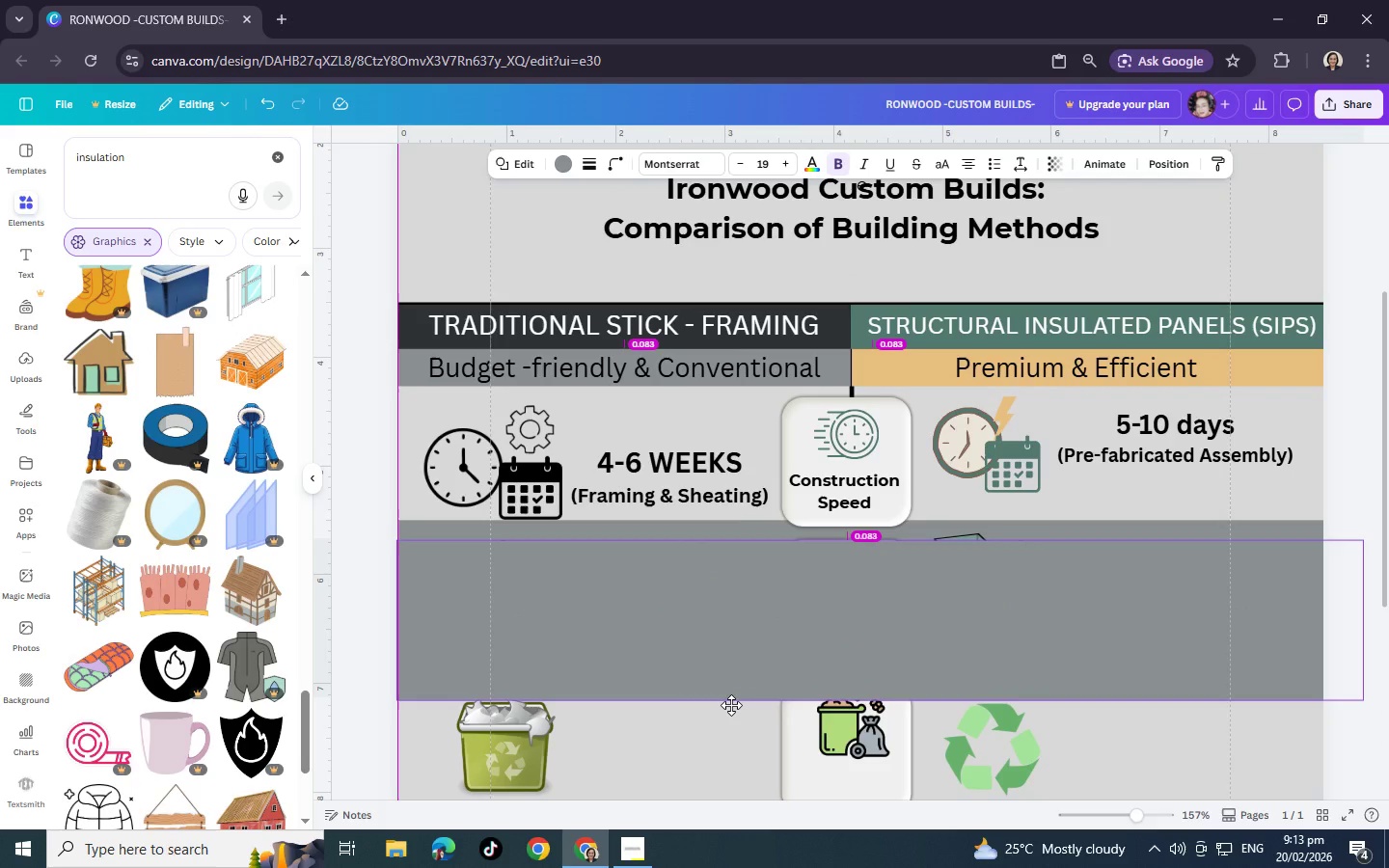 
left_click_drag(start_coordinate=[768, 599], to_coordinate=[731, 598])
 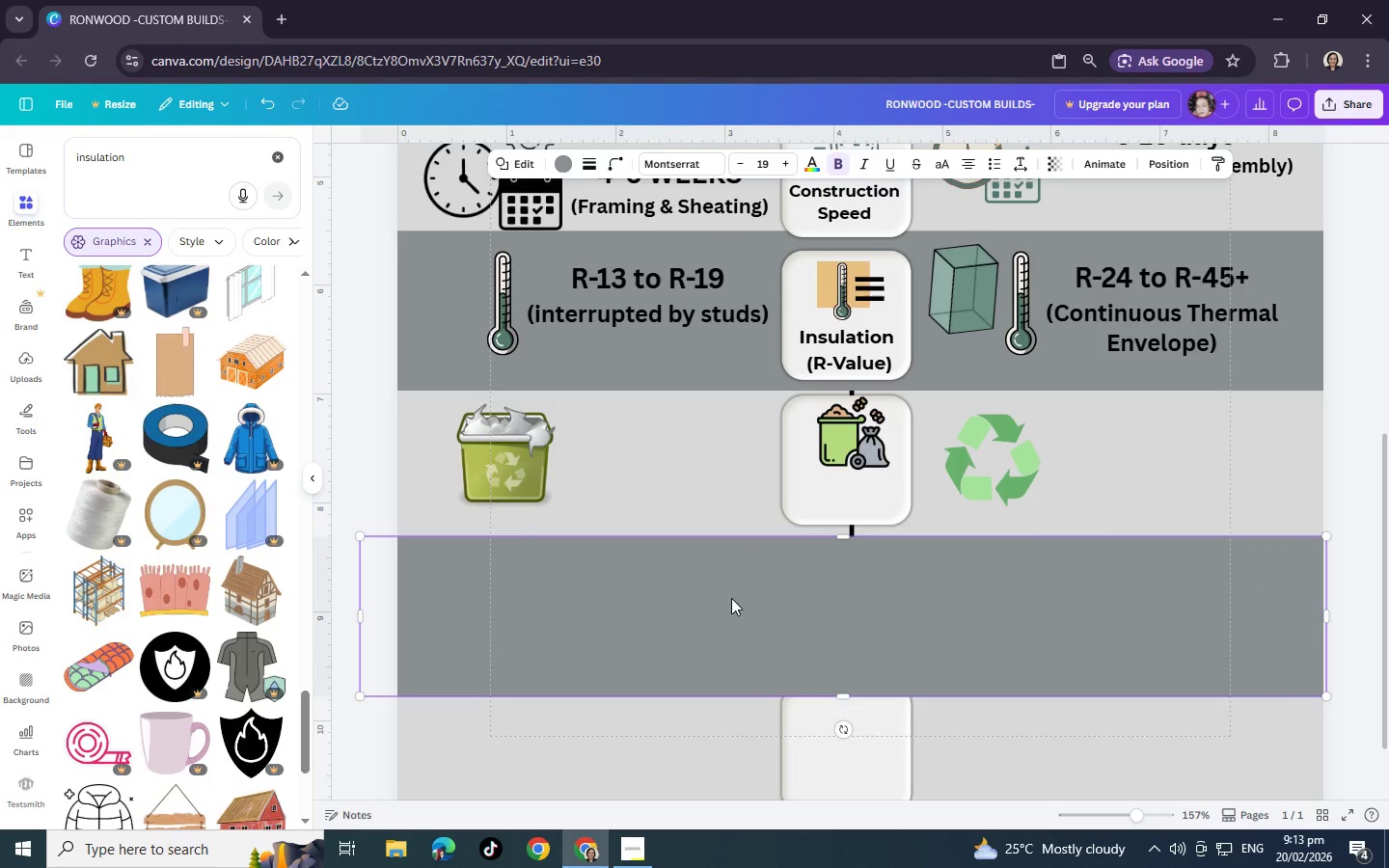 
scroll: coordinate [705, 775], scroll_direction: down, amount: 3.0
 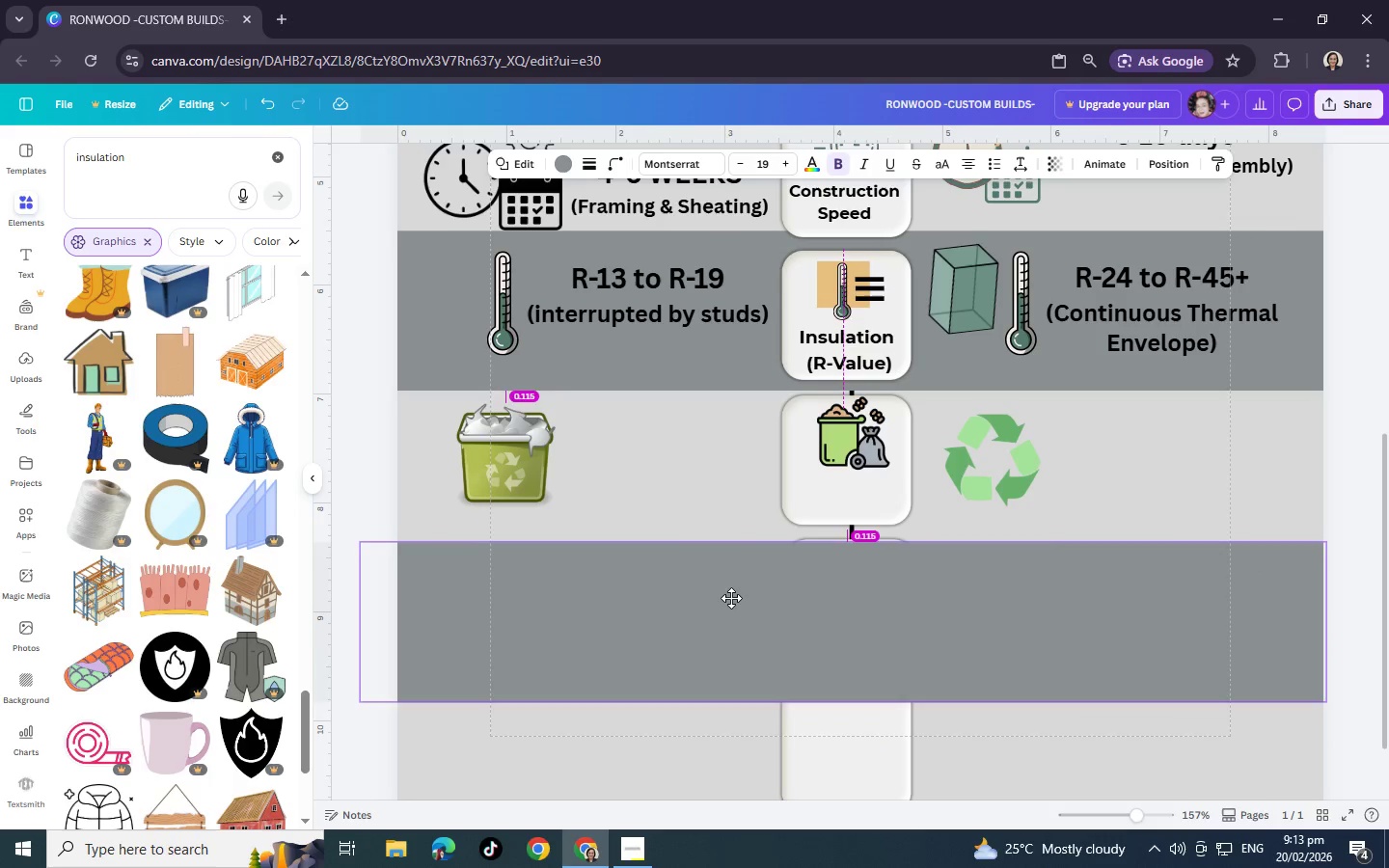 
key(Control+BracketLeft)
 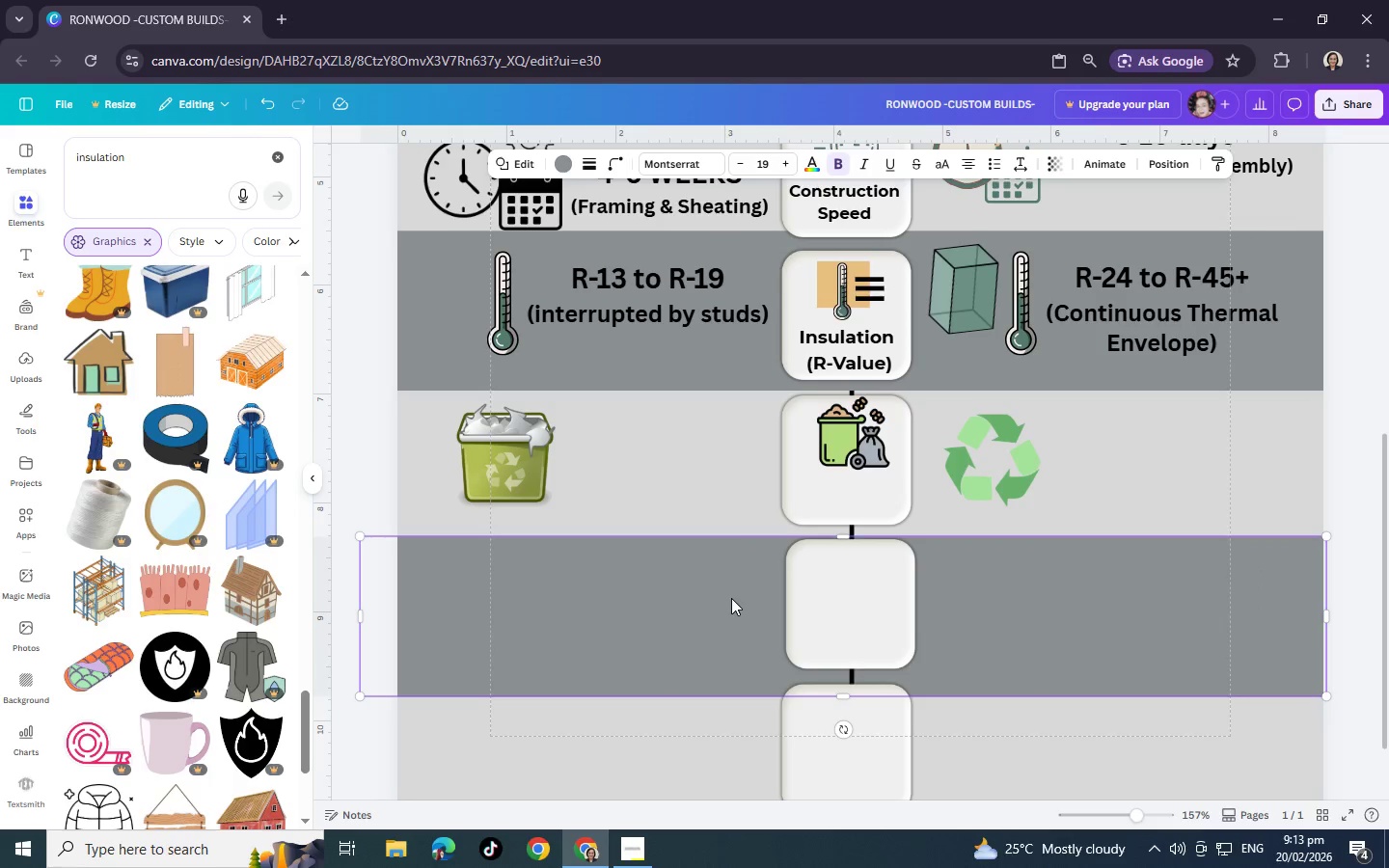 
key(Control+BracketLeft)
 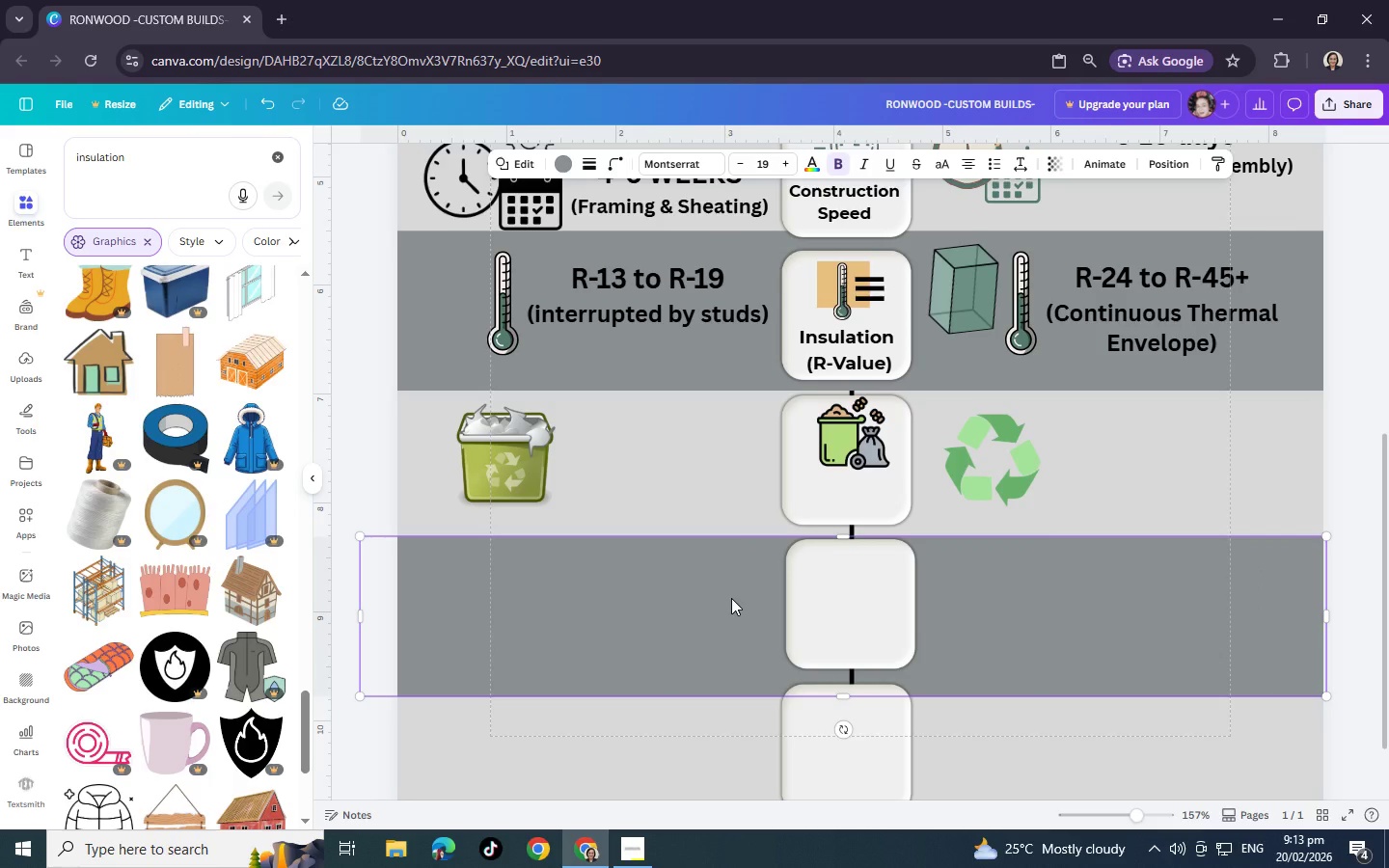 
key(Control+BracketLeft)
 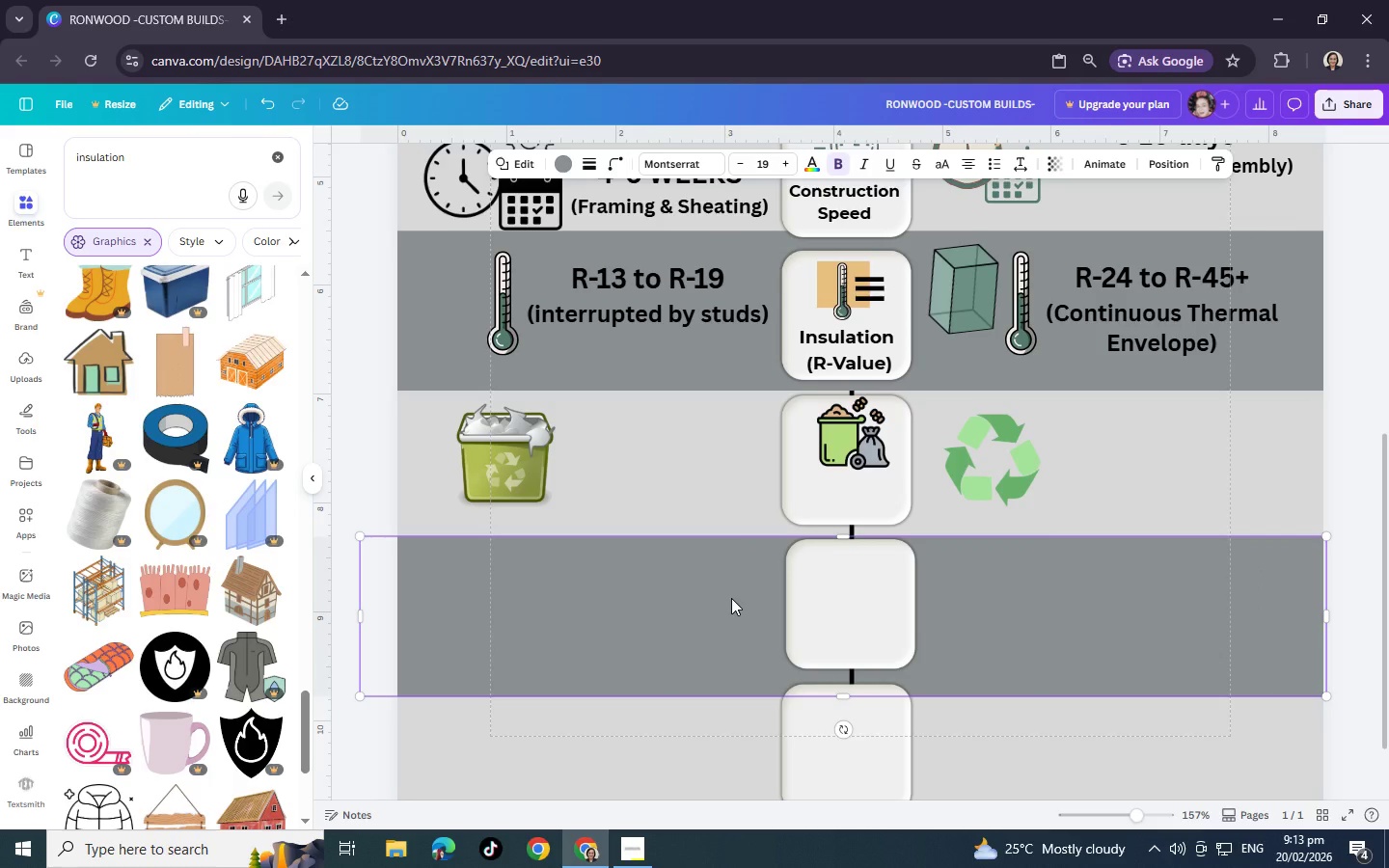 
key(Control+BracketLeft)
 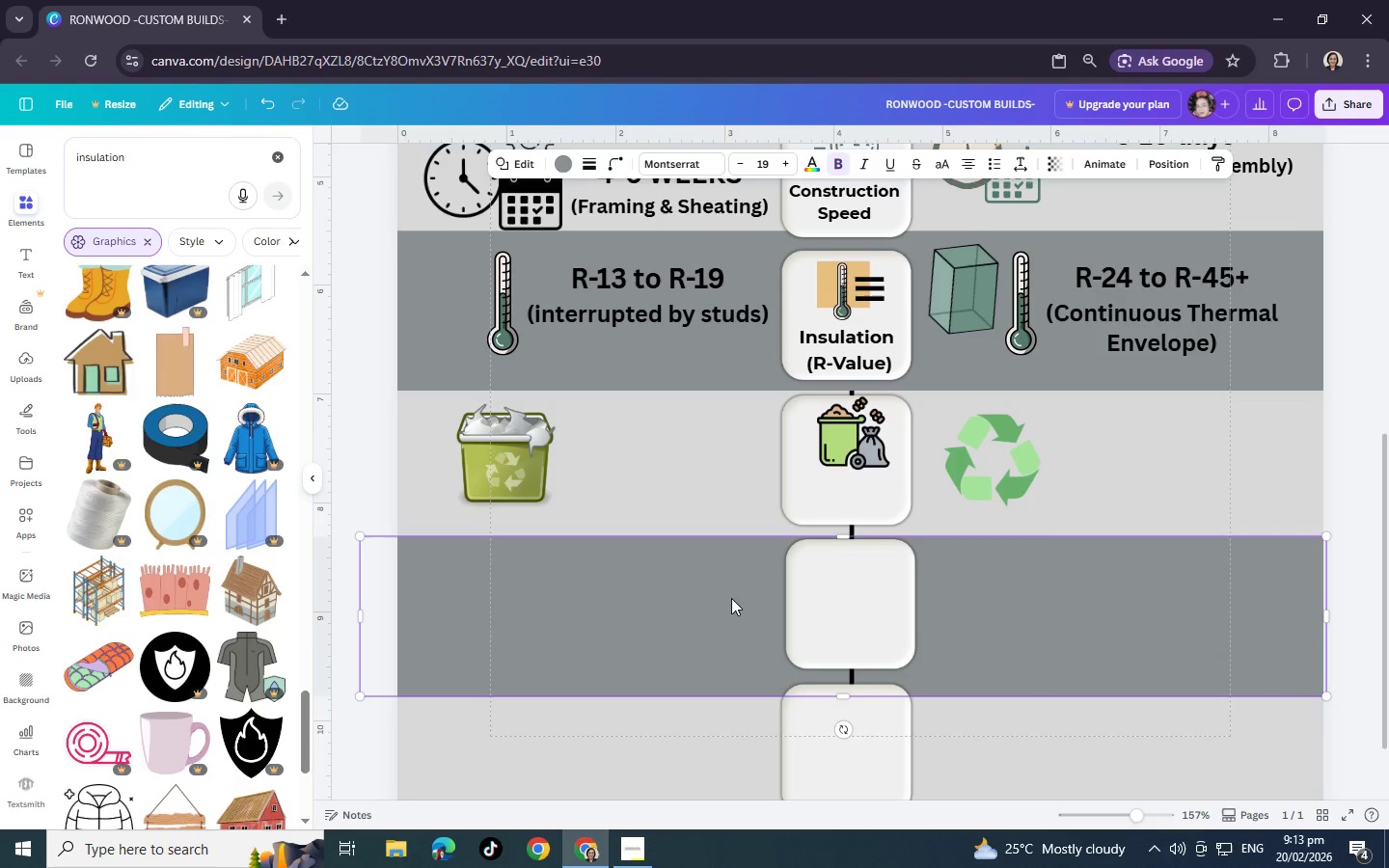 
key(Control+BracketLeft)
 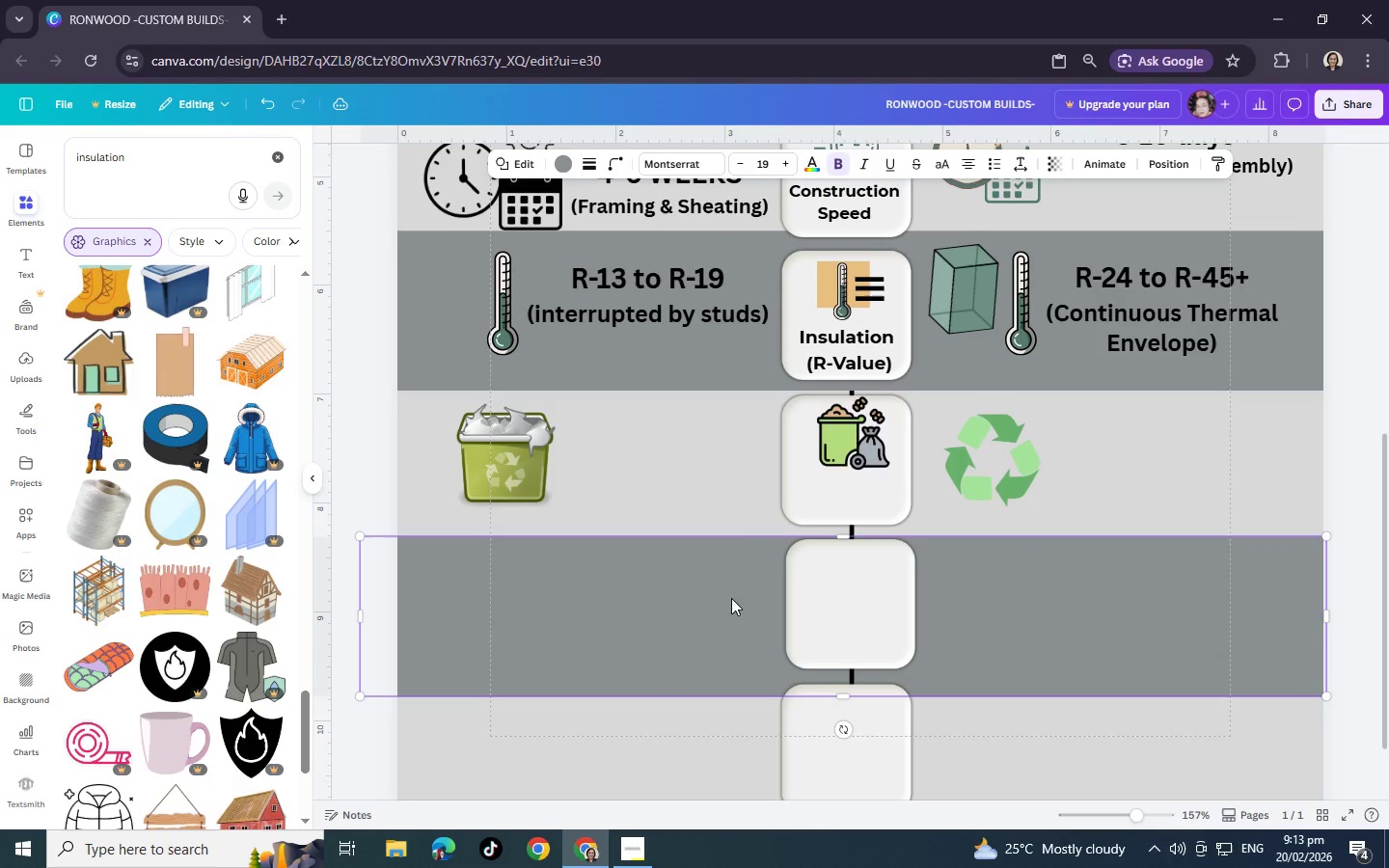 
key(Control+BracketLeft)
 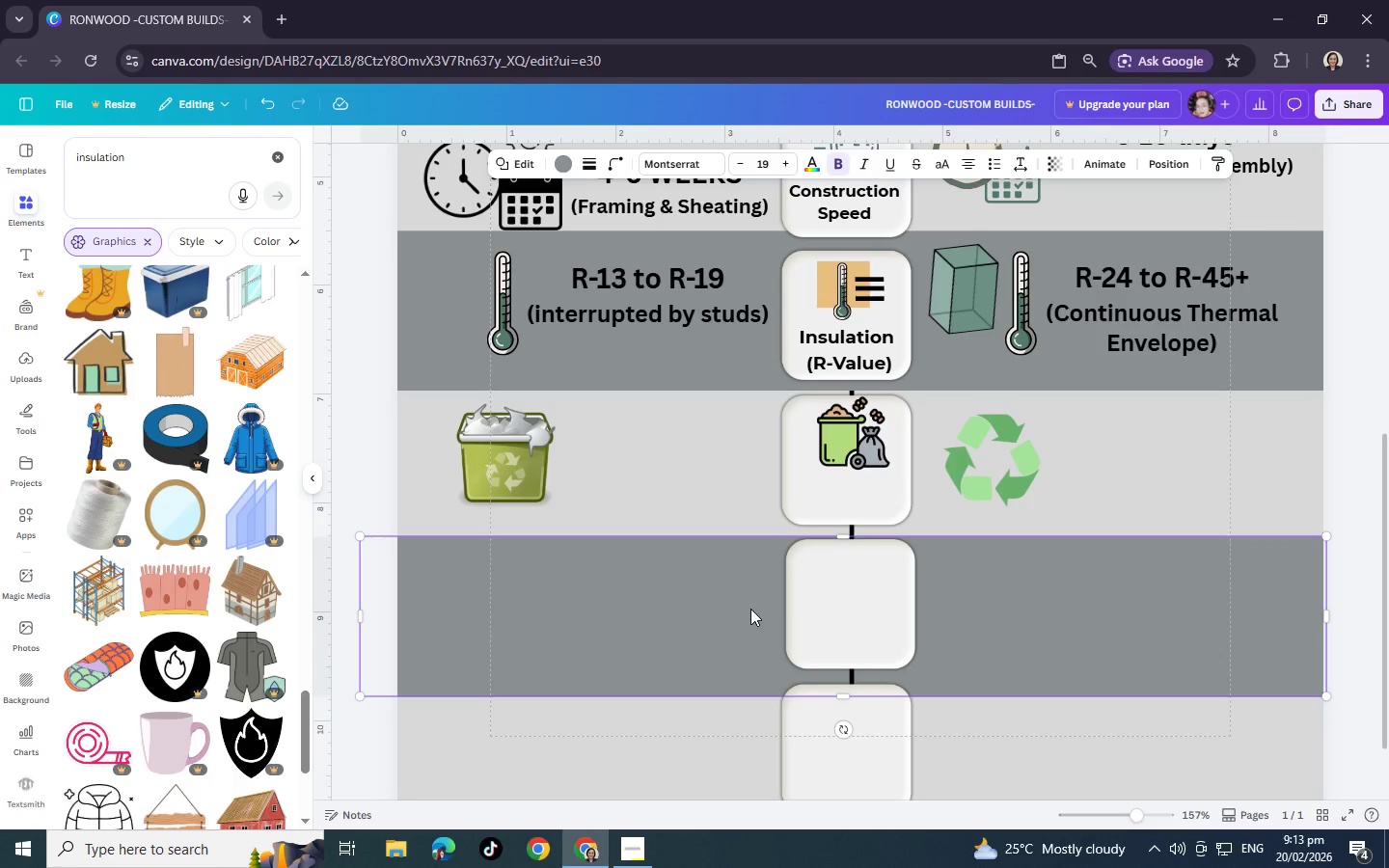 
left_click_drag(start_coordinate=[750, 620], to_coordinate=[746, 609])
 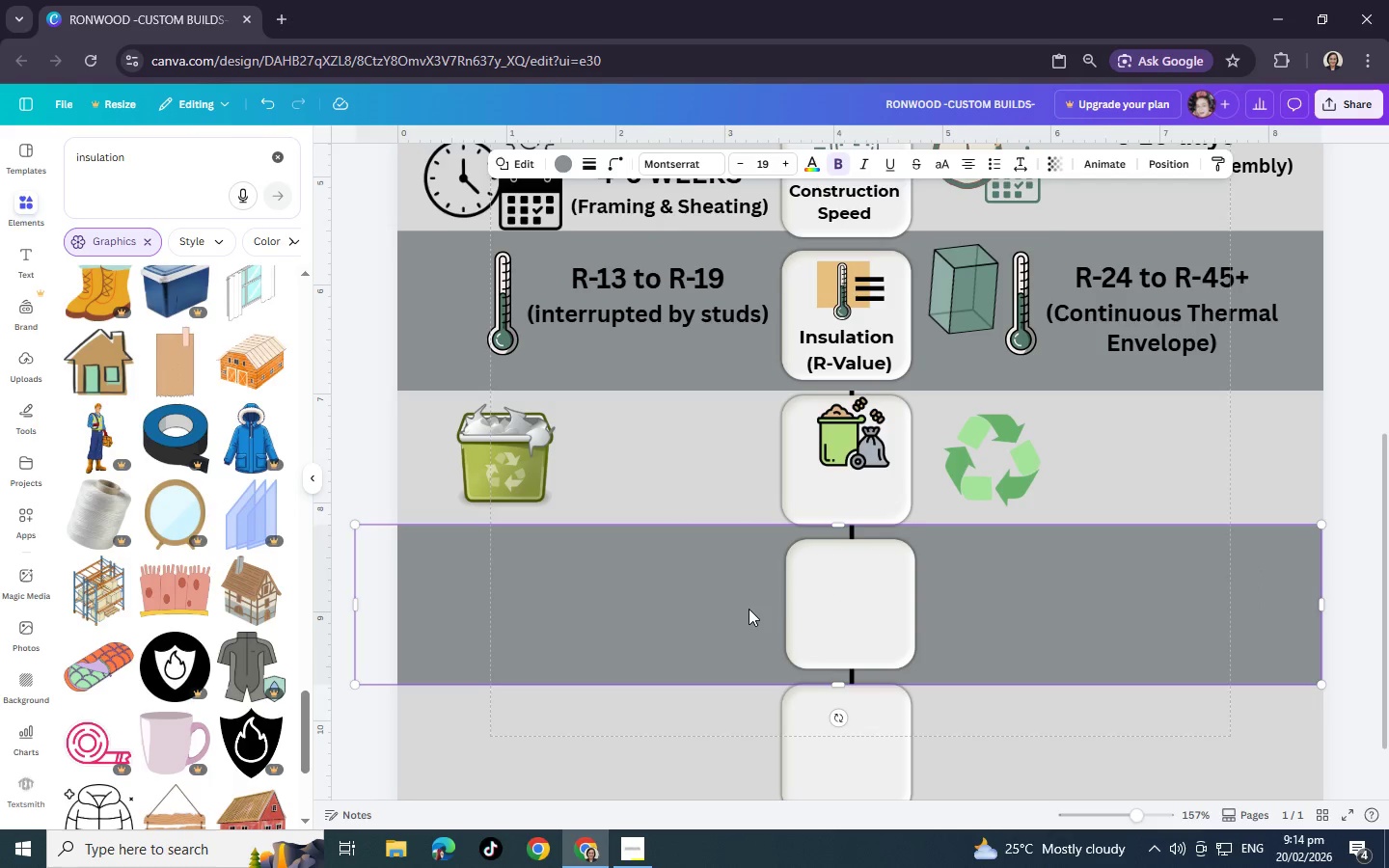 
key(Control+C)
 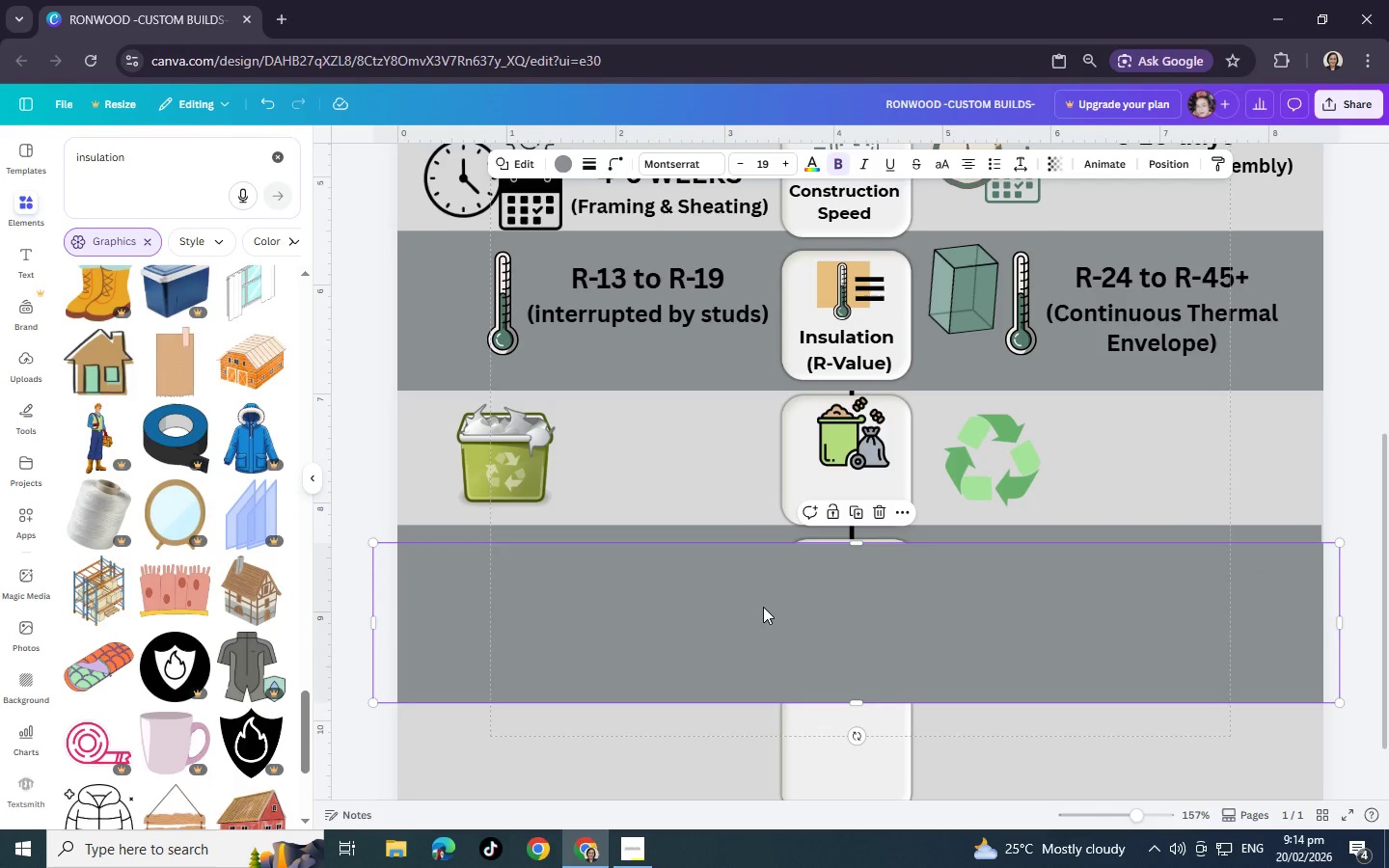 
key(Control+V)
 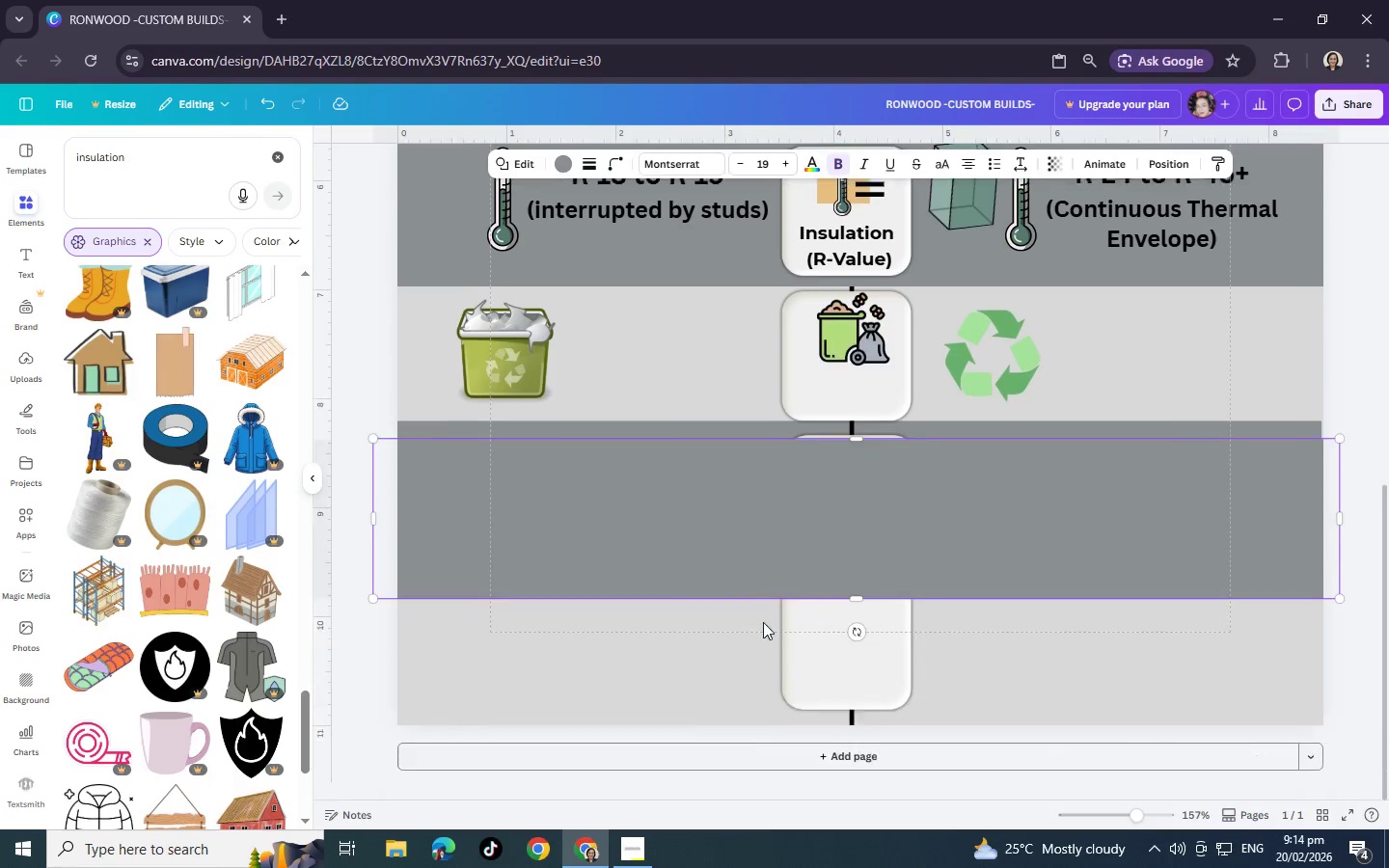 
scroll: coordinate [763, 622], scroll_direction: down, amount: 5.0
 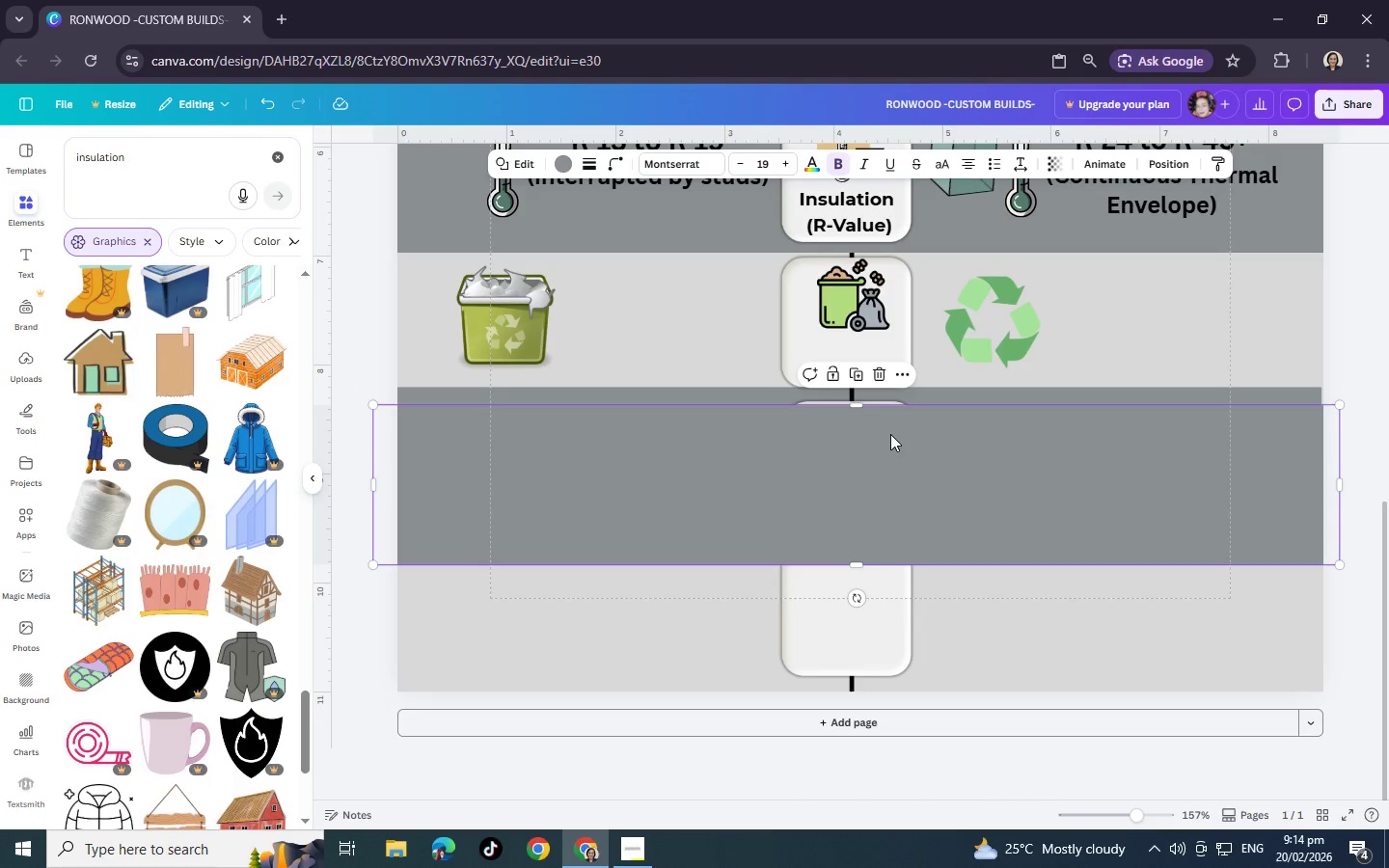 
left_click([890, 434])
 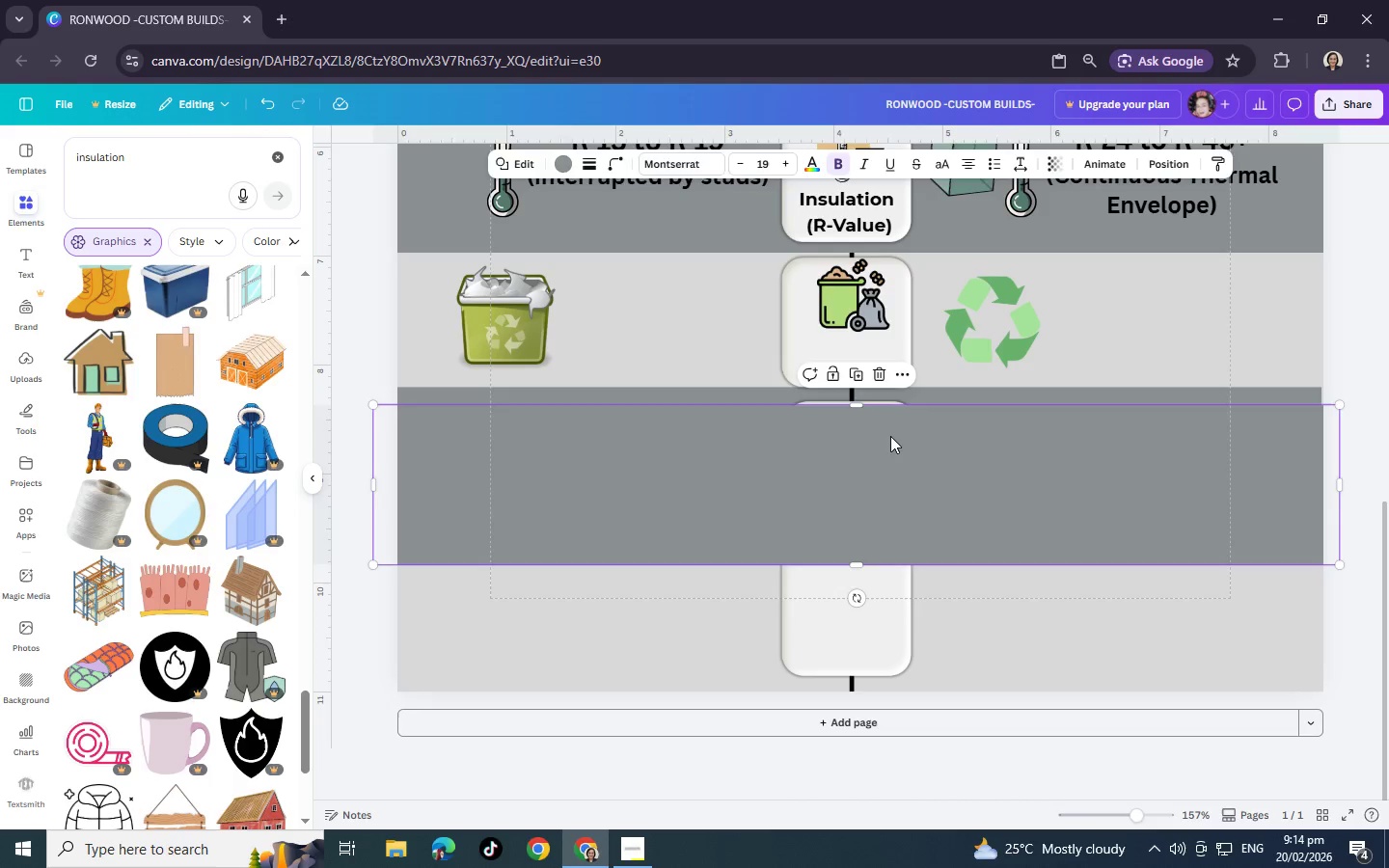 
key(Delete)
 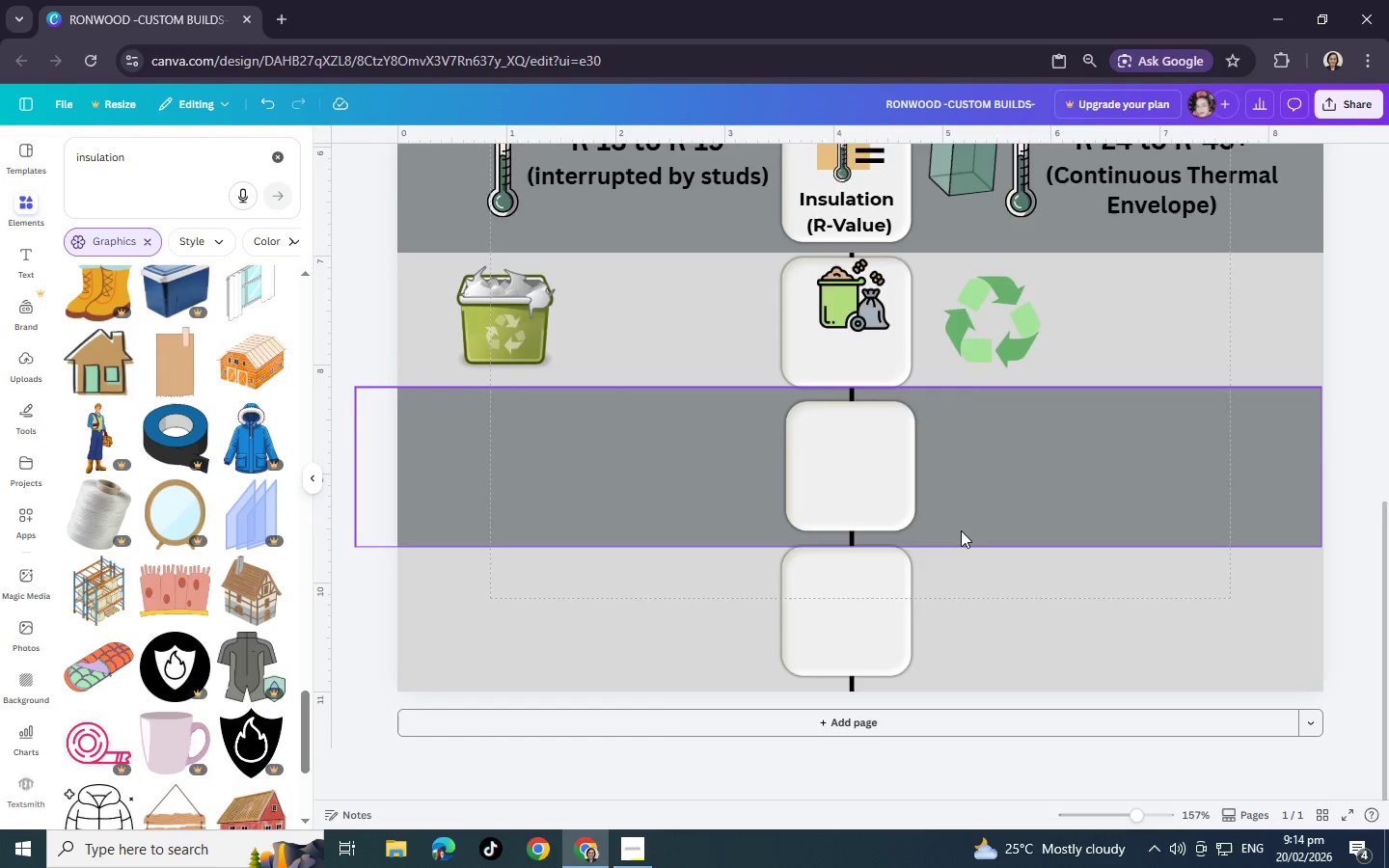 
scroll: coordinate [908, 677], scroll_direction: up, amount: 2.0
 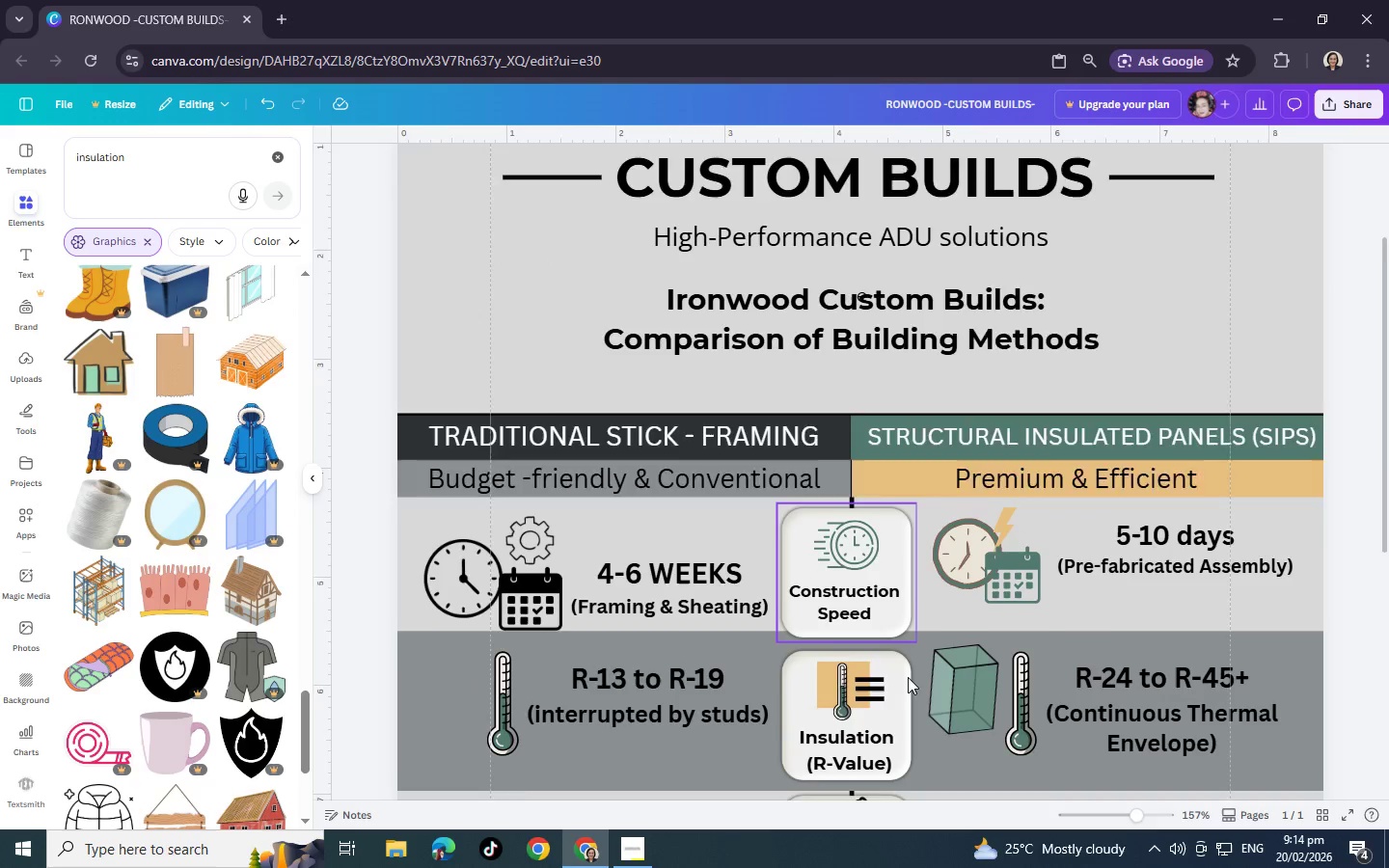 
scroll: coordinate [908, 677], scroll_direction: down, amount: 2.0
 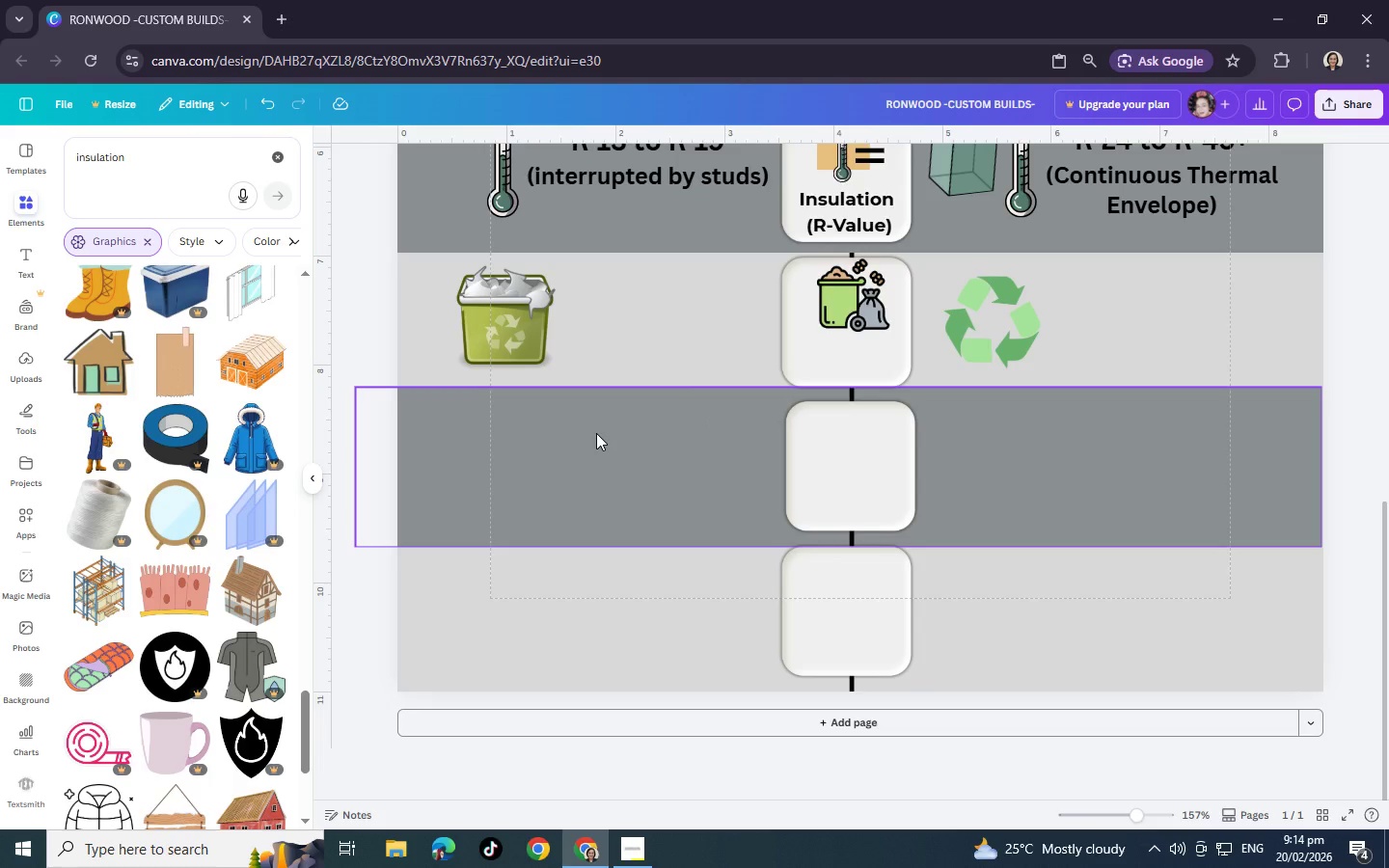 
wait(10.84)
 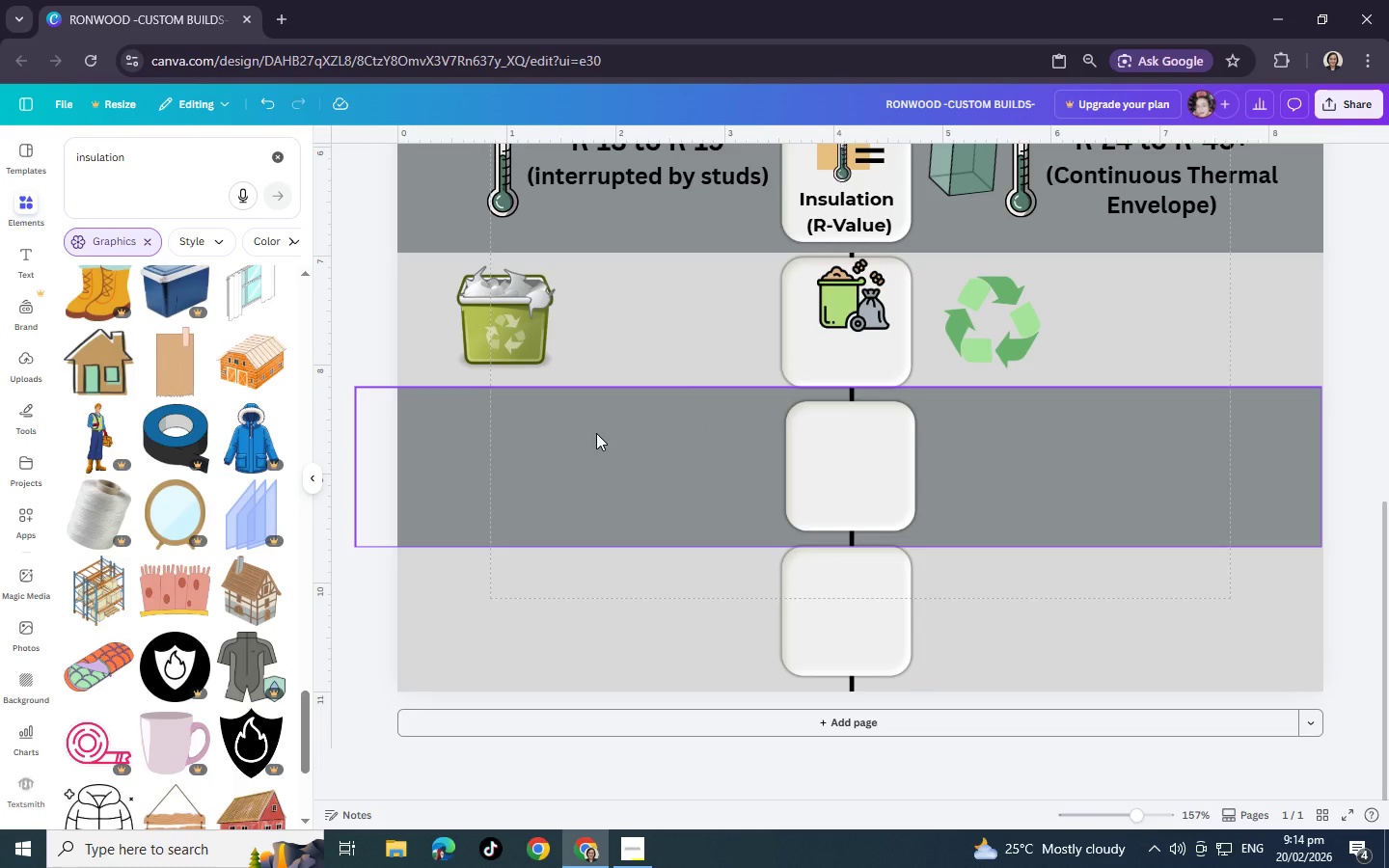 
left_click_drag(start_coordinate=[175, 144], to_coordinate=[23, 153])
 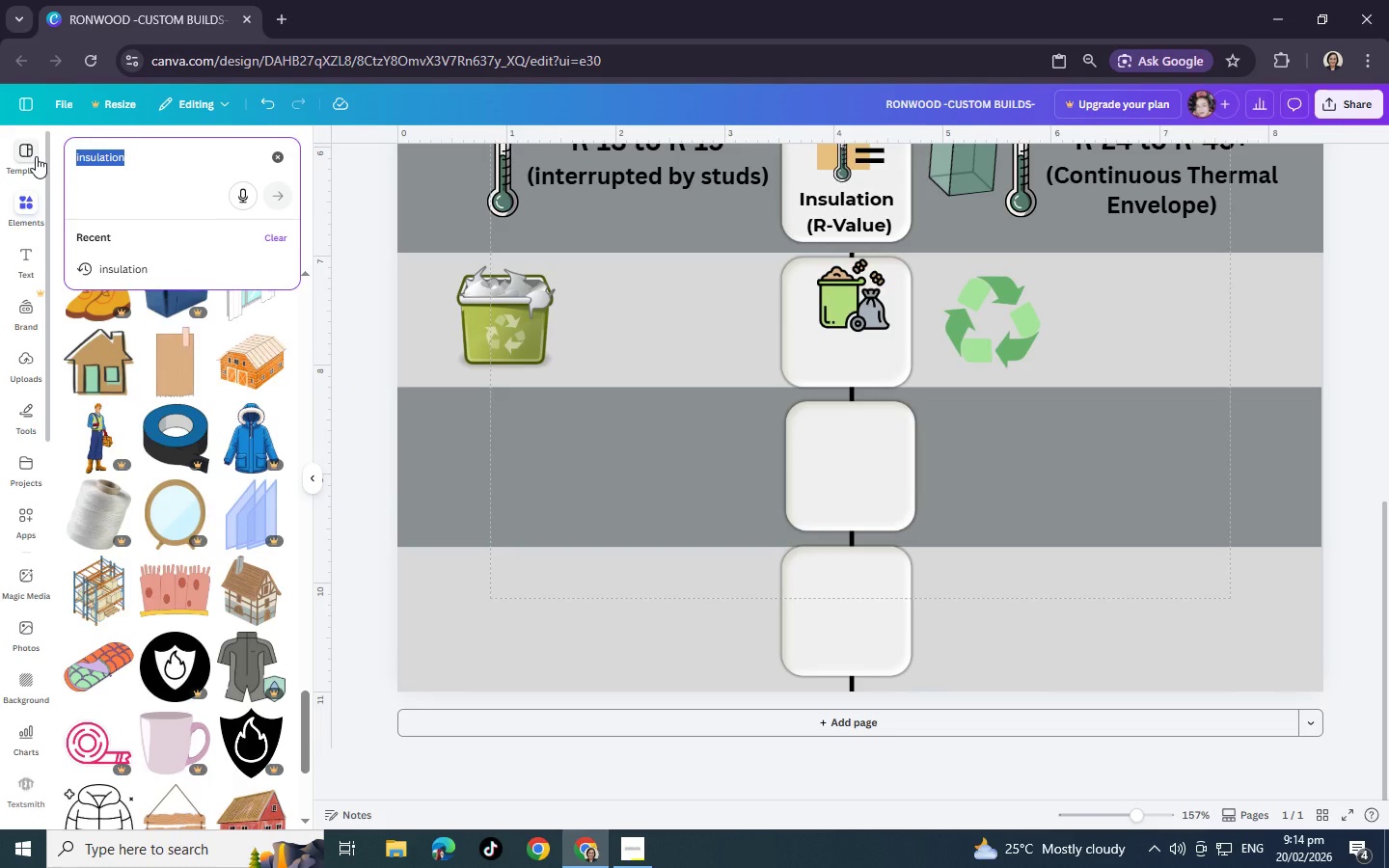 
type(crew)
 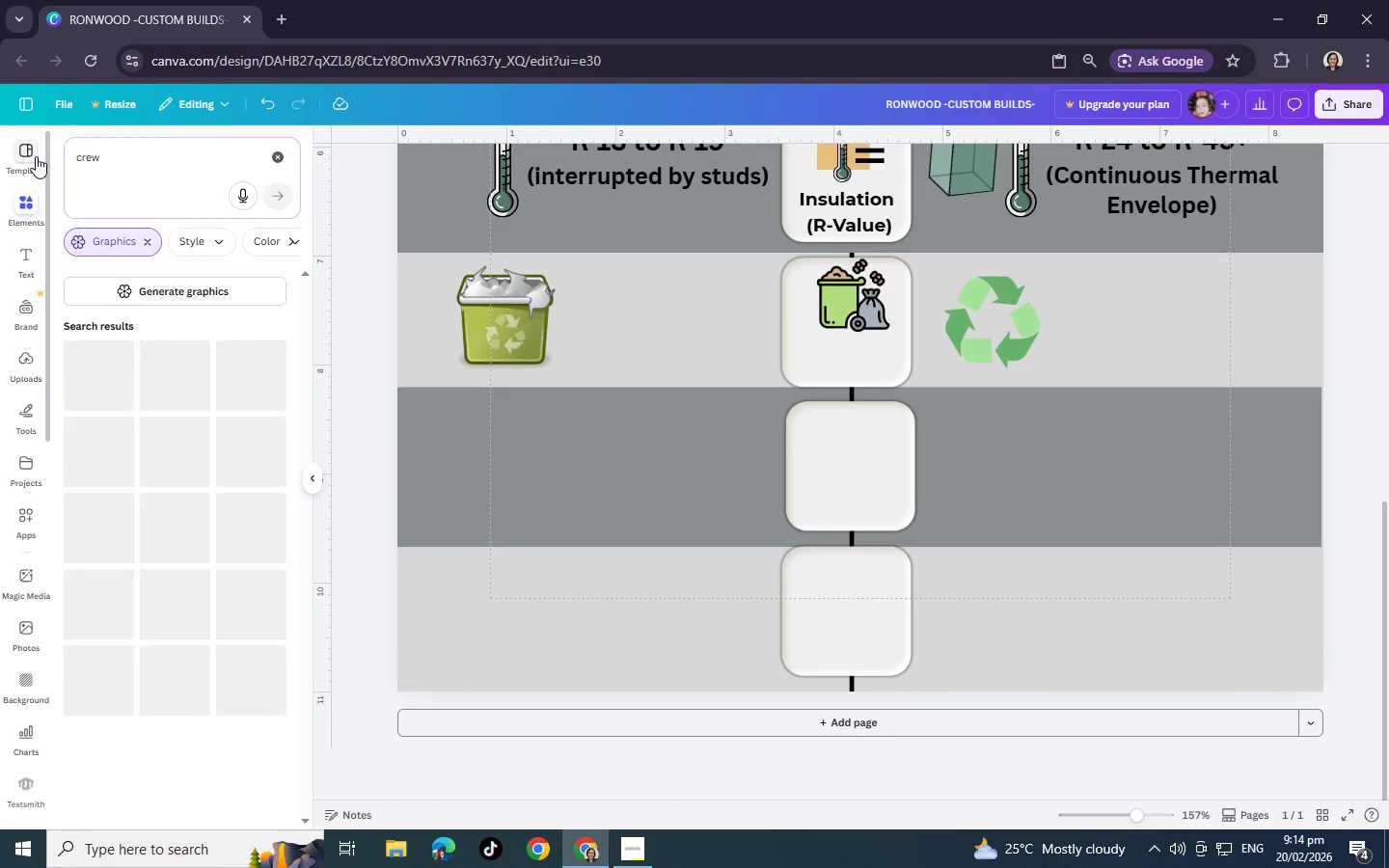 
key(Enter)
 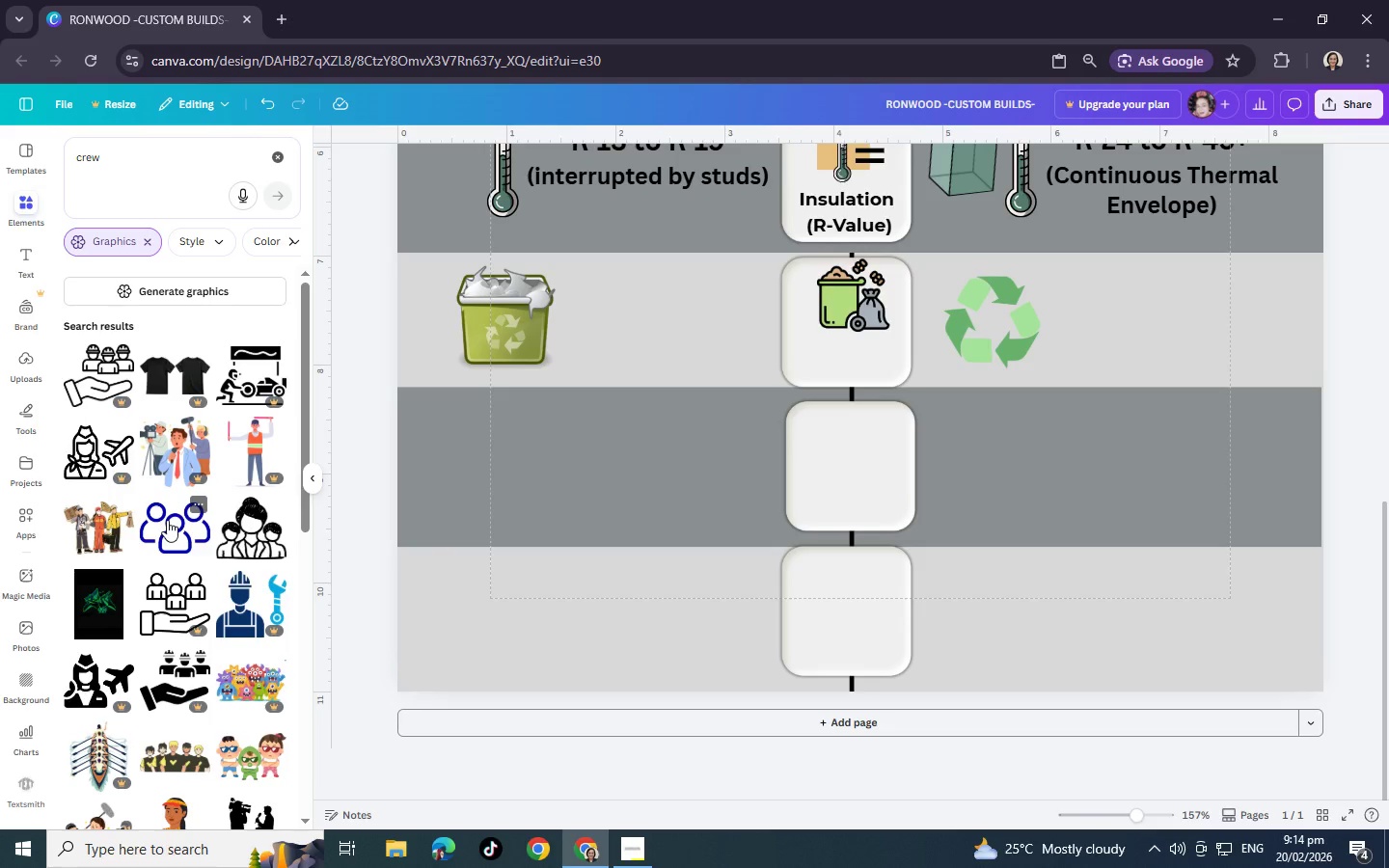 
wait(6.62)
 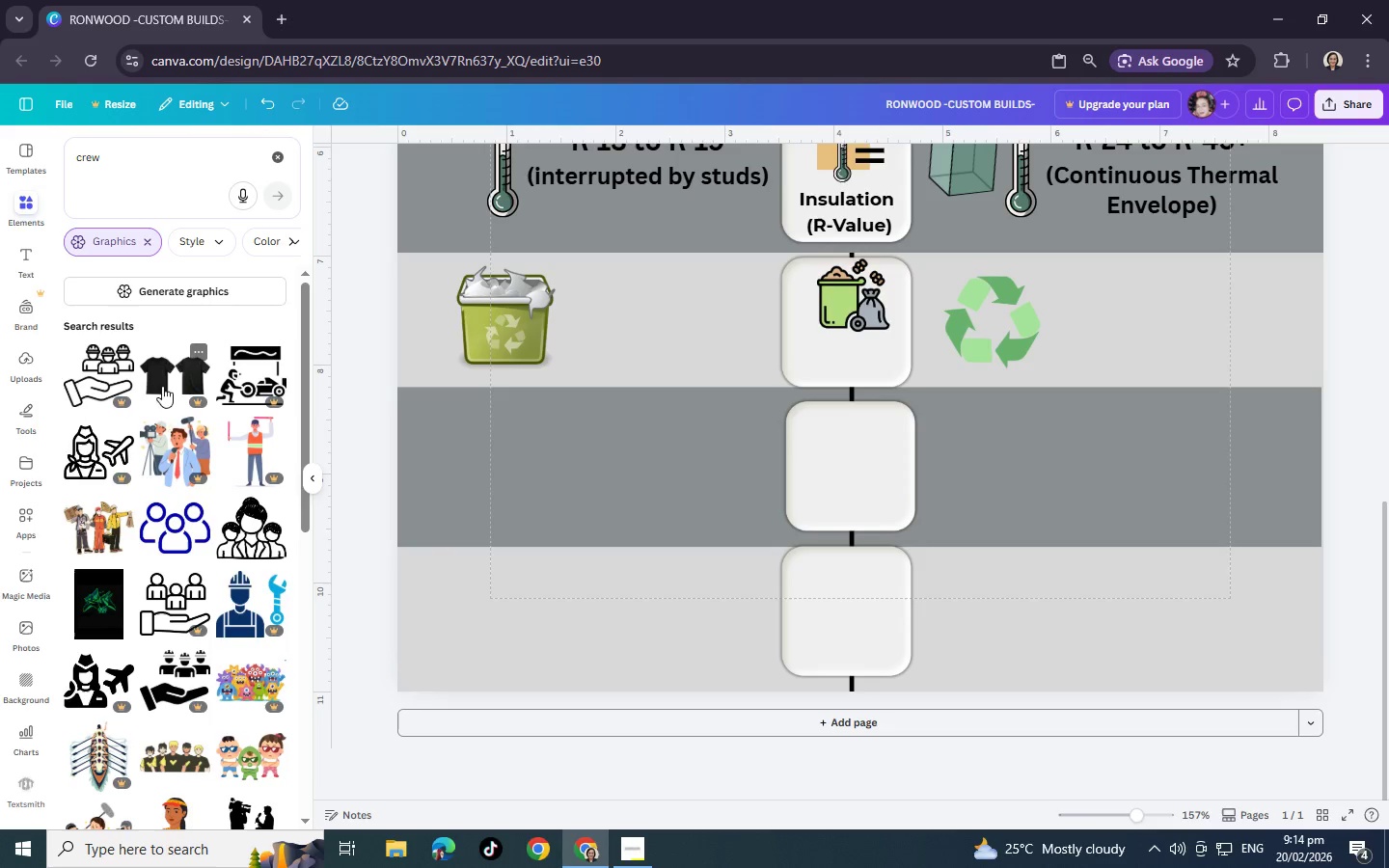 
scroll: coordinate [254, 361], scroll_direction: down, amount: 12.0
 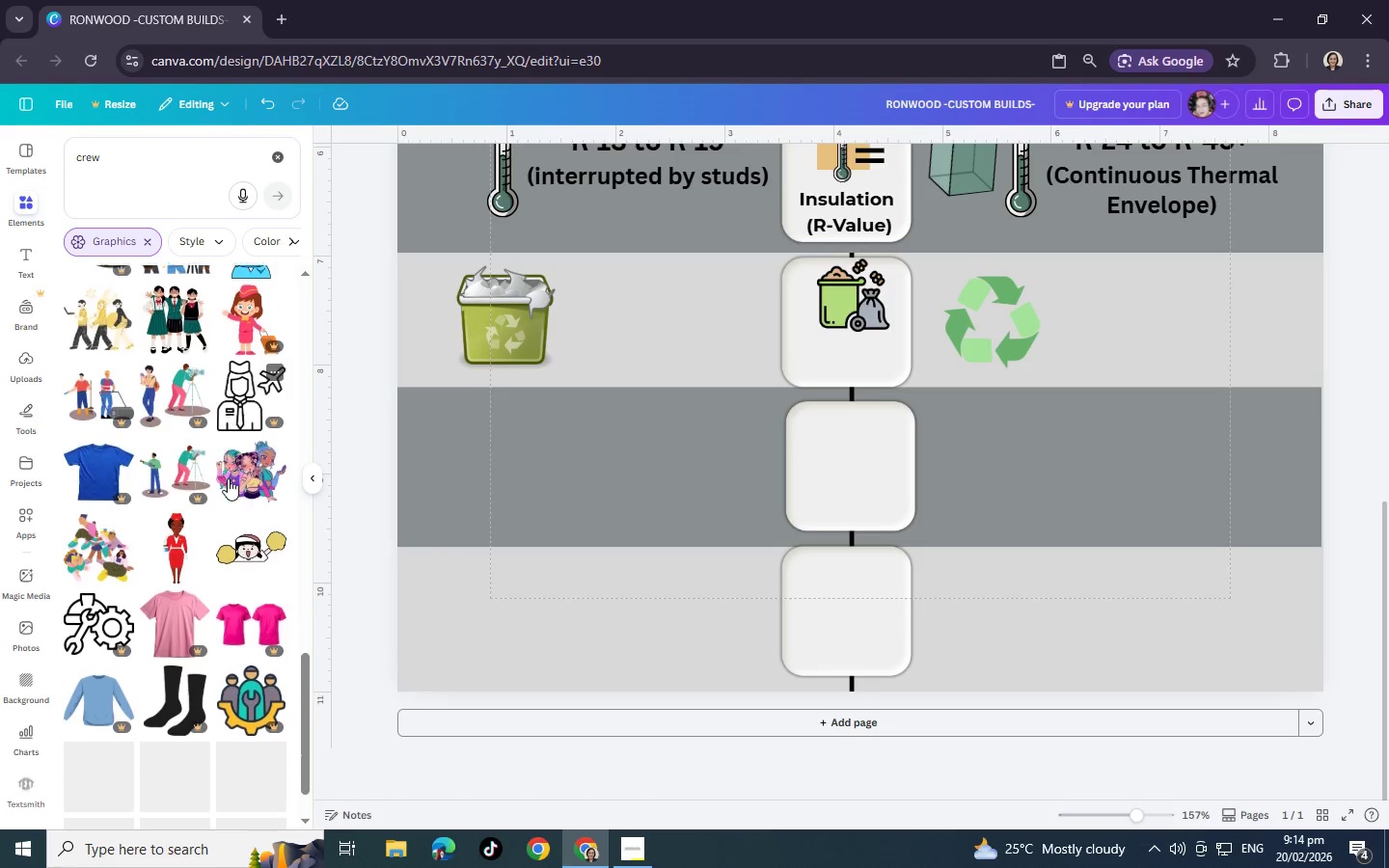 
scroll: coordinate [170, 466], scroll_direction: down, amount: 8.0
 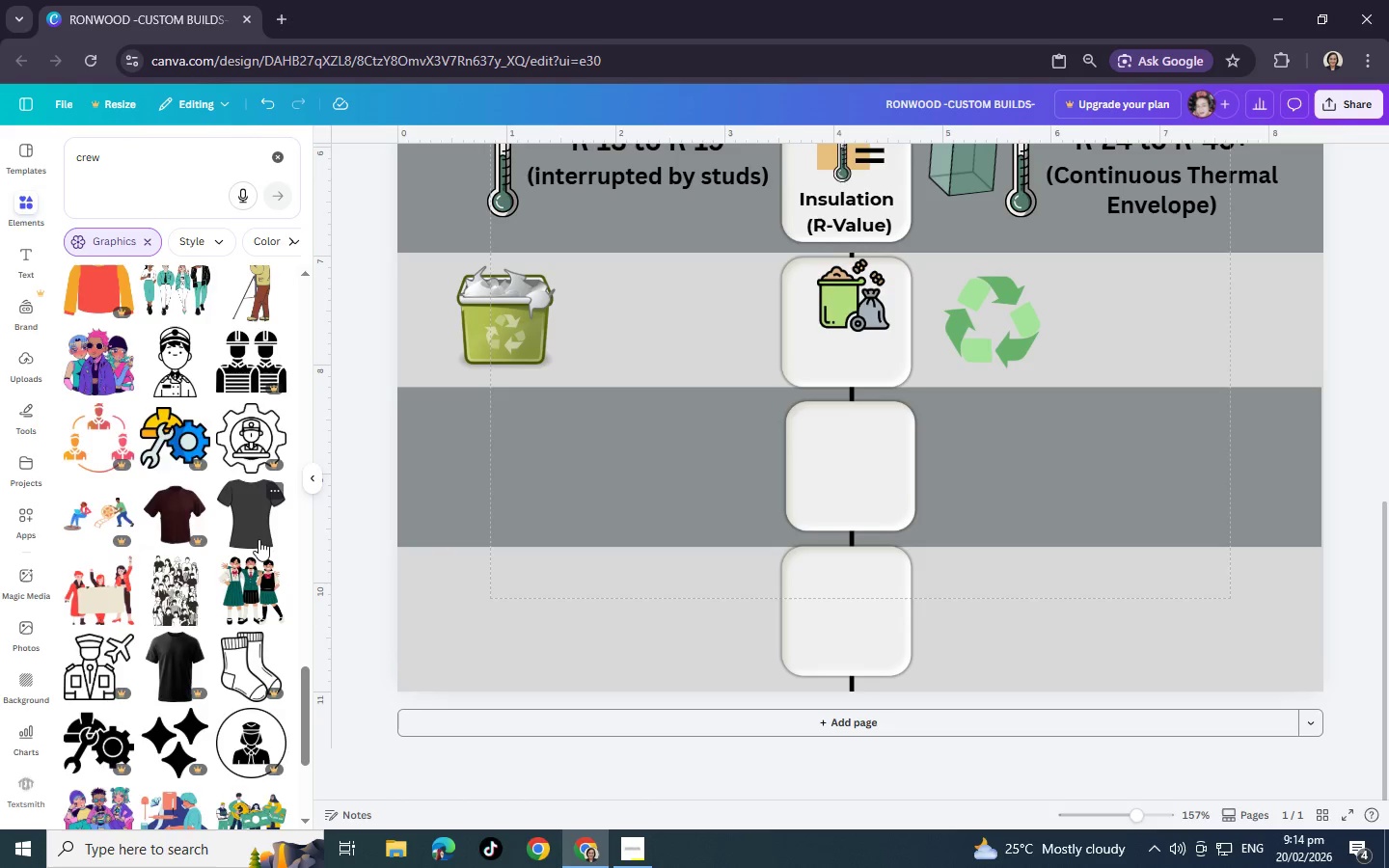 
scroll: coordinate [243, 568], scroll_direction: up, amount: 22.0
 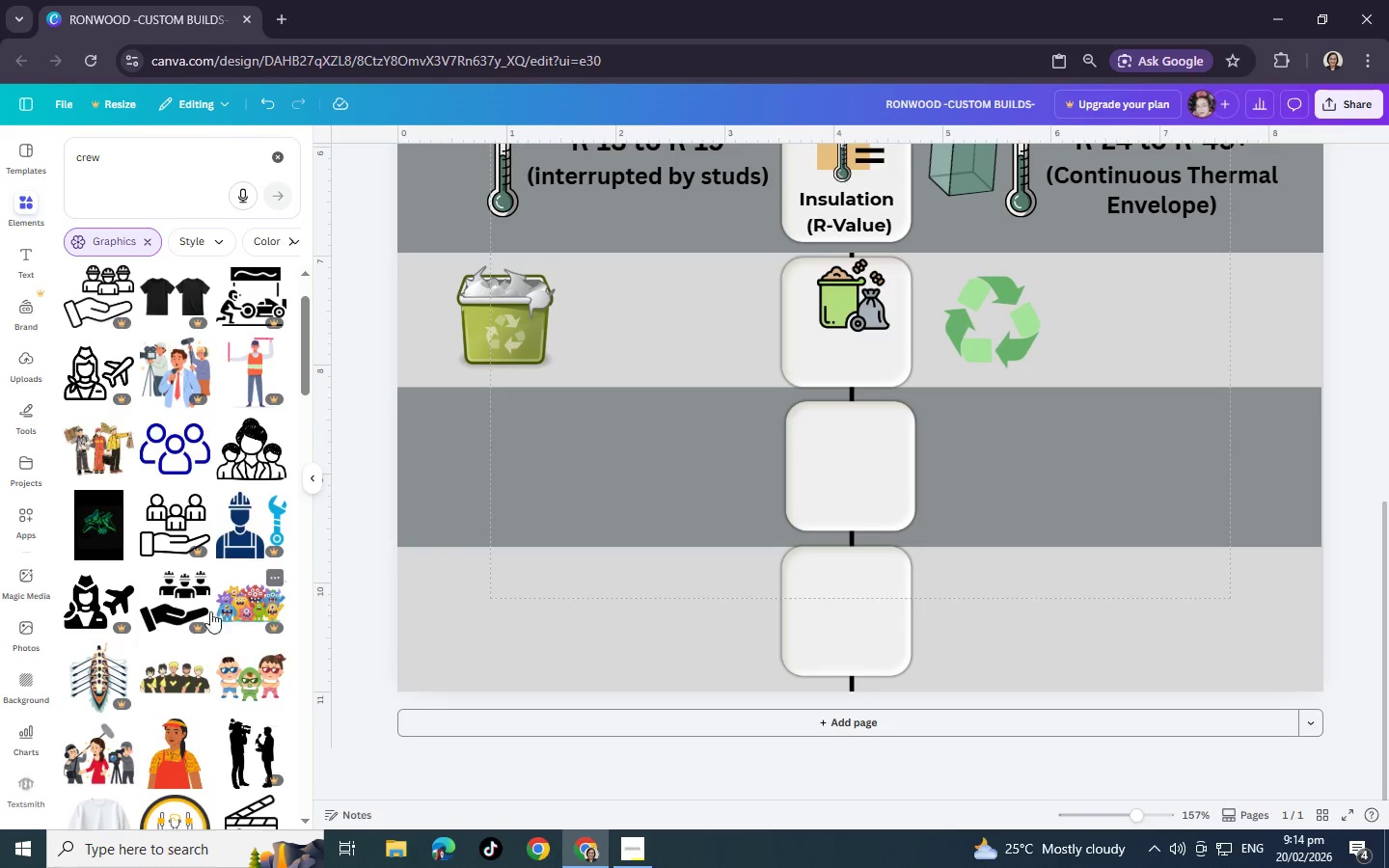 
mouse_move([164, 601])
 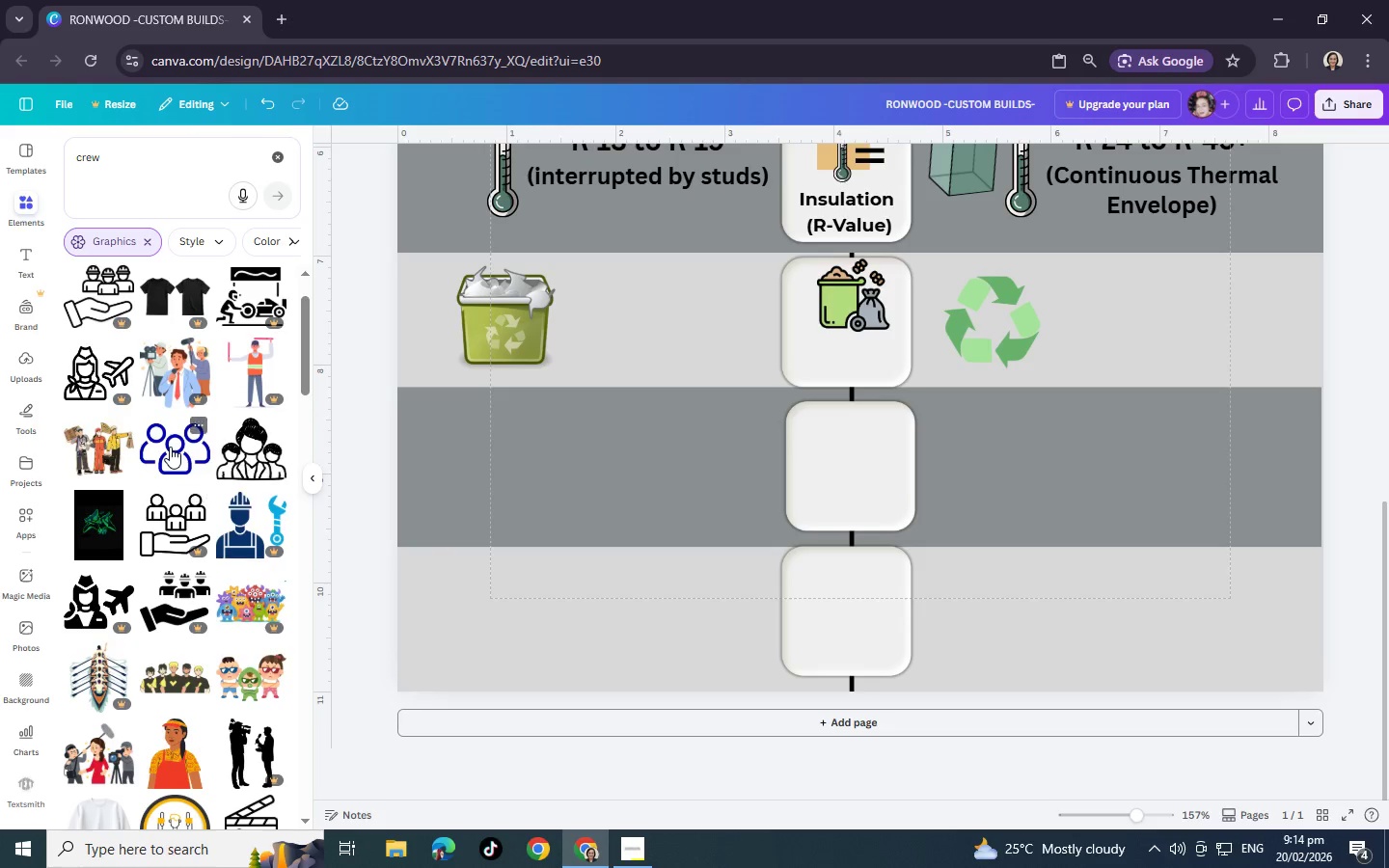 
left_click([170, 447])
 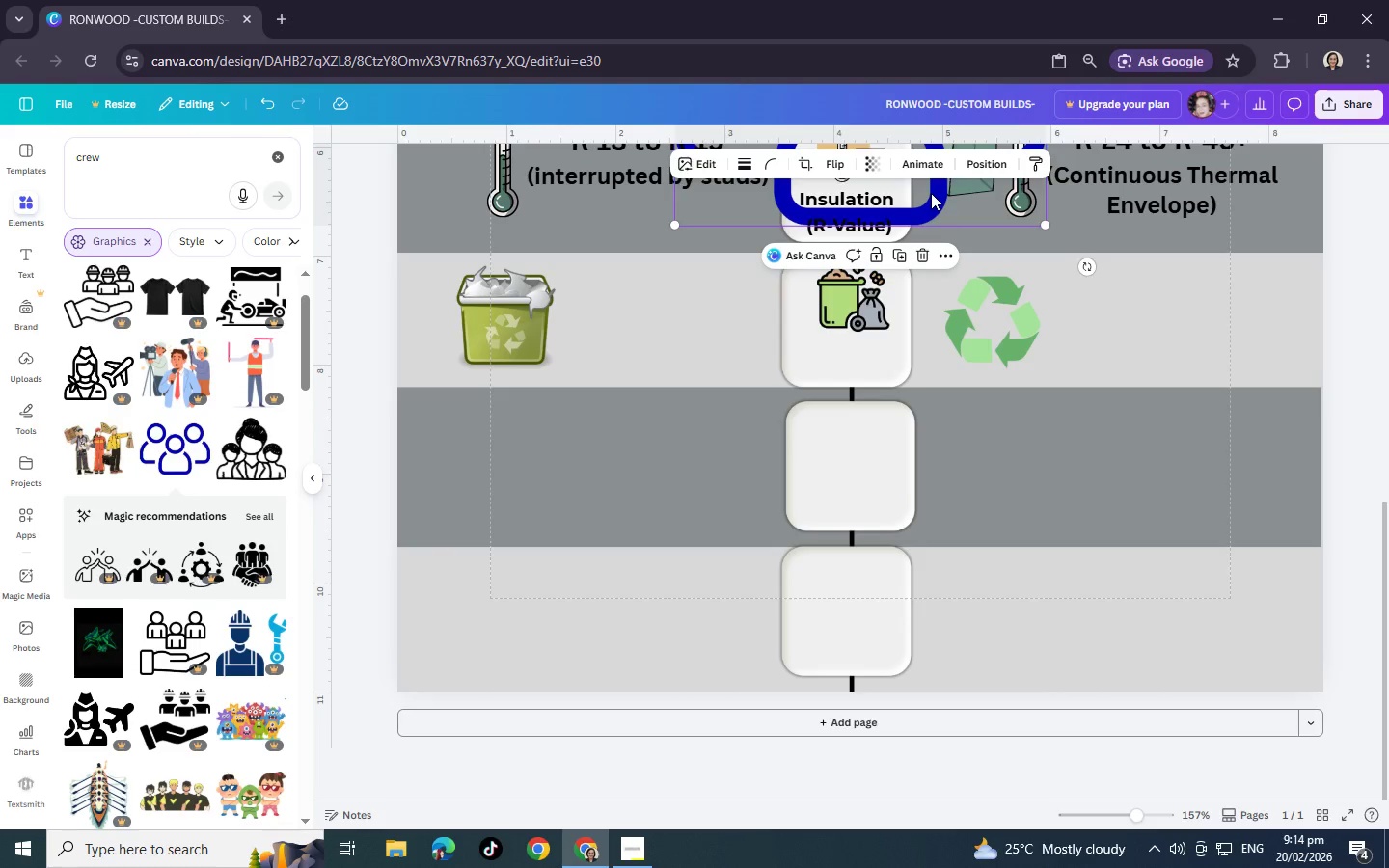 
left_click_drag(start_coordinate=[931, 193], to_coordinate=[1116, 695])
 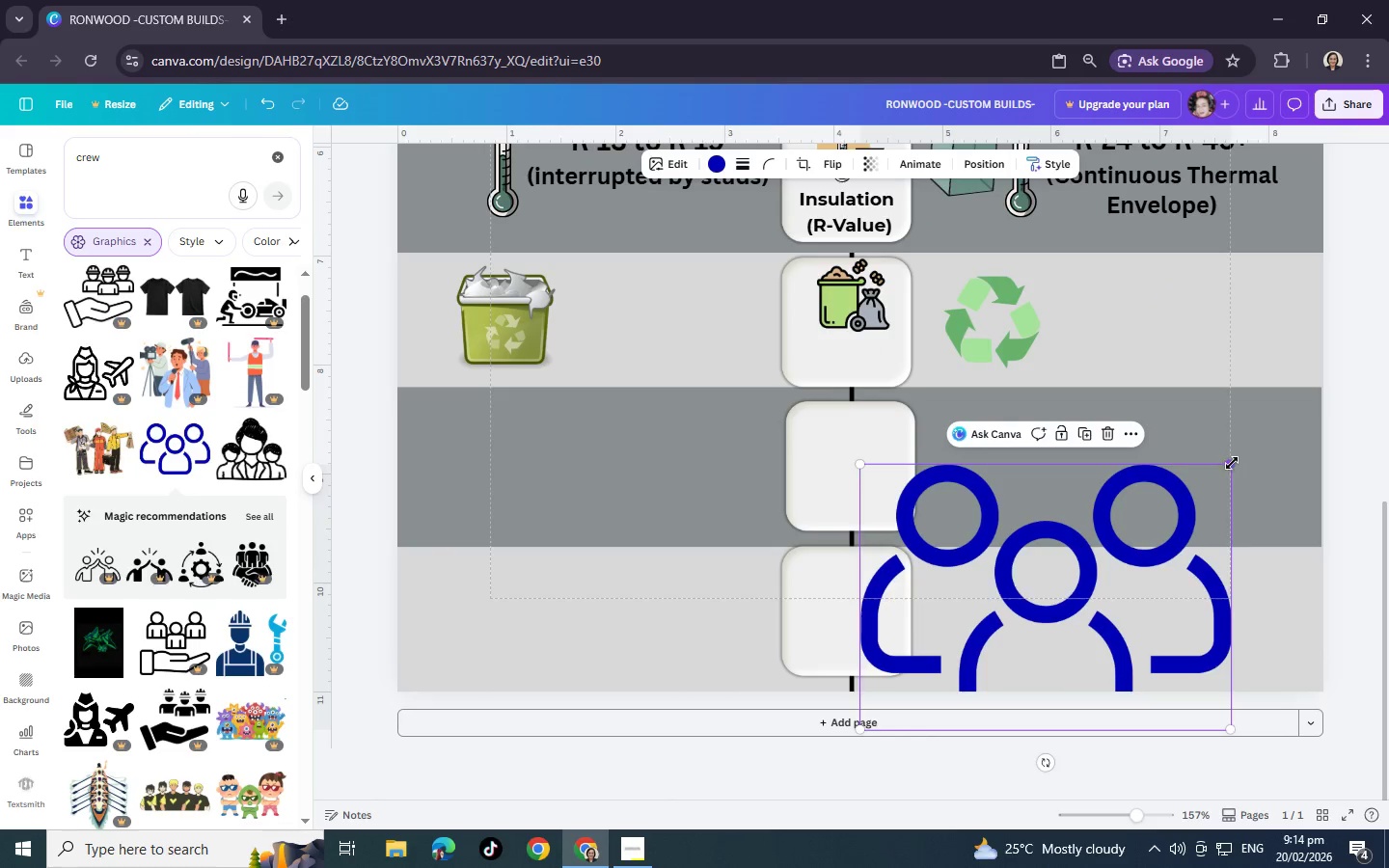 
left_click_drag(start_coordinate=[1235, 463], to_coordinate=[1014, 580])
 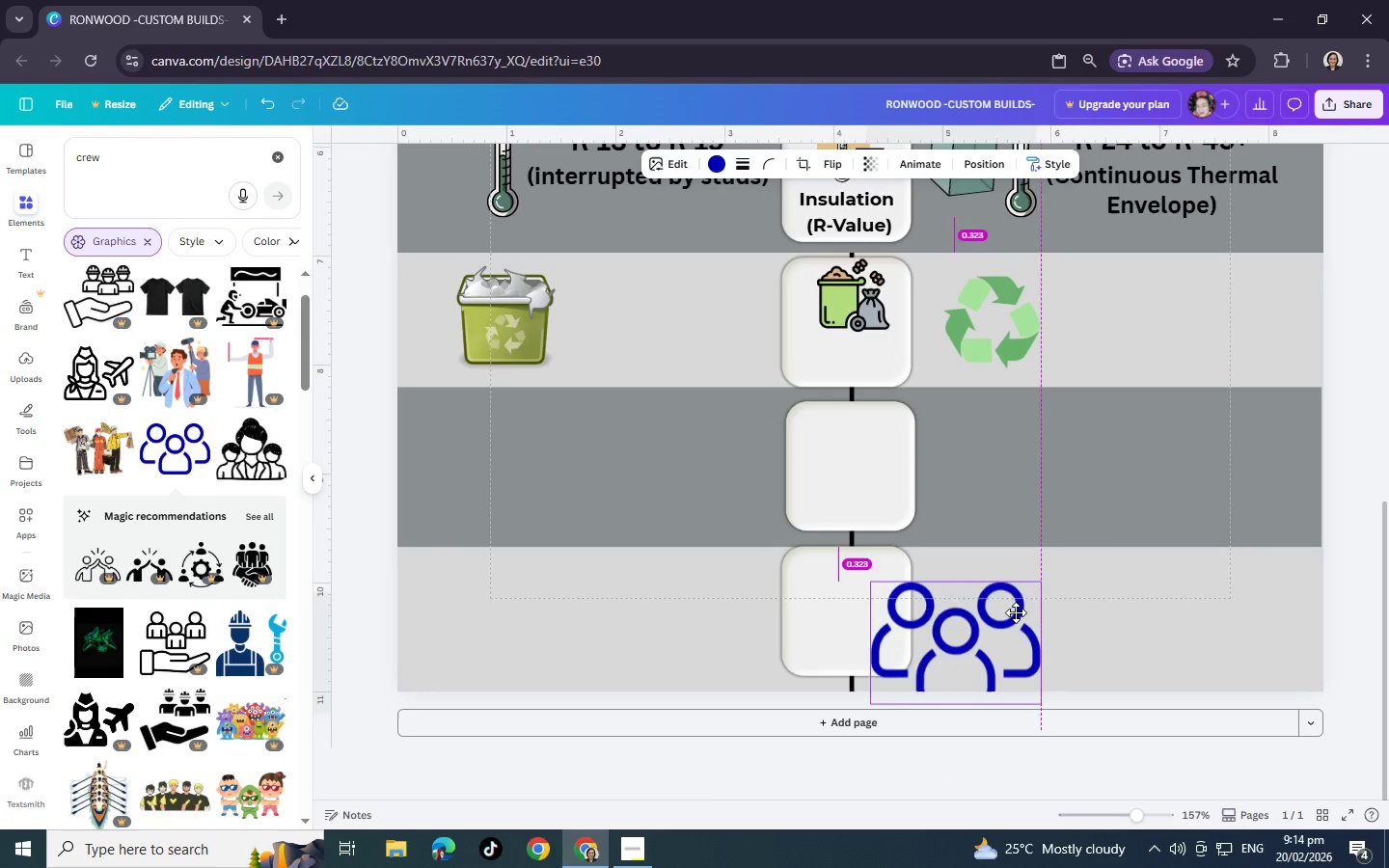 
left_click_drag(start_coordinate=[975, 667], to_coordinate=[1049, 614])
 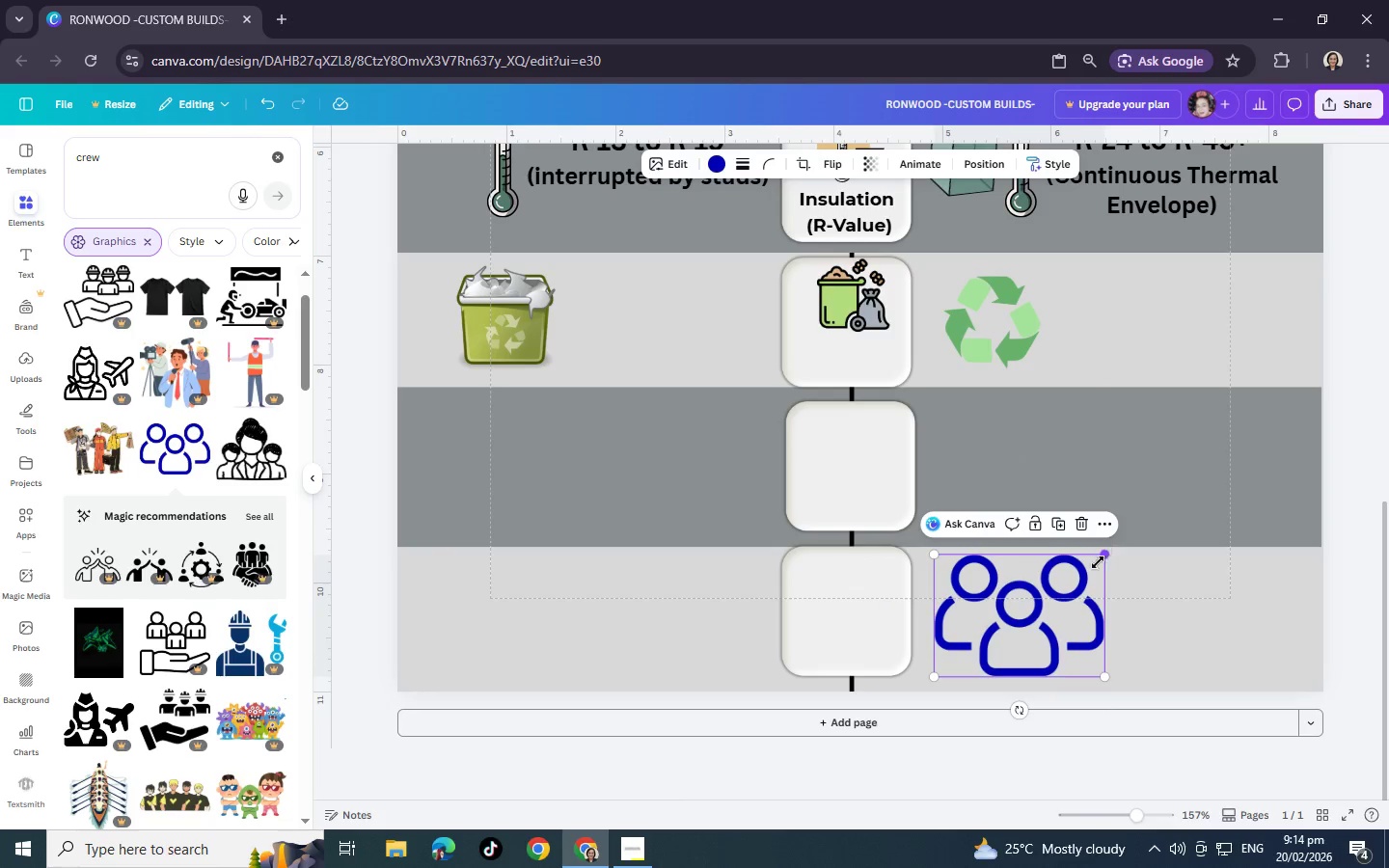 
left_click_drag(start_coordinate=[1105, 554], to_coordinate=[1086, 573])
 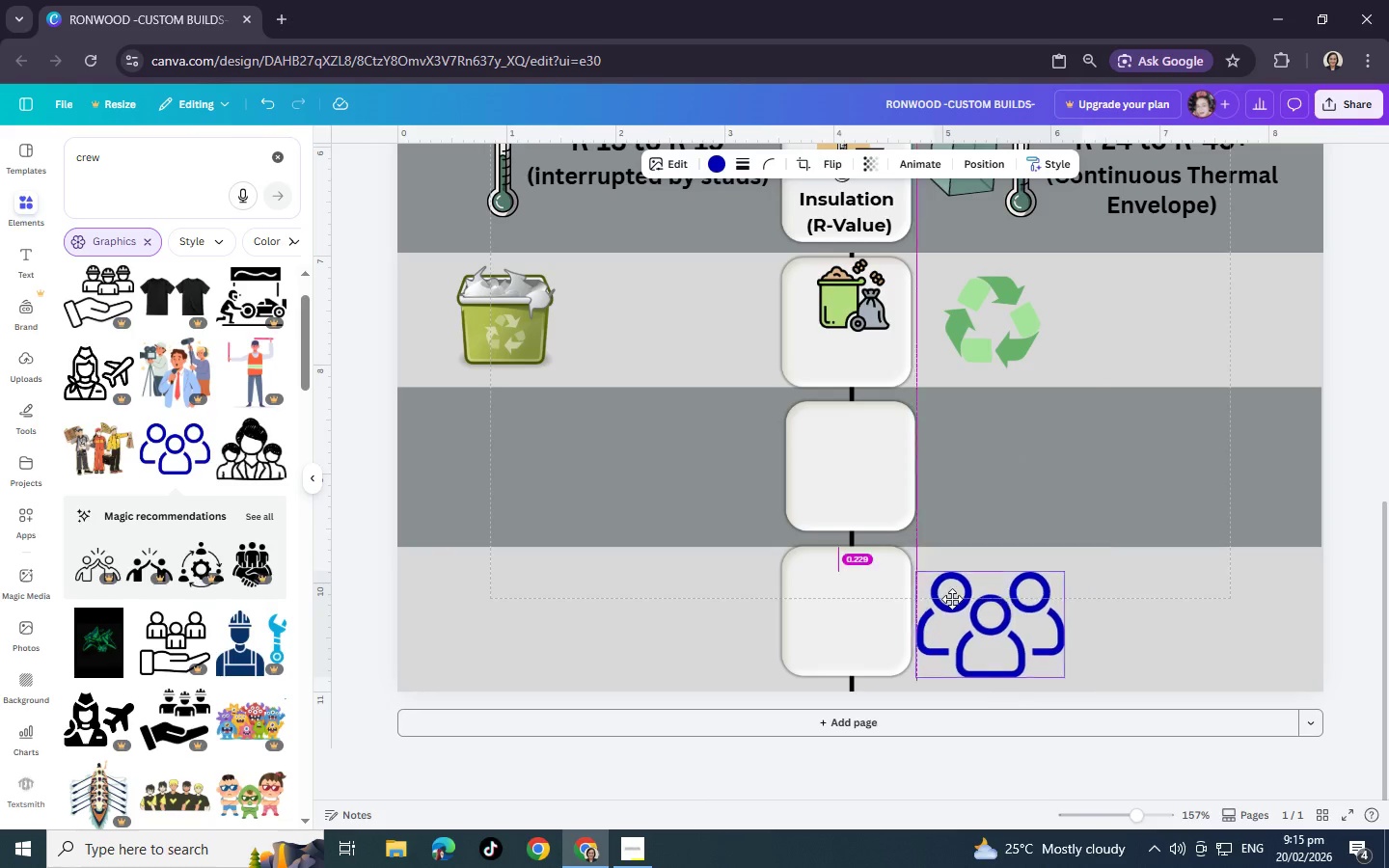 
left_click_drag(start_coordinate=[1045, 596], to_coordinate=[538, 601])
 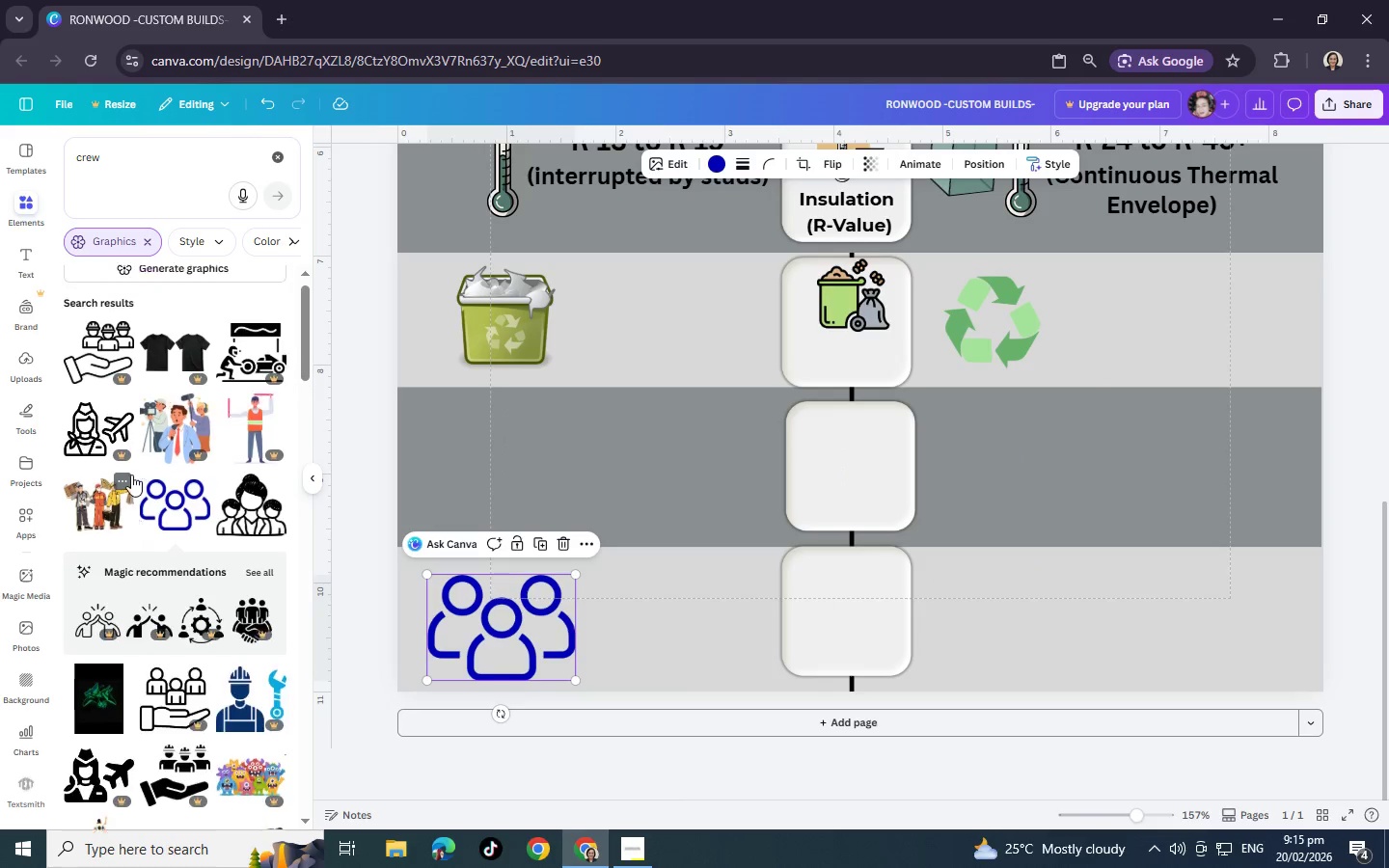 
scroll: coordinate [131, 475], scroll_direction: up, amount: 3.0
 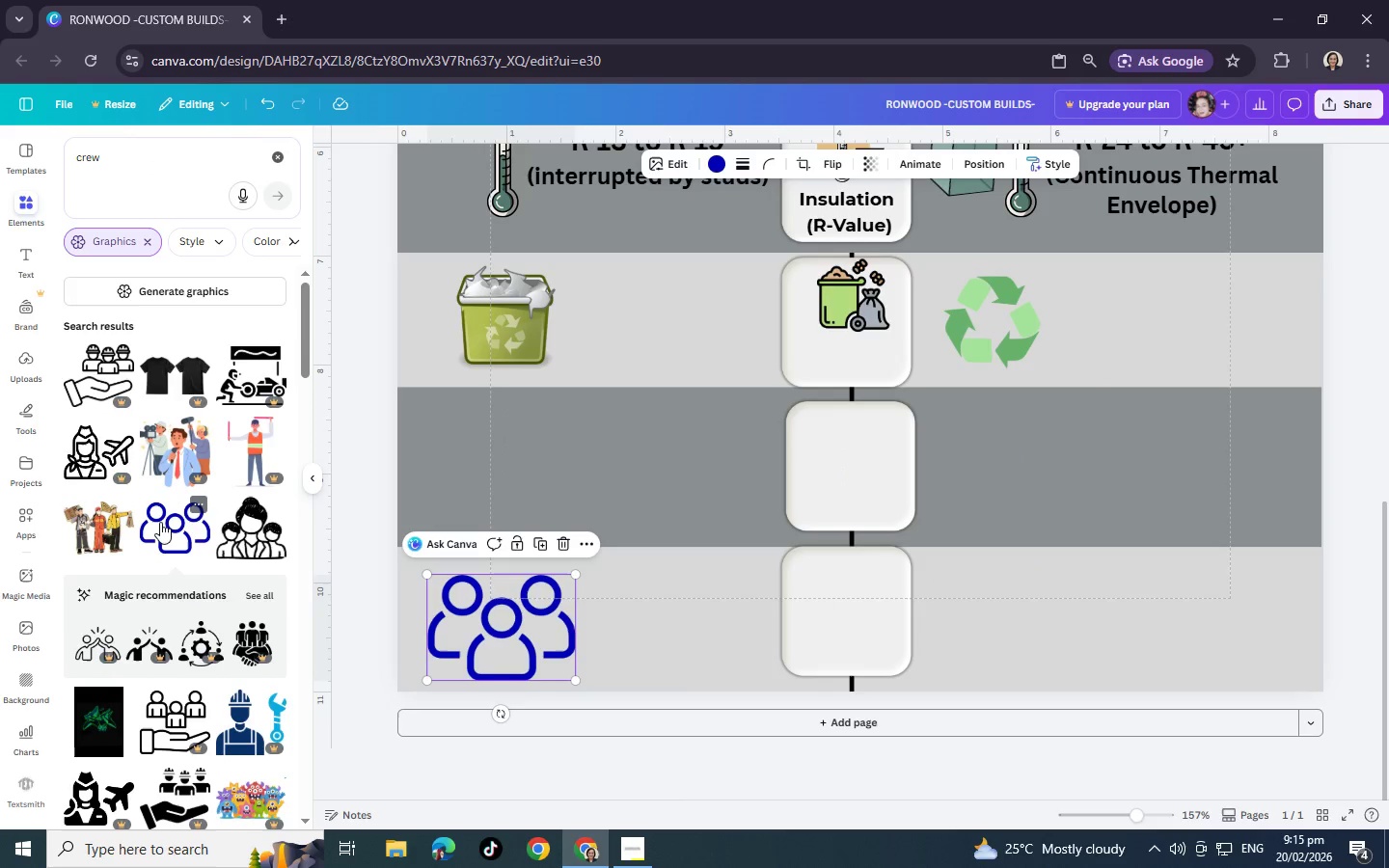 
scroll: coordinate [255, 581], scroll_direction: down, amount: 20.0
 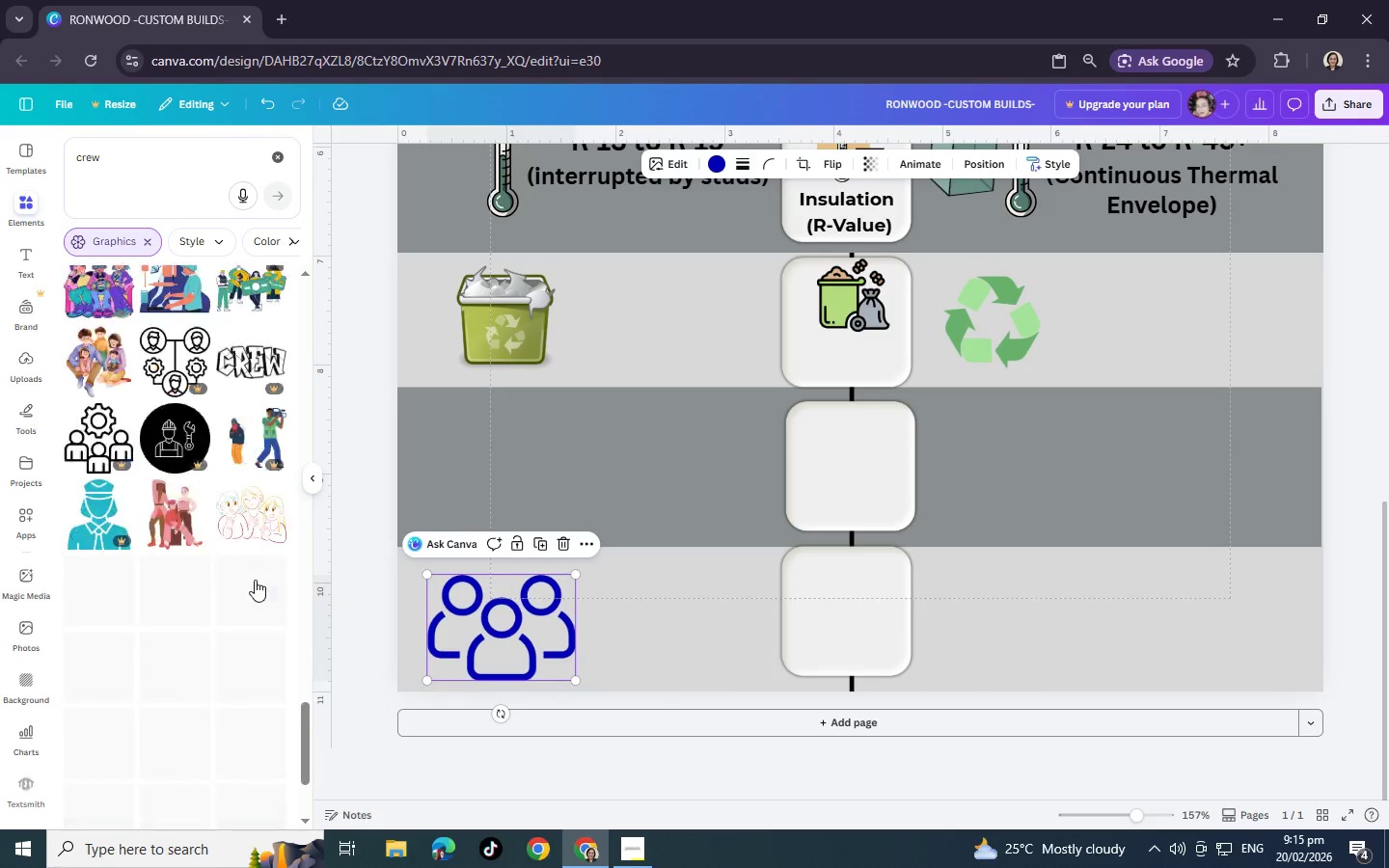 
scroll: coordinate [183, 371], scroll_direction: down, amount: 14.0
 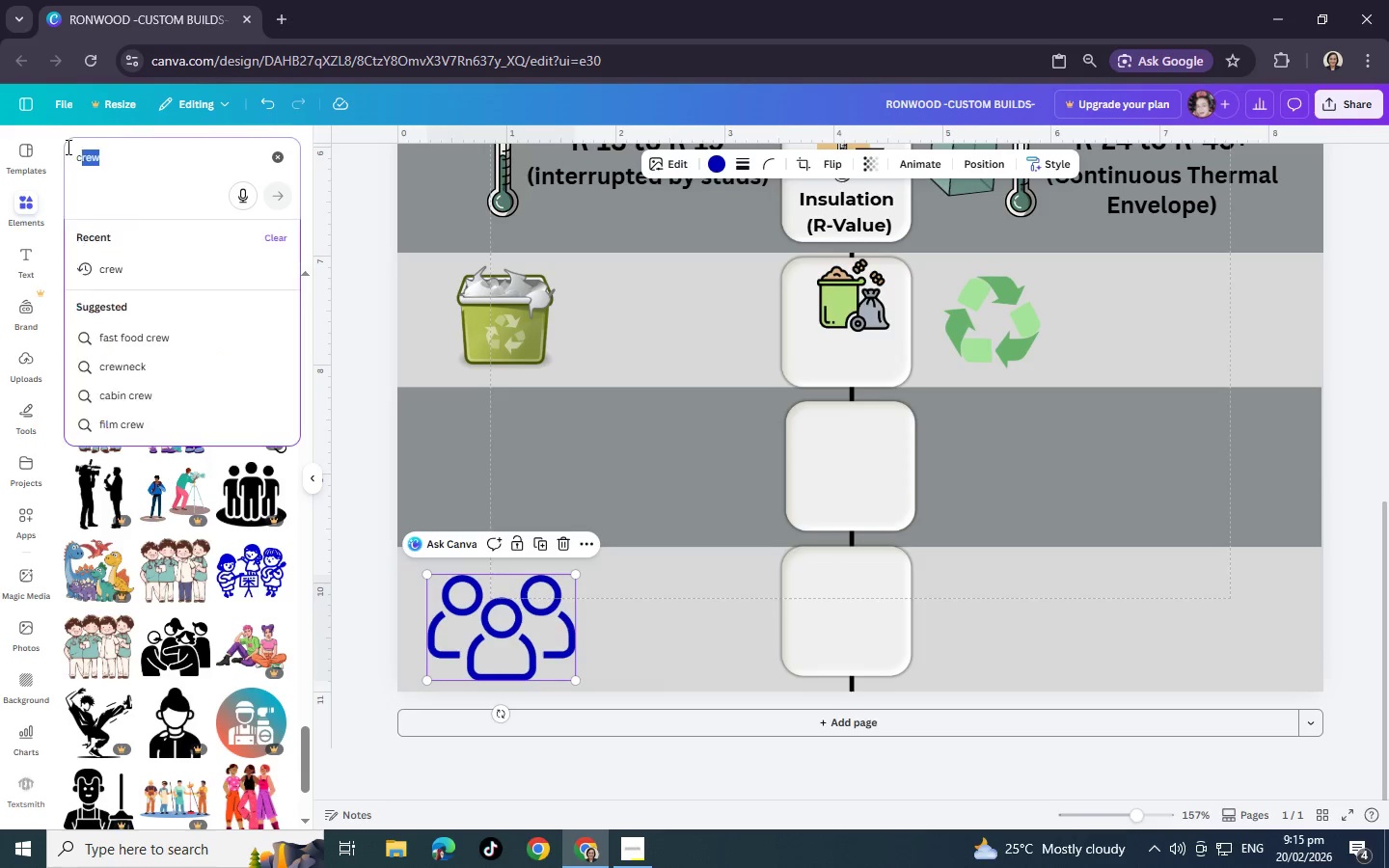 
left_click_drag(start_coordinate=[146, 170], to_coordinate=[36, 138])
 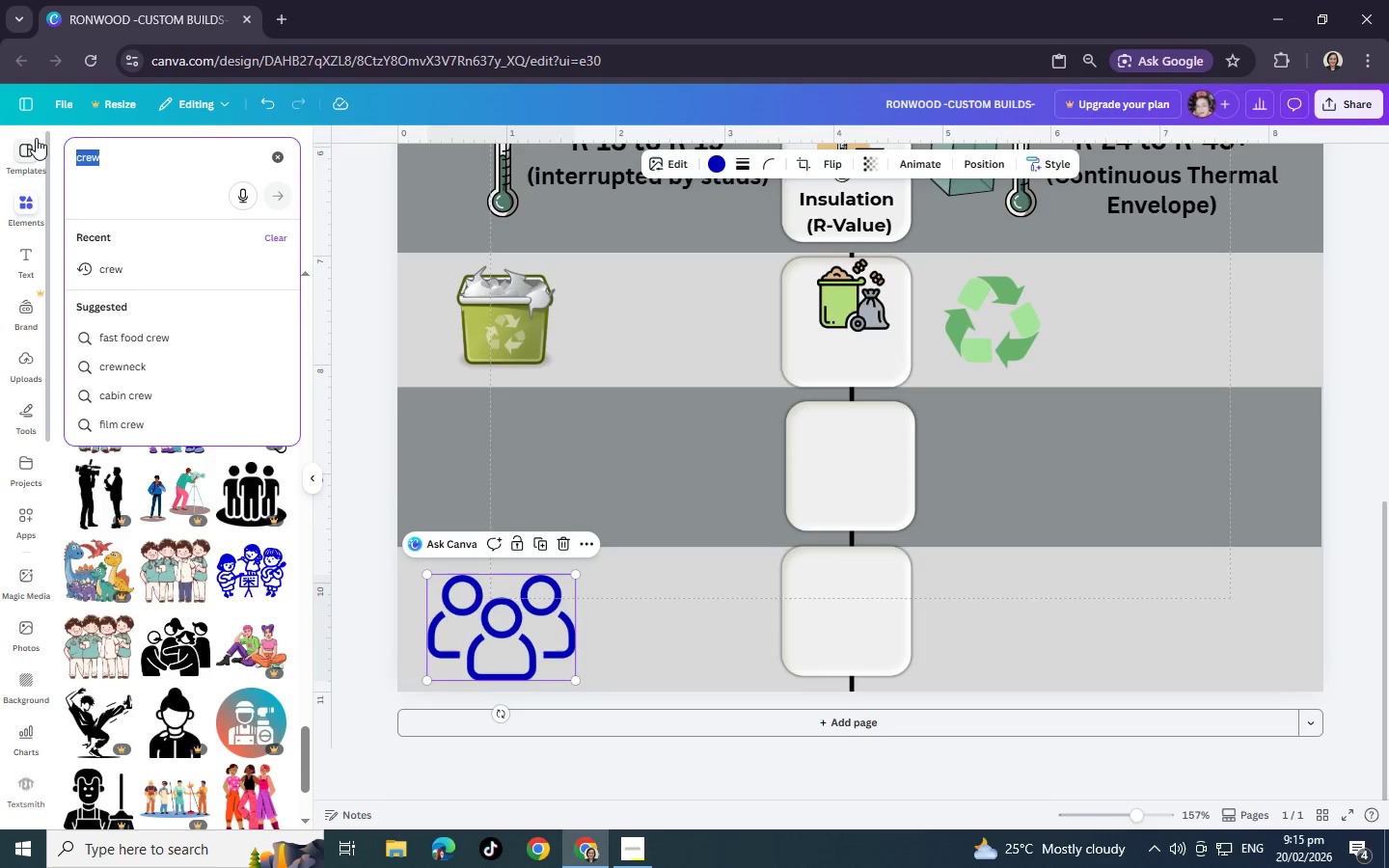 
type(worker)
 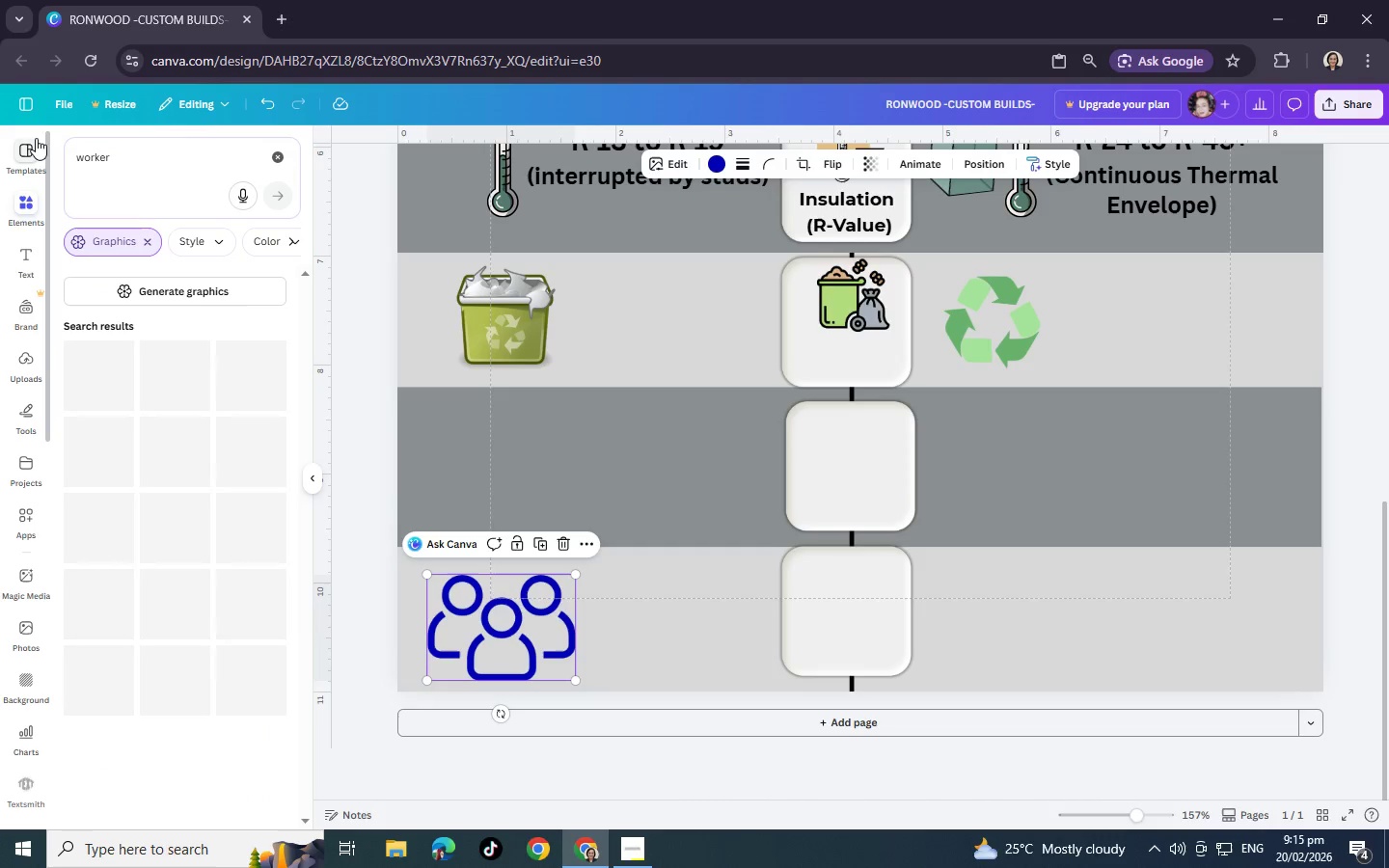 
key(Enter)
 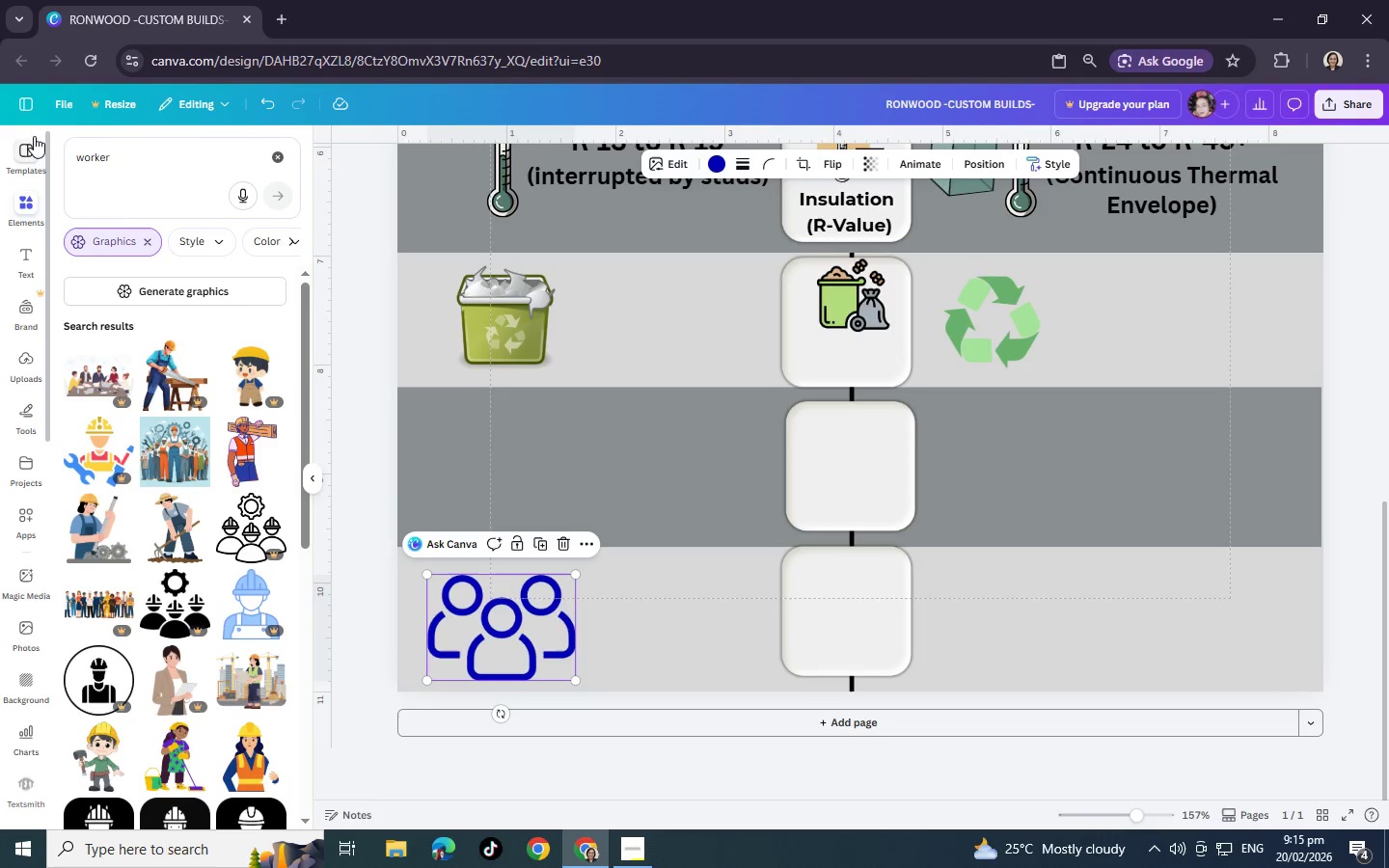 
scroll: coordinate [193, 457], scroll_direction: down, amount: 5.0
 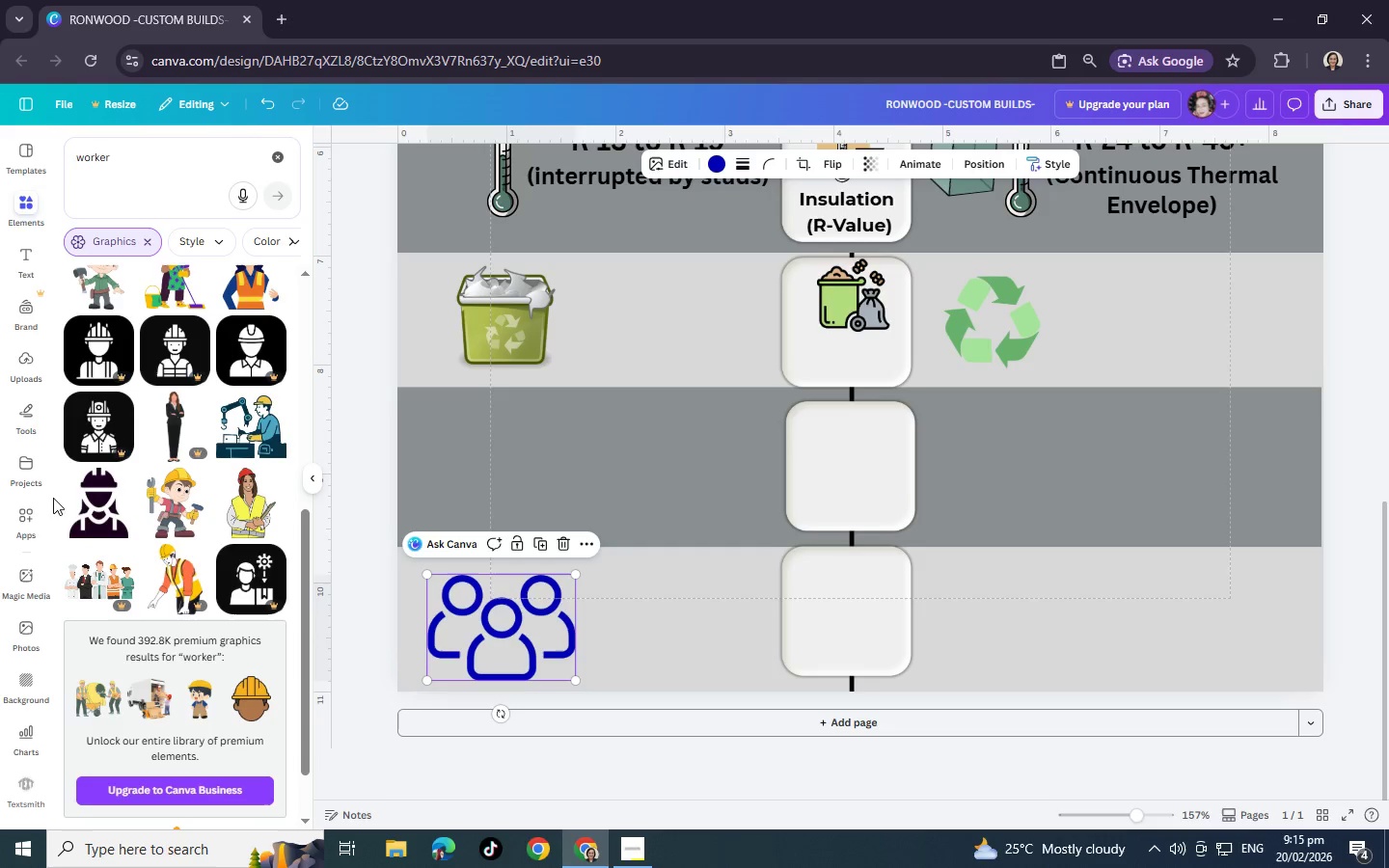 
mouse_move([106, 493])
 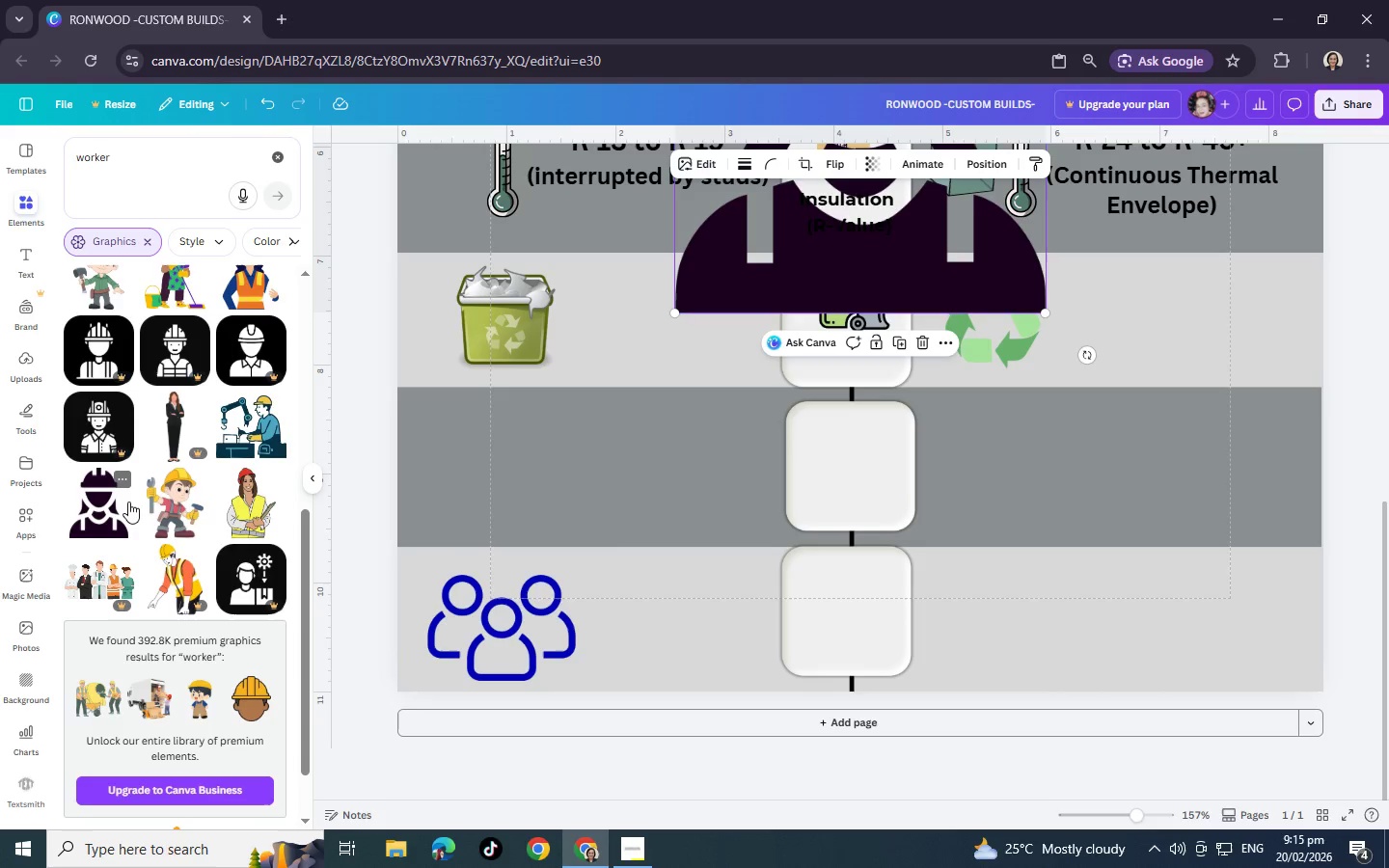 
left_click([97, 494])
 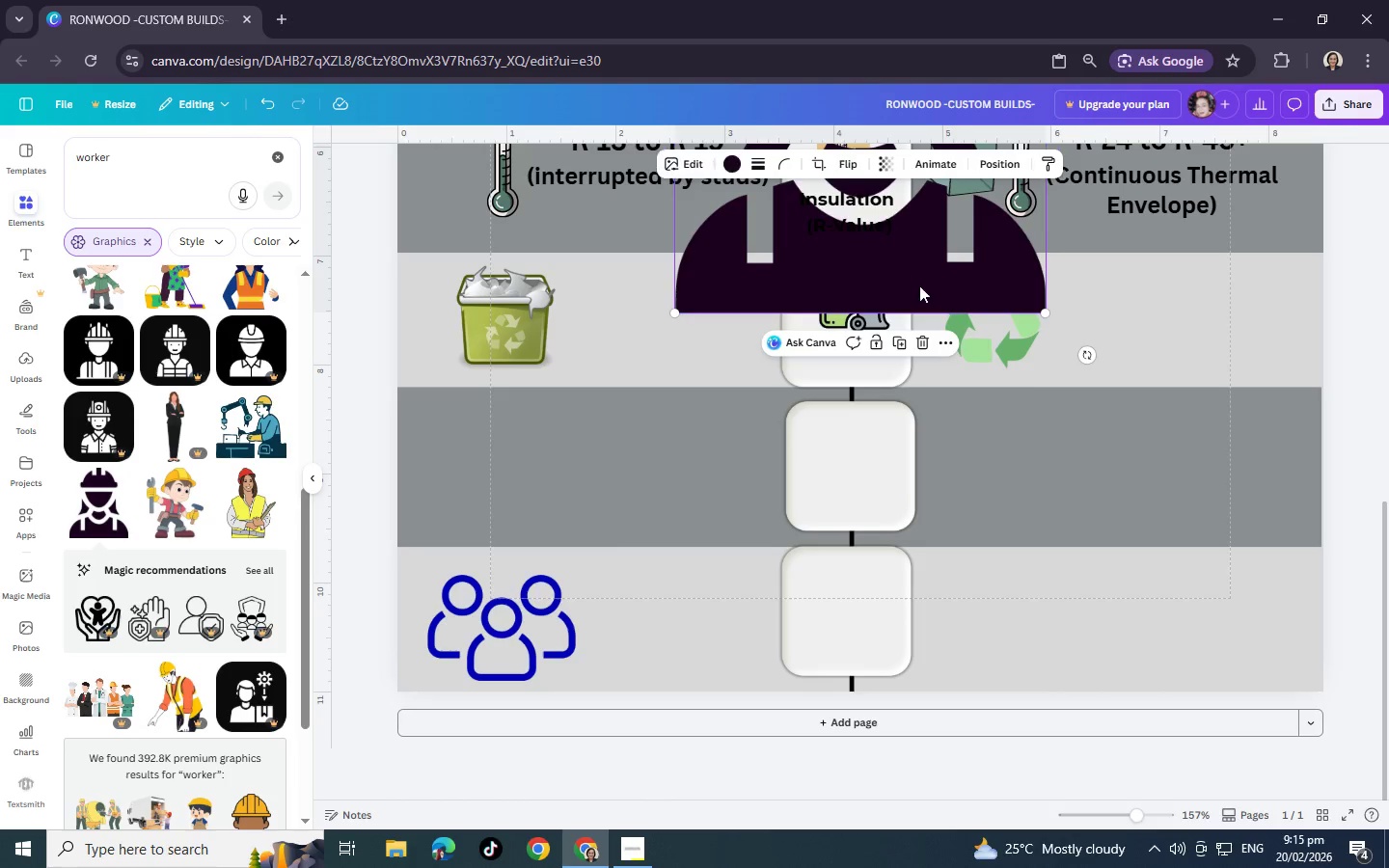 
left_click_drag(start_coordinate=[889, 265], to_coordinate=[1118, 629])
 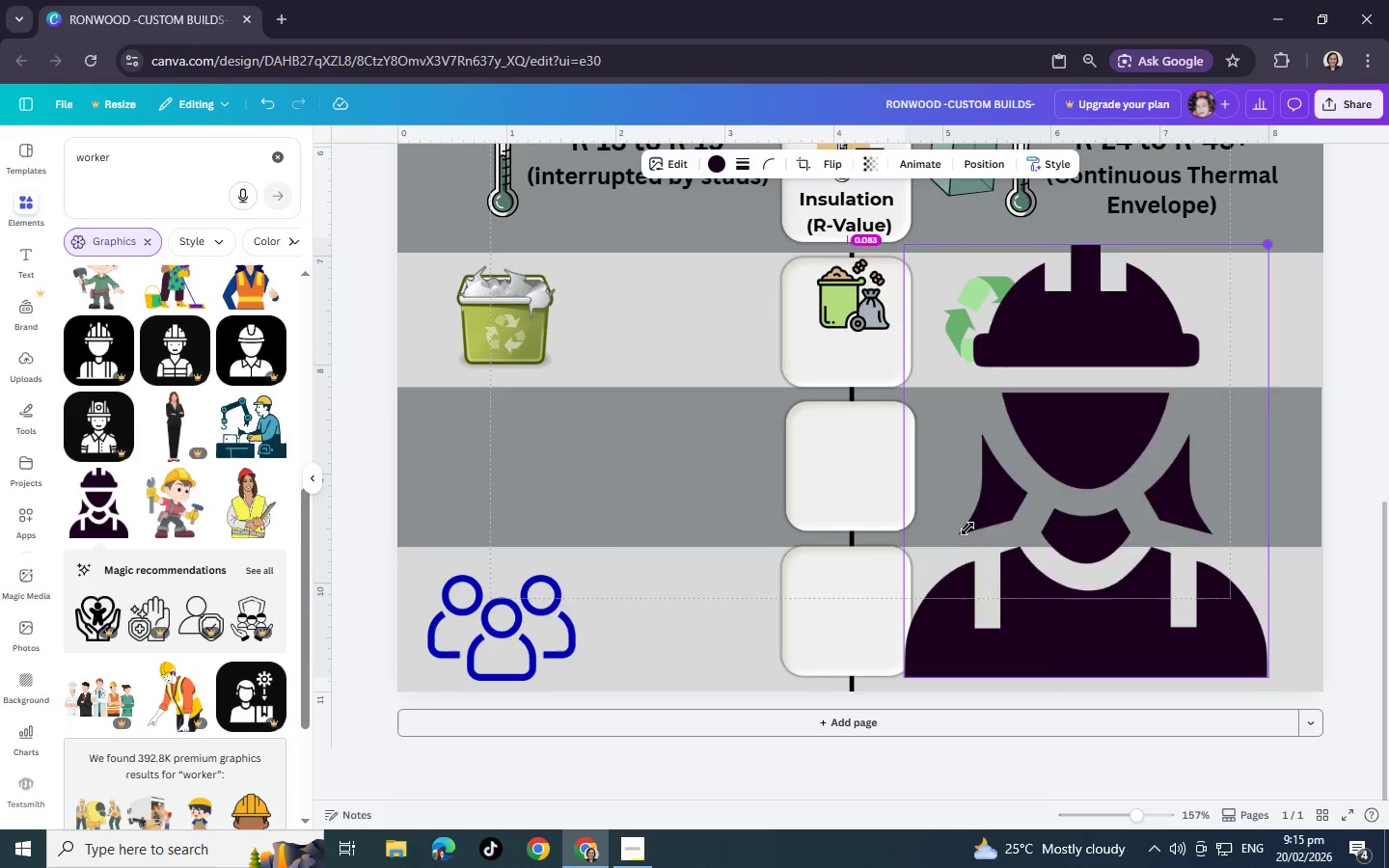 
left_click_drag(start_coordinate=[1273, 239], to_coordinate=[944, 570])
 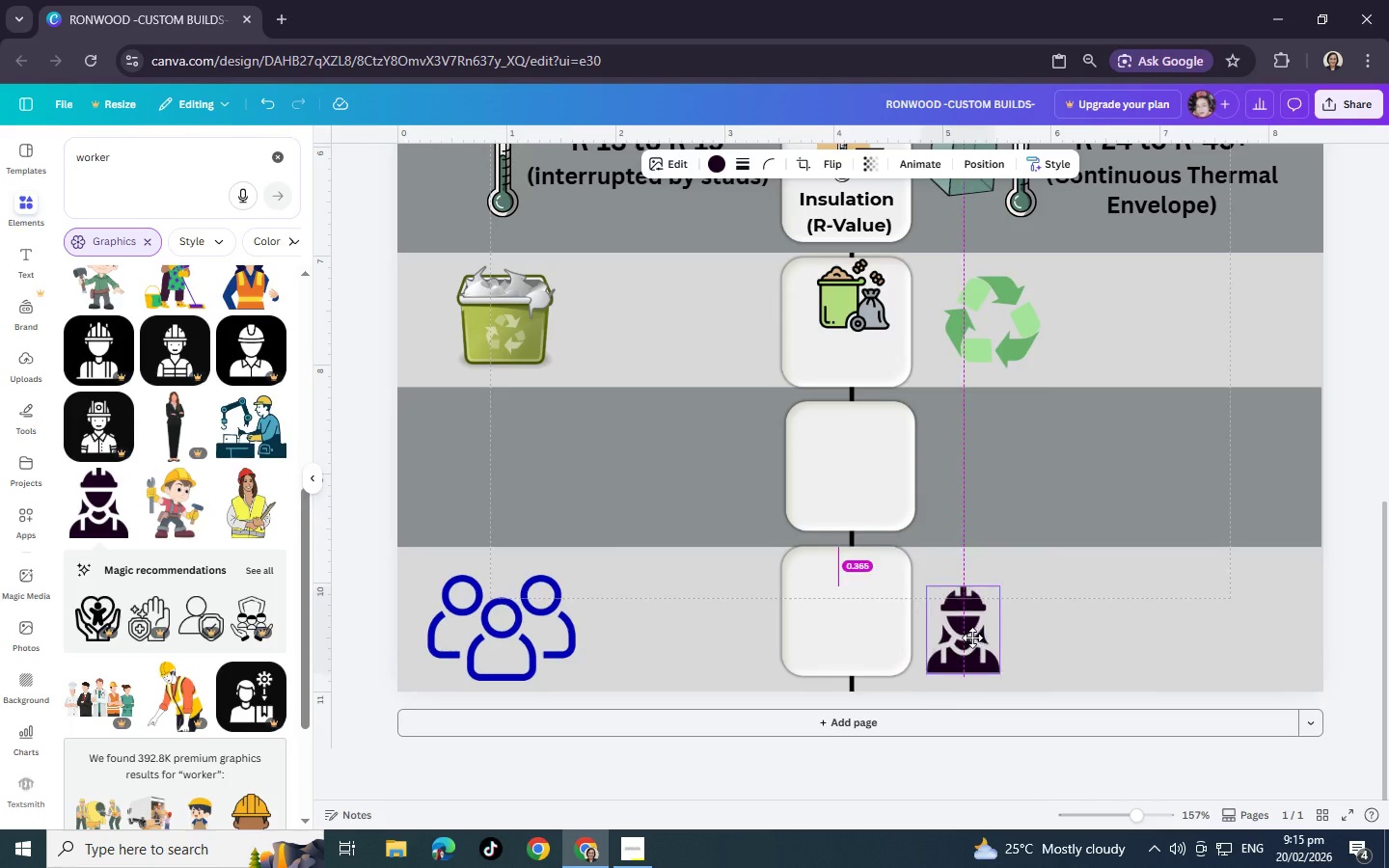 
left_click_drag(start_coordinate=[937, 644], to_coordinate=[973, 616])
 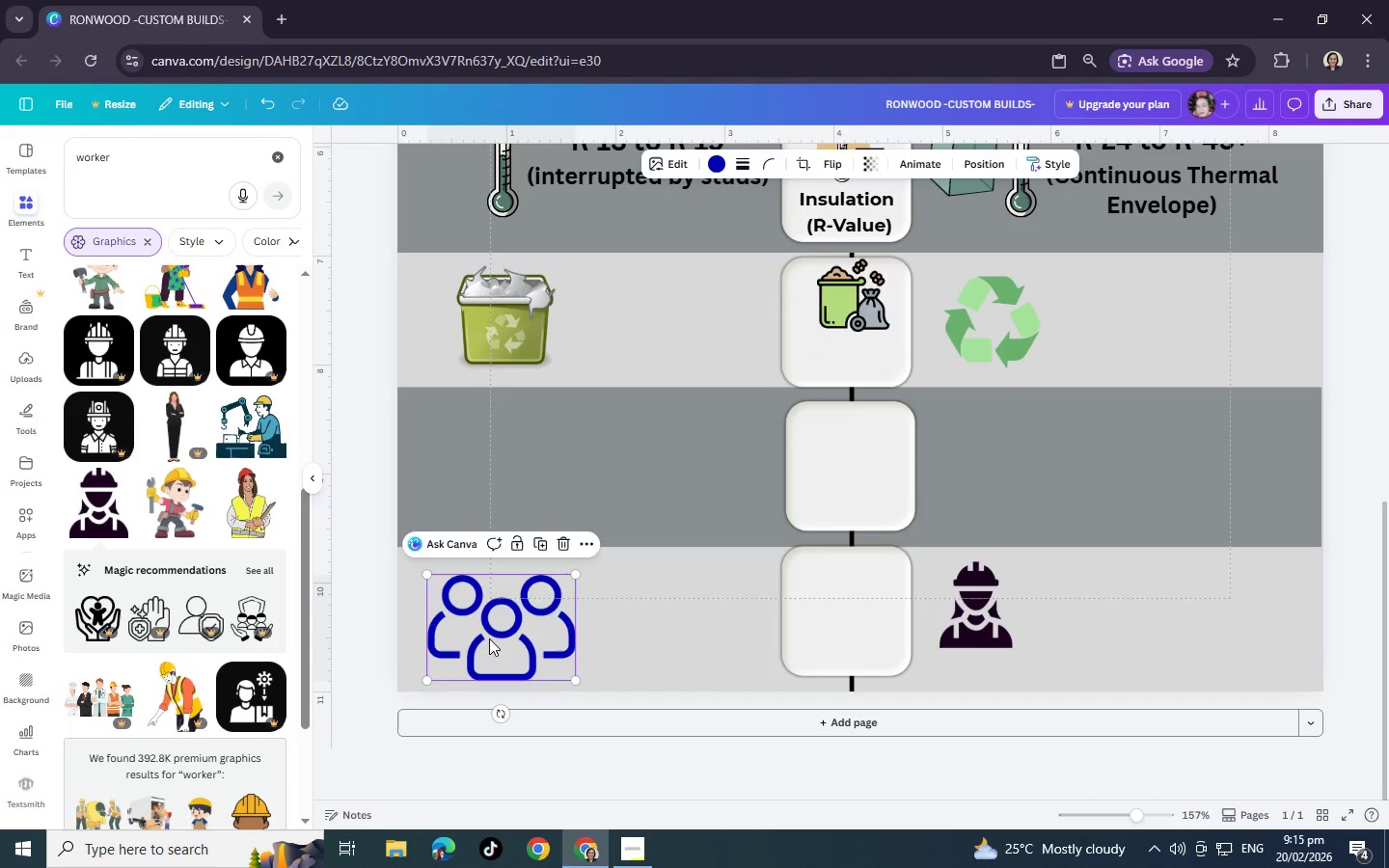 
left_click([486, 643])
 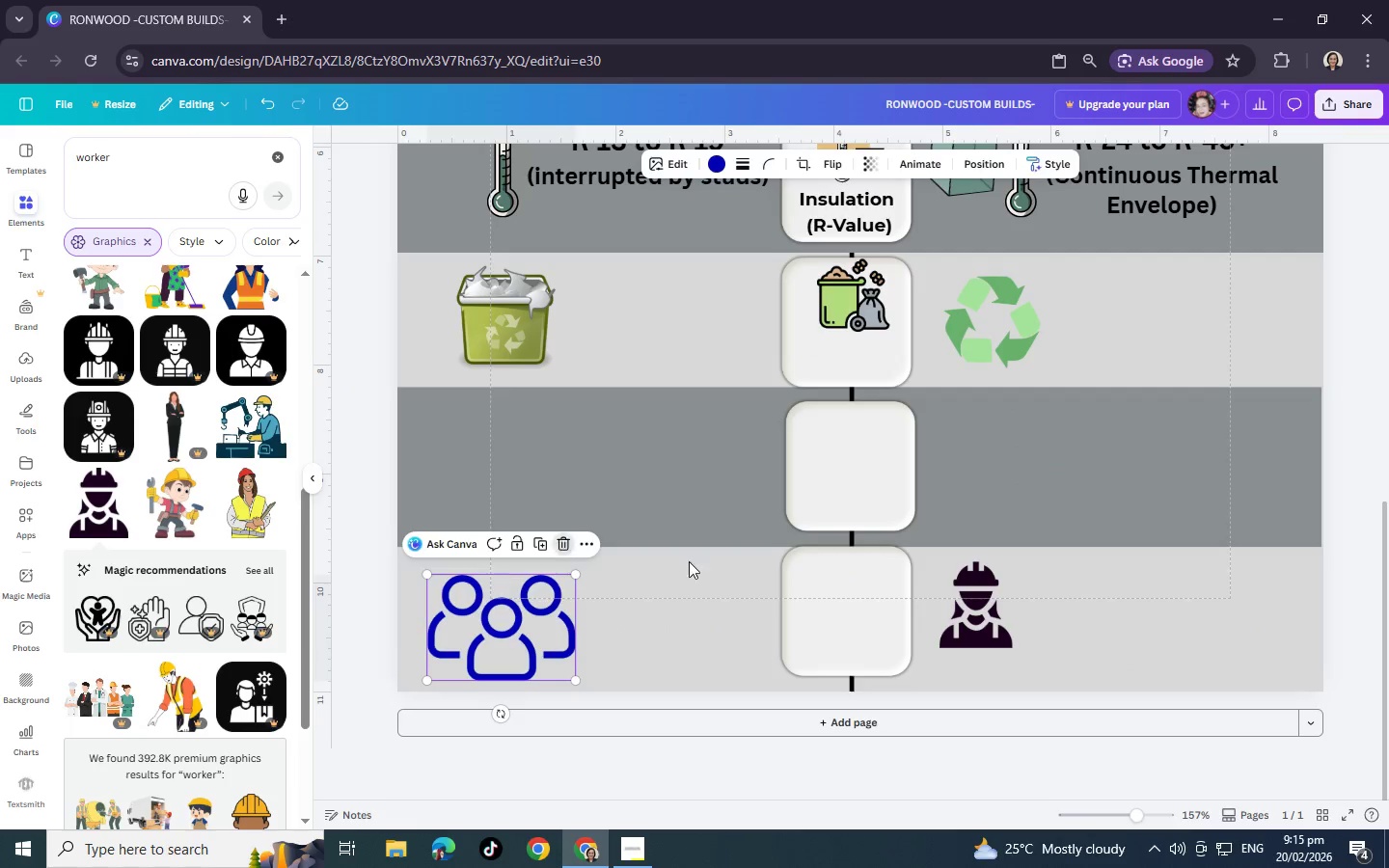 
left_click([560, 538])
 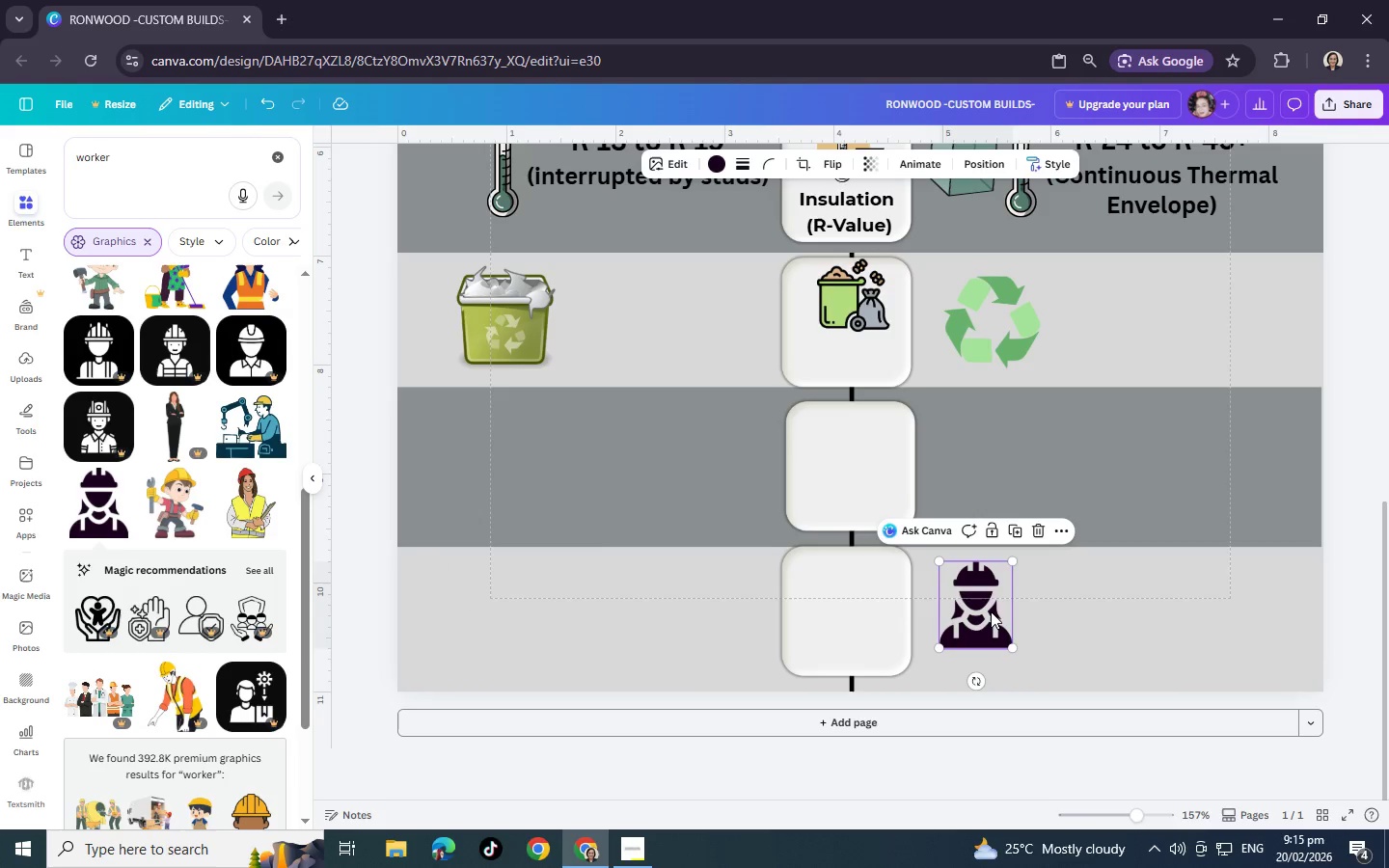 
left_click([991, 611])
 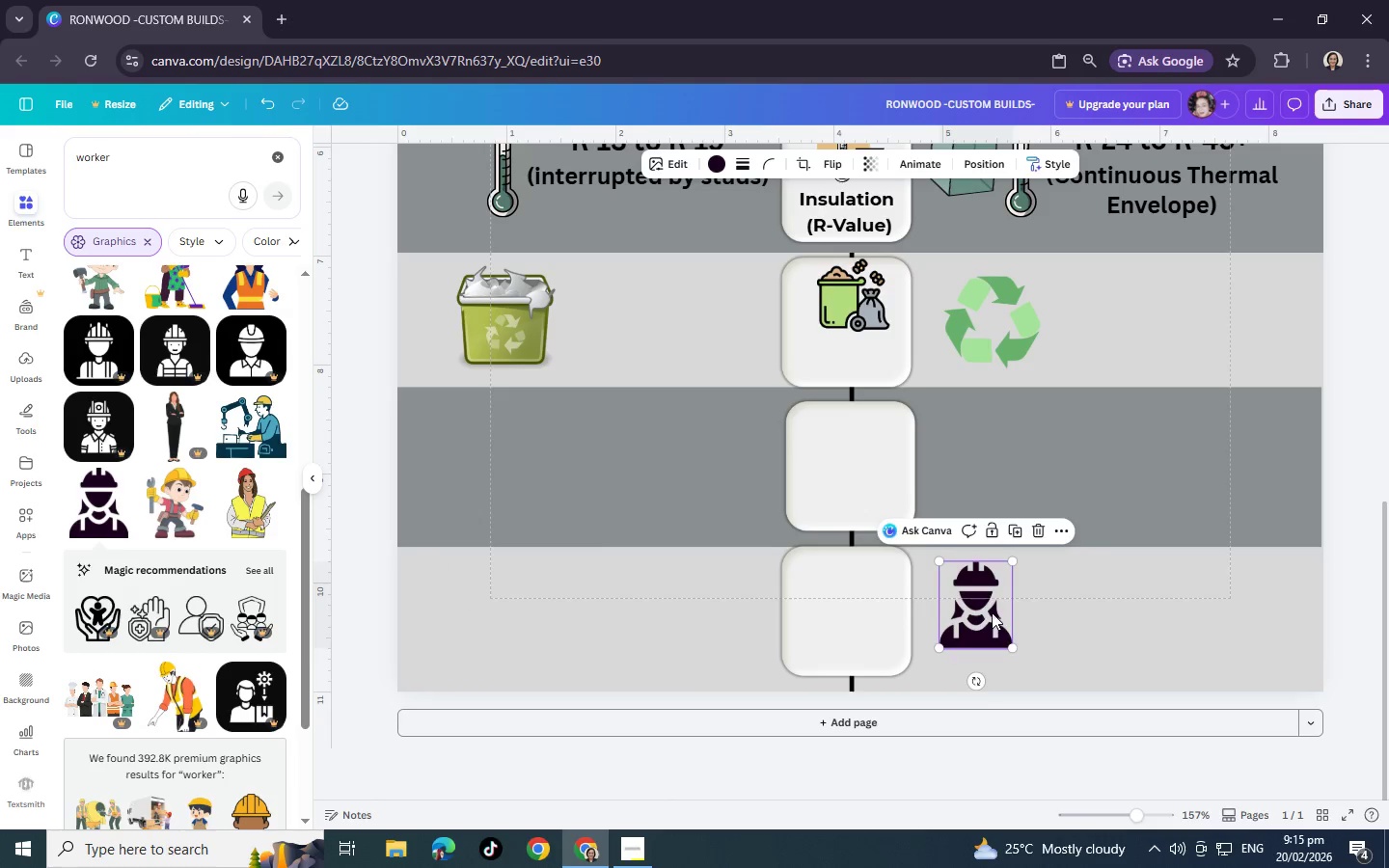 
key(Control+C)
 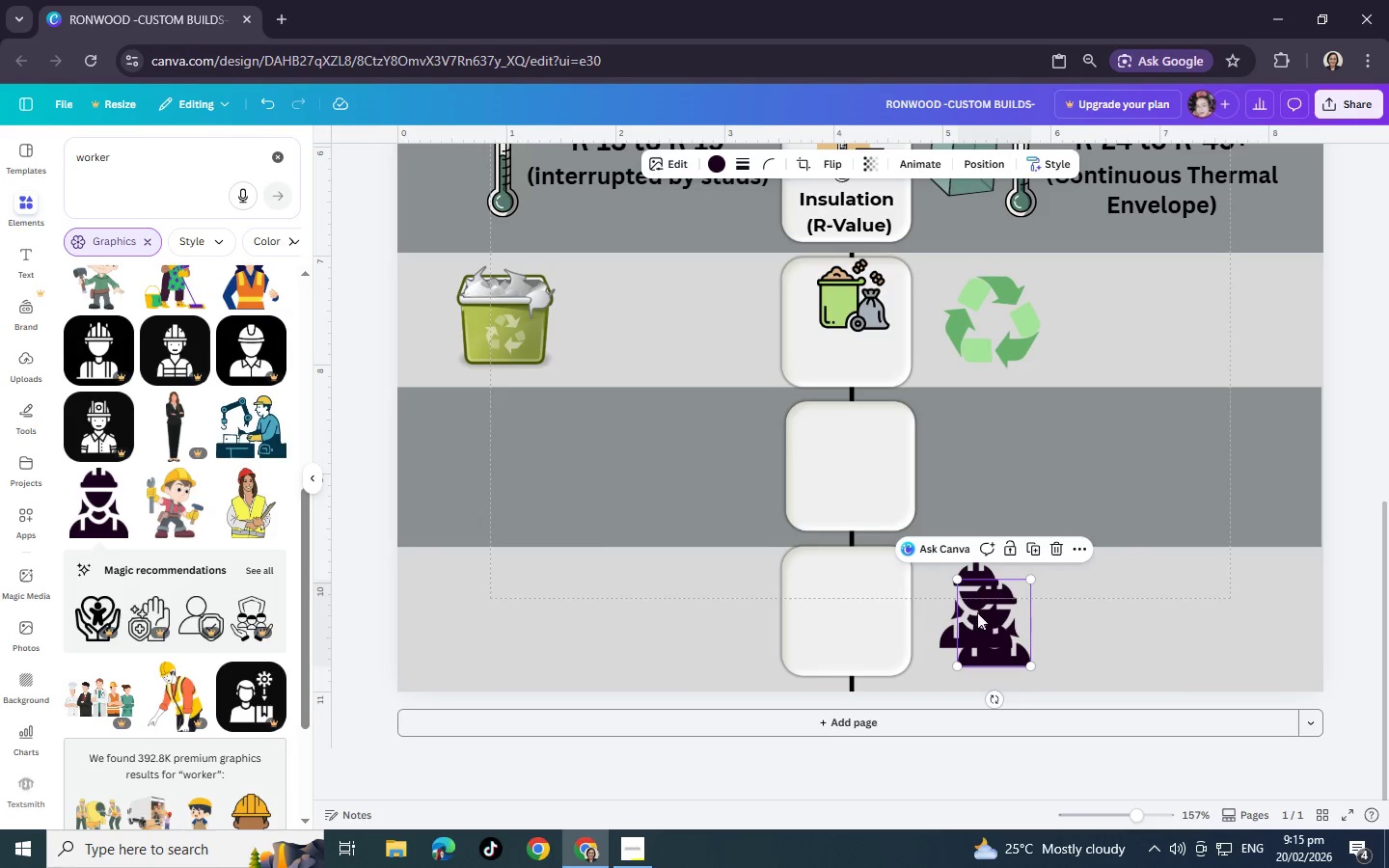 
key(Control+V)
 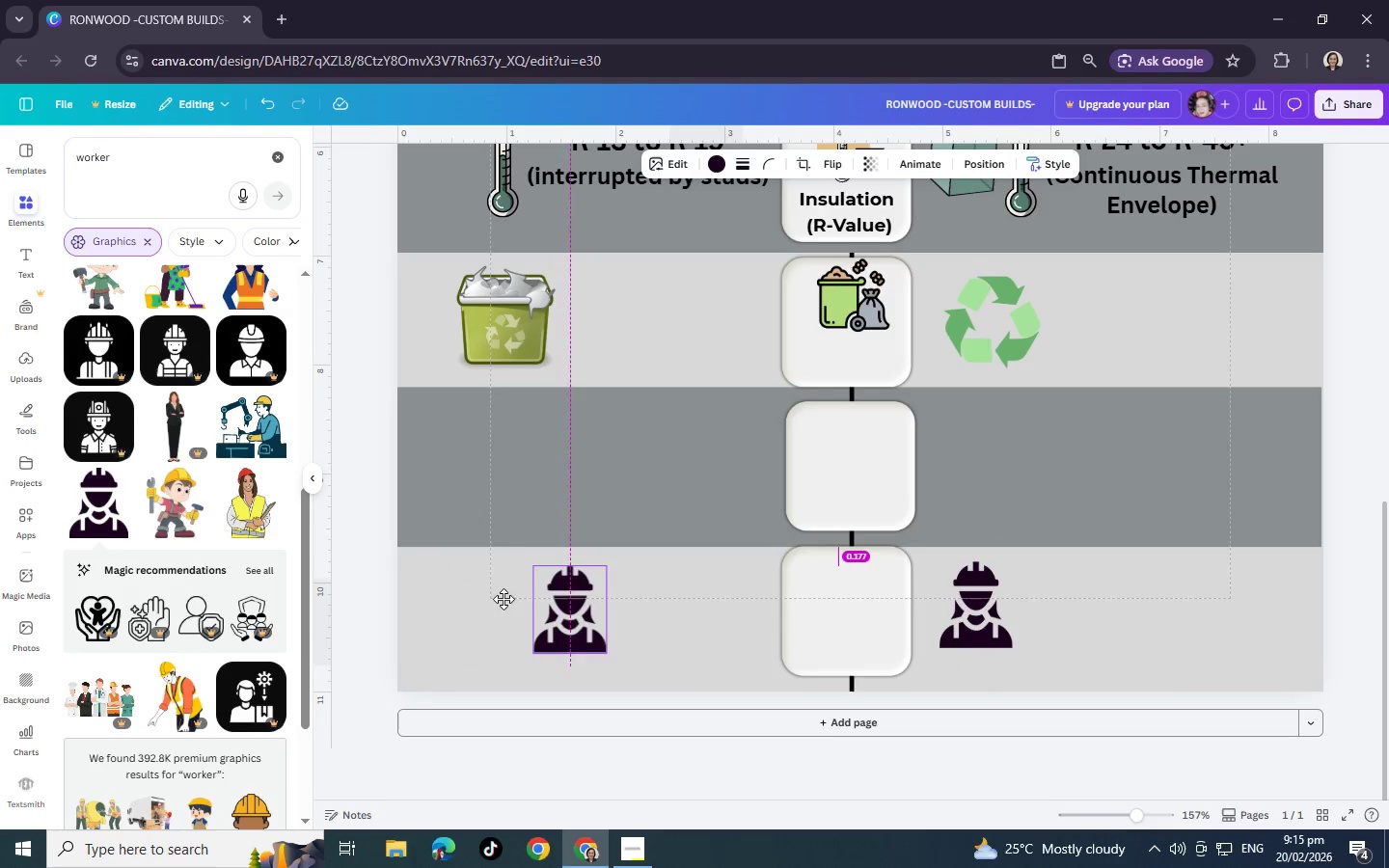 
left_click_drag(start_coordinate=[992, 612], to_coordinate=[477, 603])
 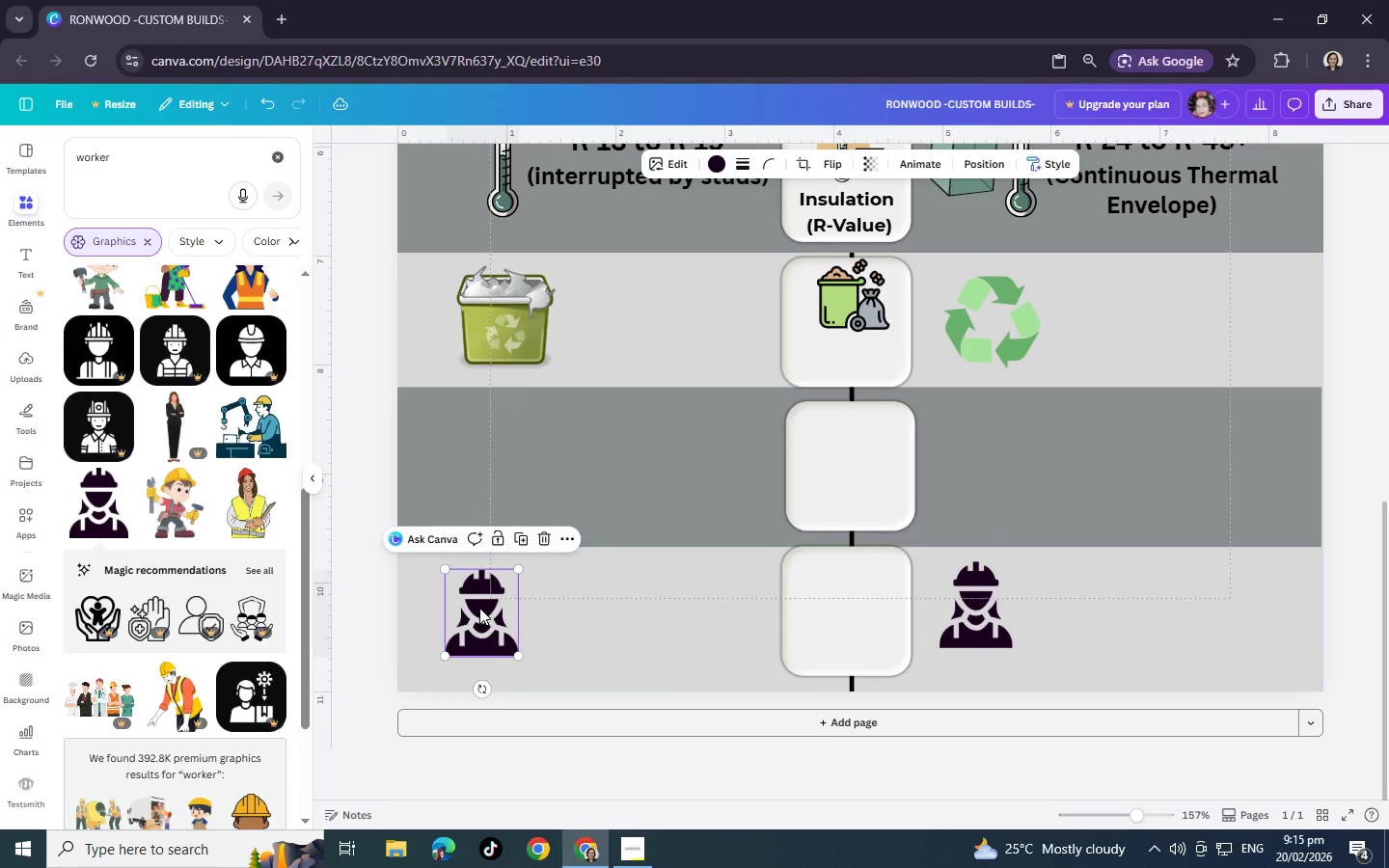 
key(Control+C)
 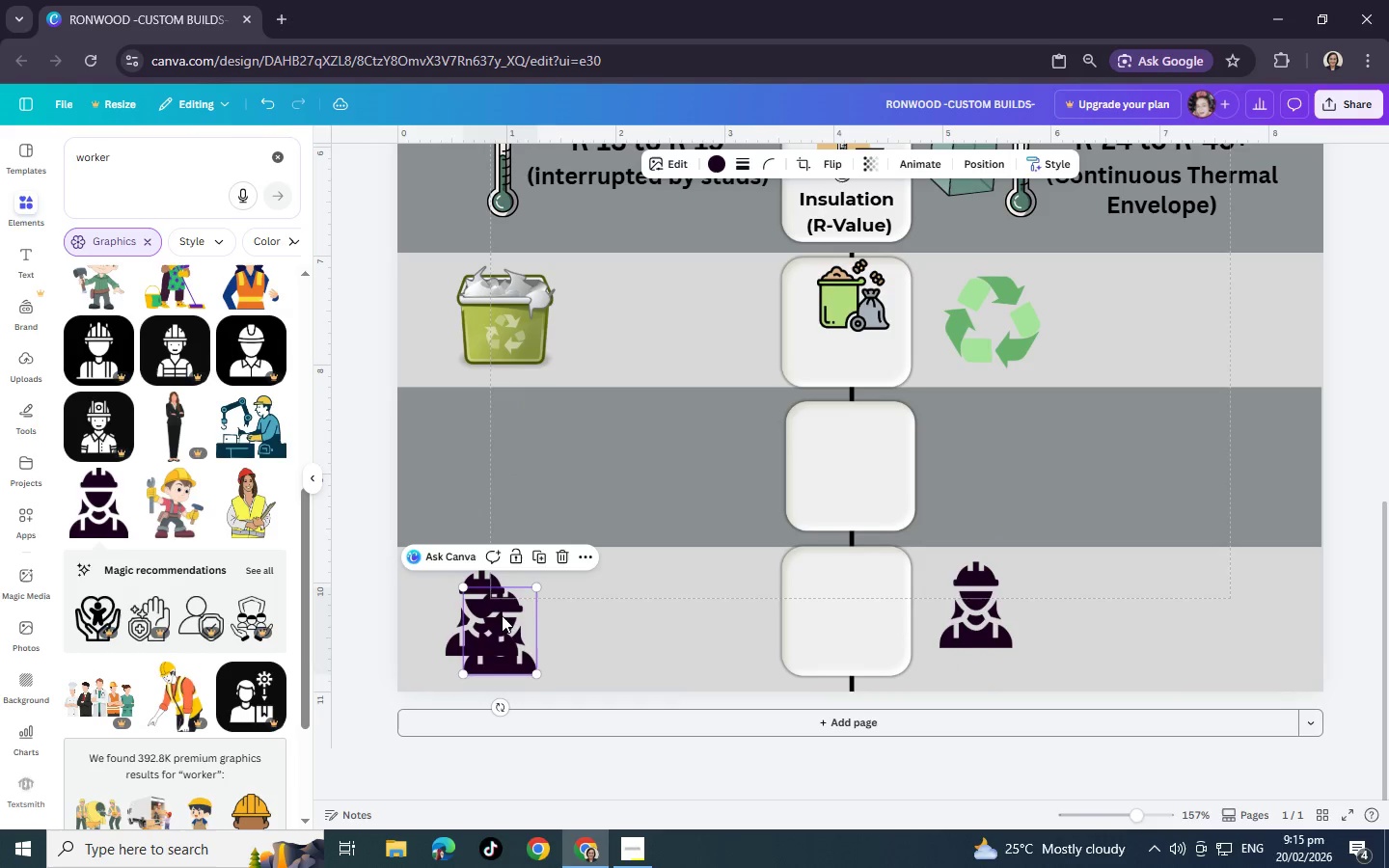 
key(Control+V)
 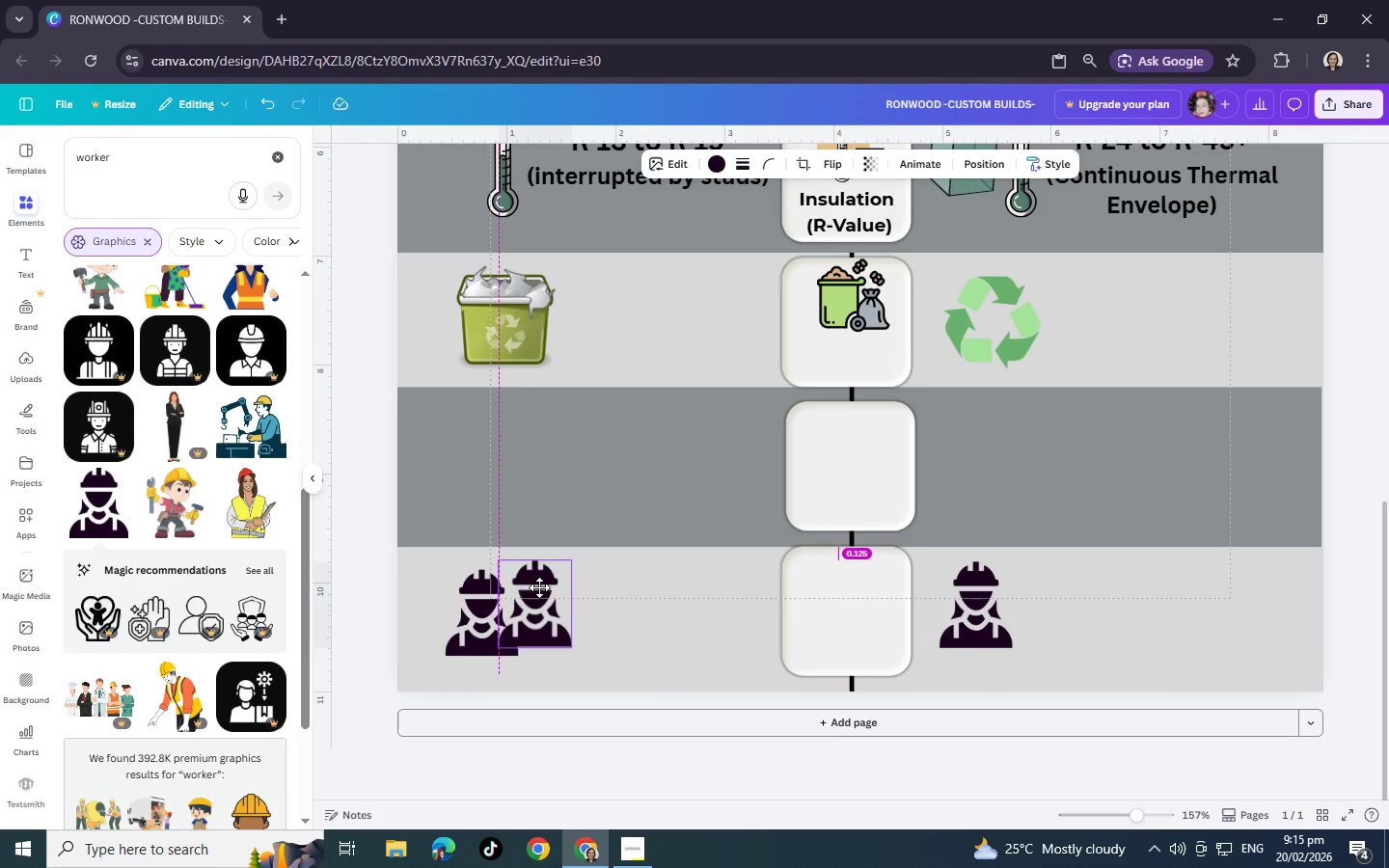 
left_click_drag(start_coordinate=[502, 615], to_coordinate=[545, 589])
 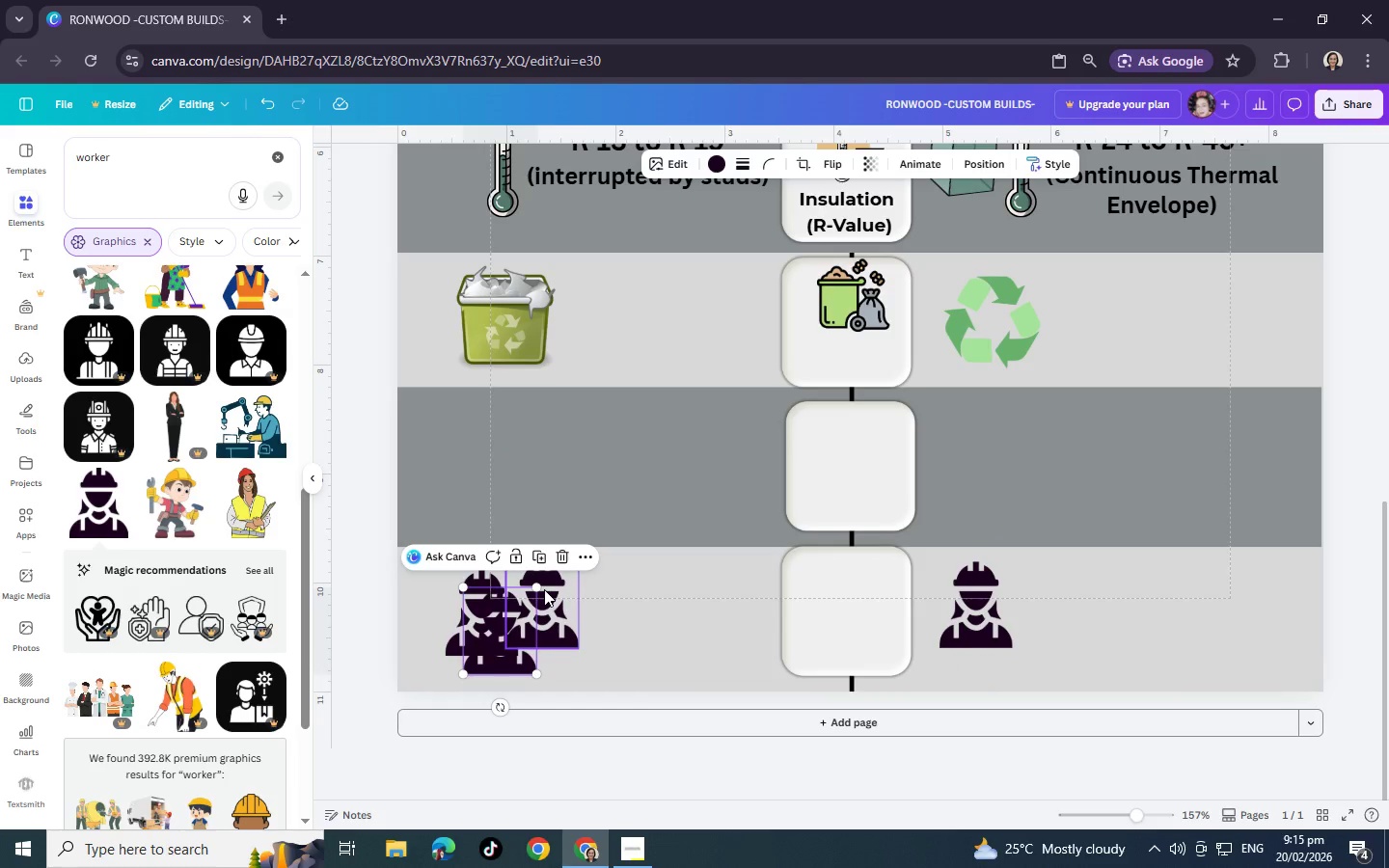 
key(Control+V)
 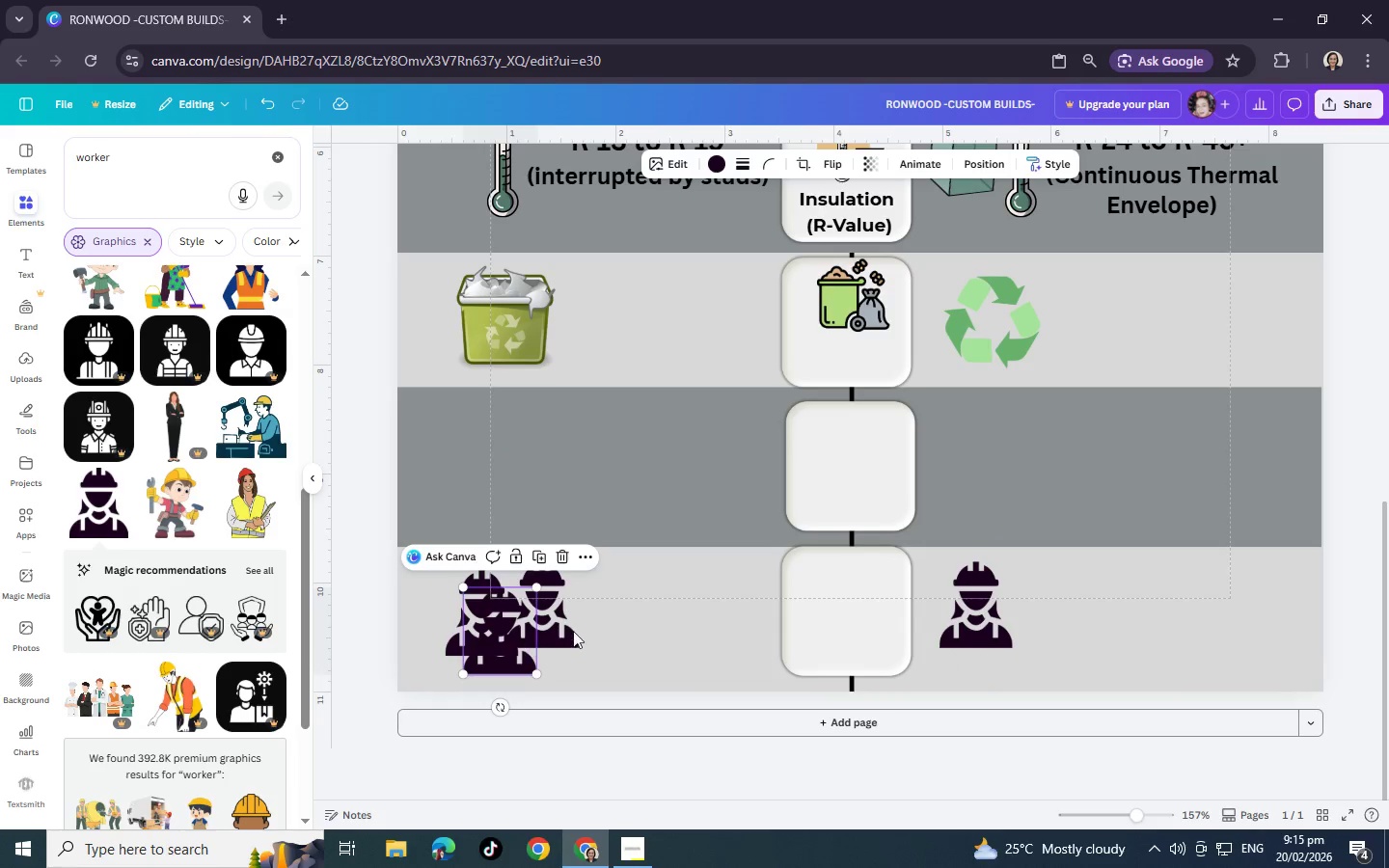 
left_click_drag(start_coordinate=[501, 641], to_coordinate=[596, 623])
 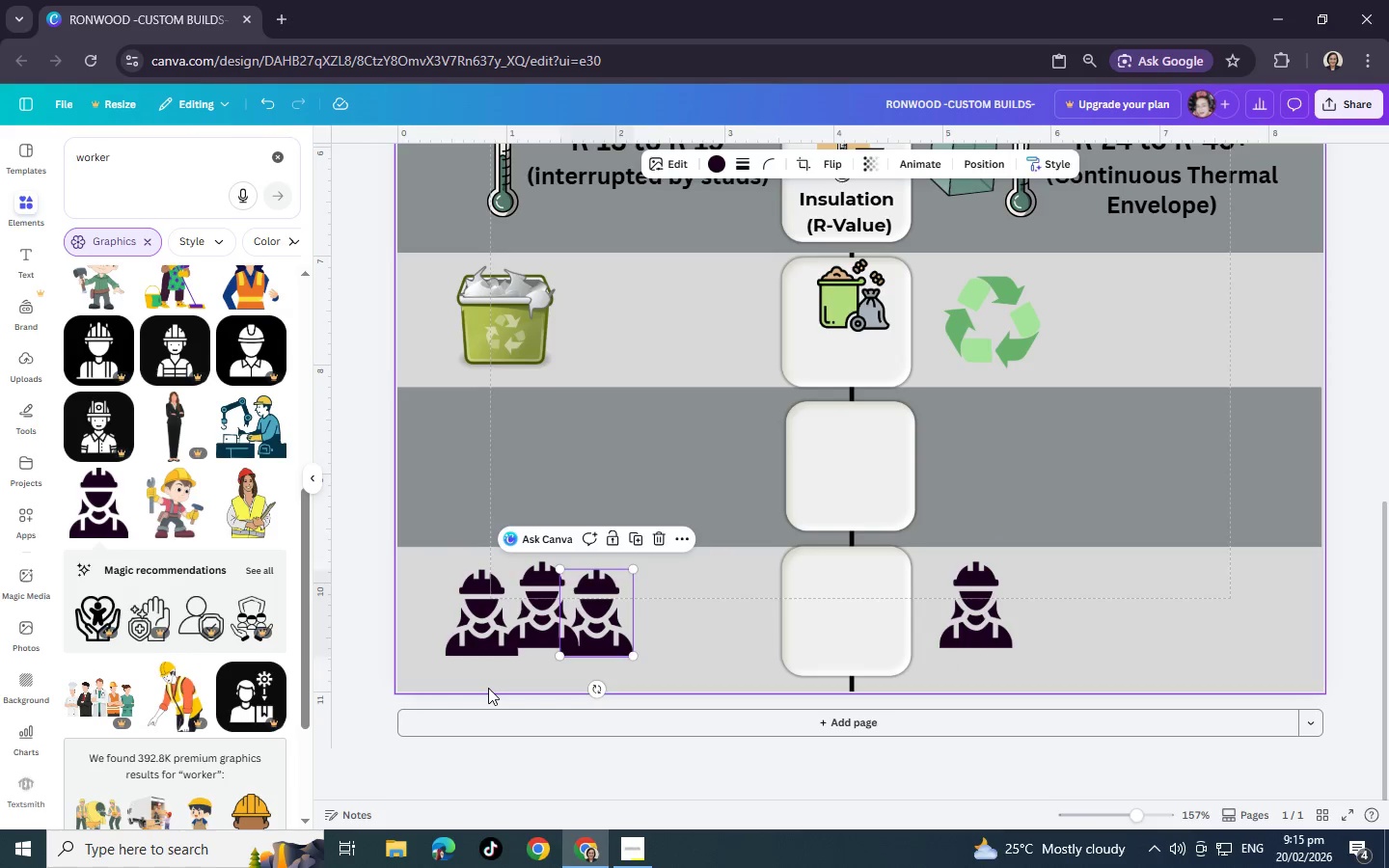 
left_click([488, 688])
 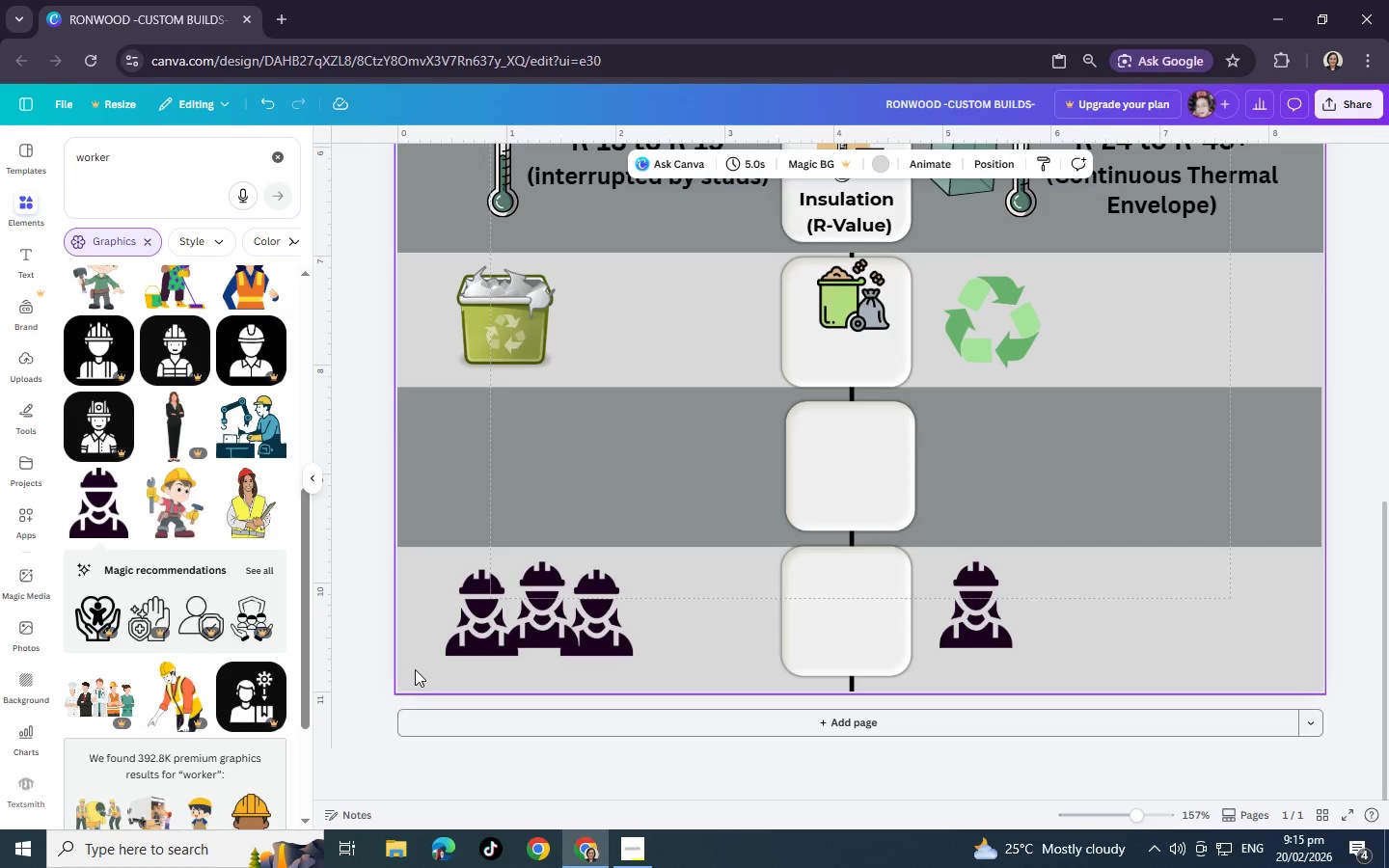 
scroll: coordinate [414, 666], scroll_direction: down, amount: 2.0
 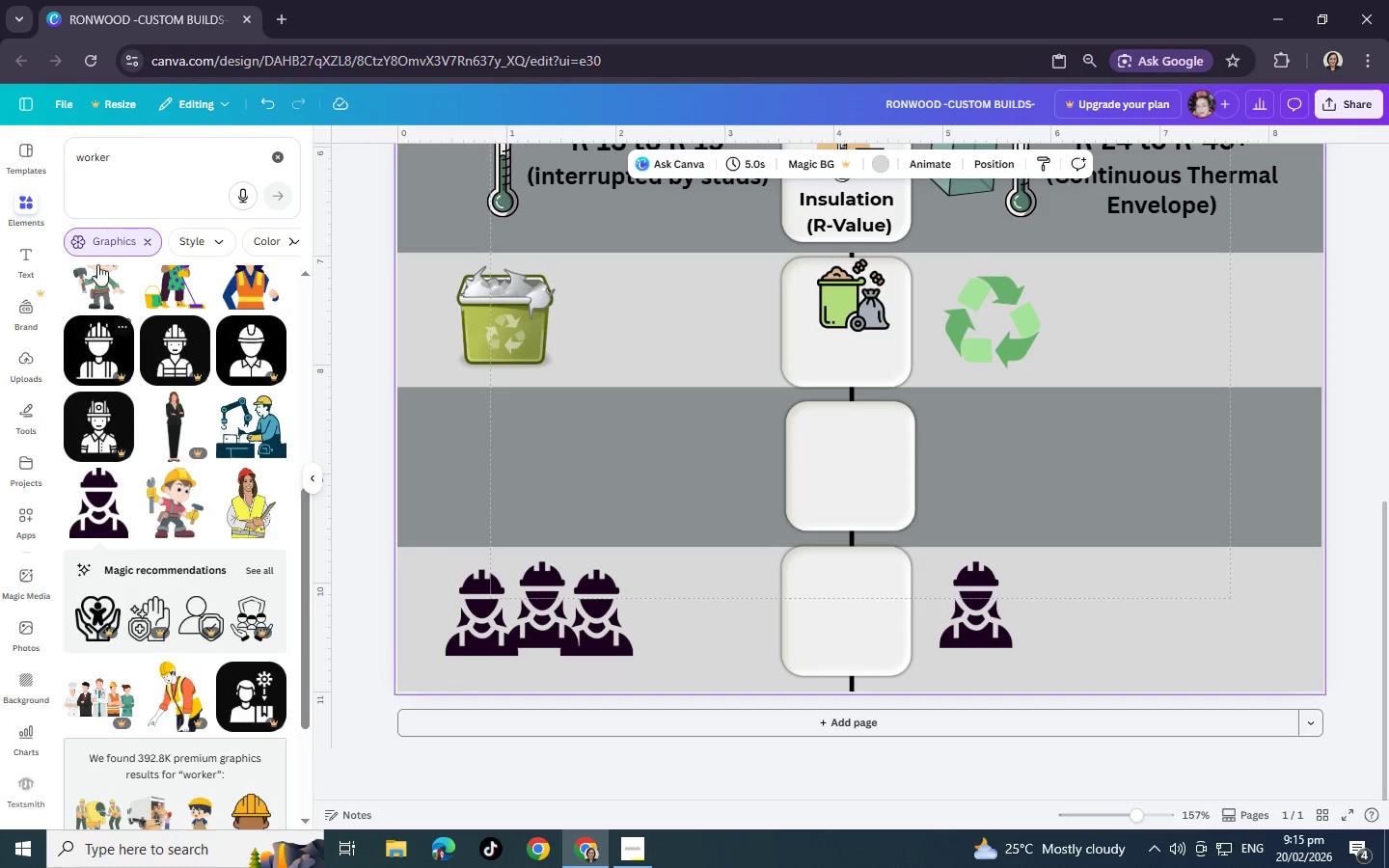 
left_click_drag(start_coordinate=[152, 157], to_coordinate=[0, 159])
 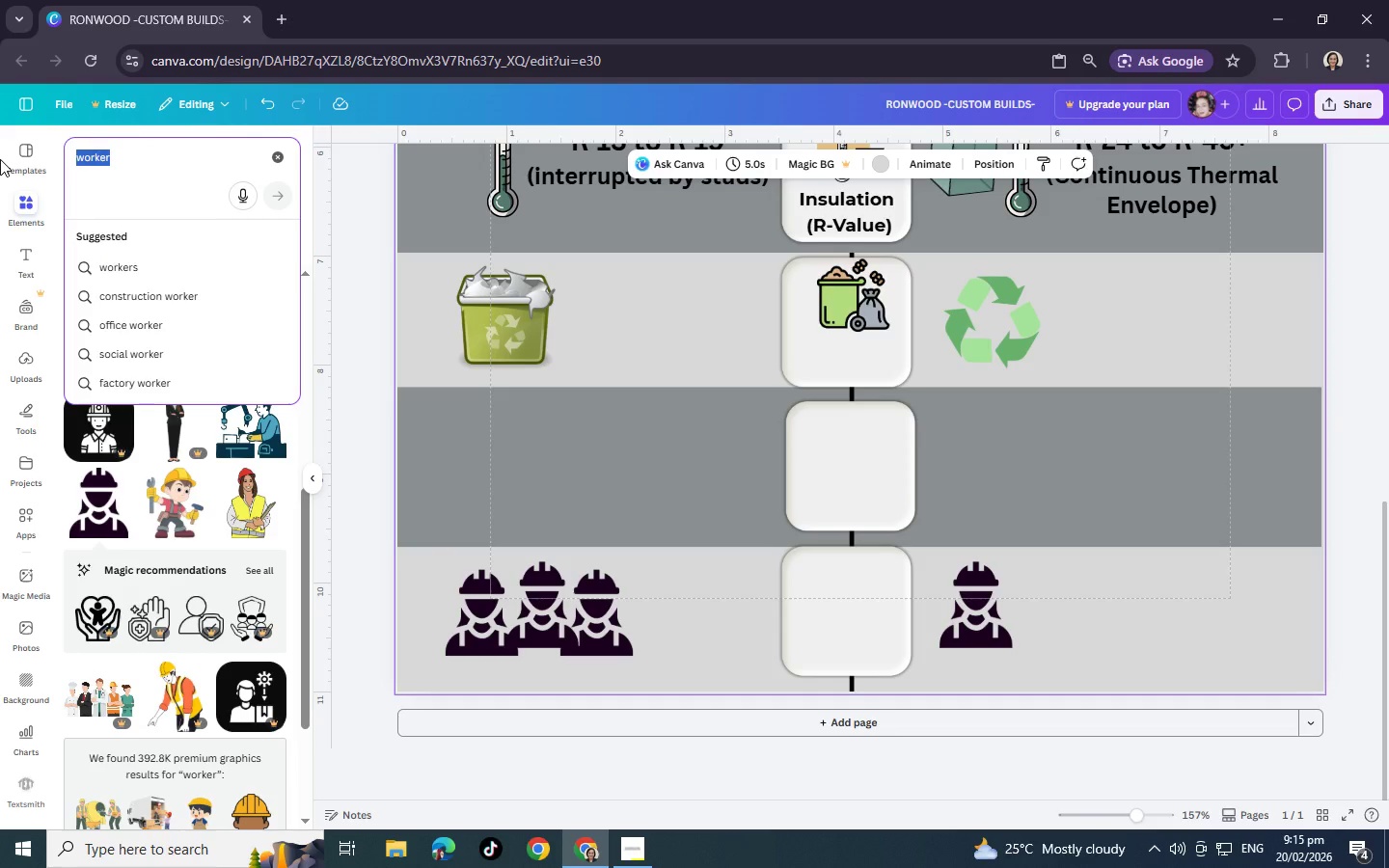 
type(air house)
 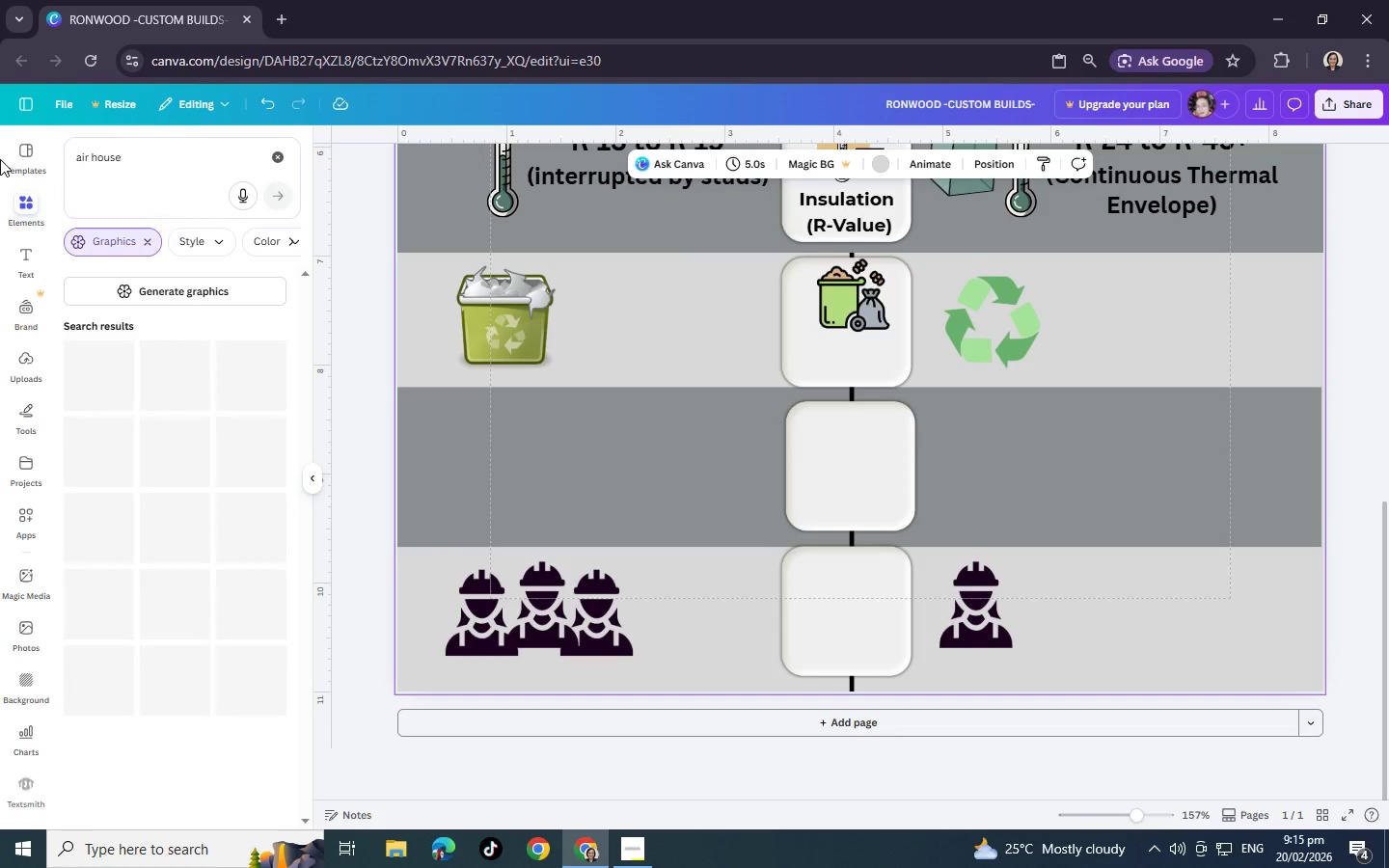 
key(Enter)
 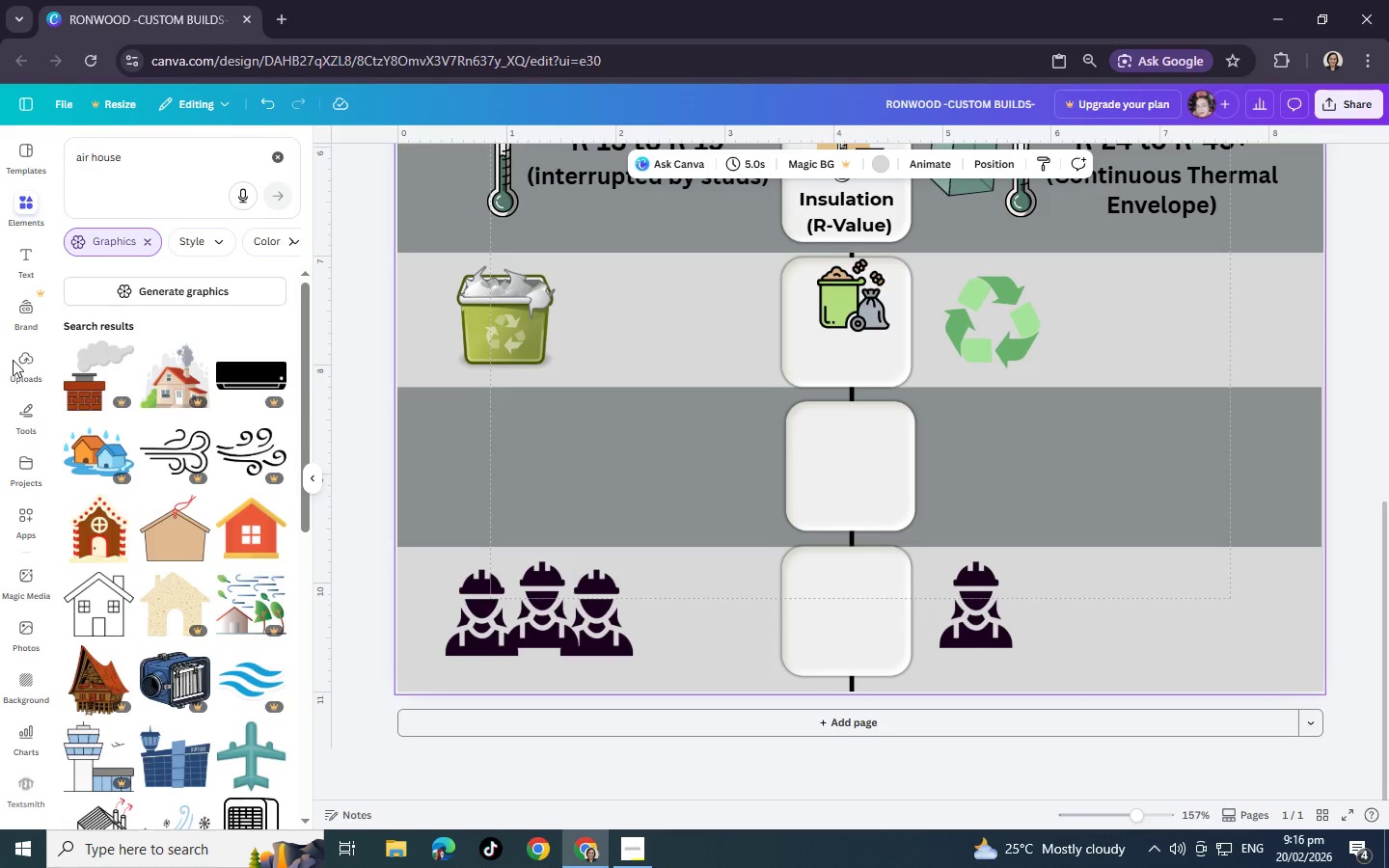 
scroll: coordinate [166, 662], scroll_direction: down, amount: 6.0
 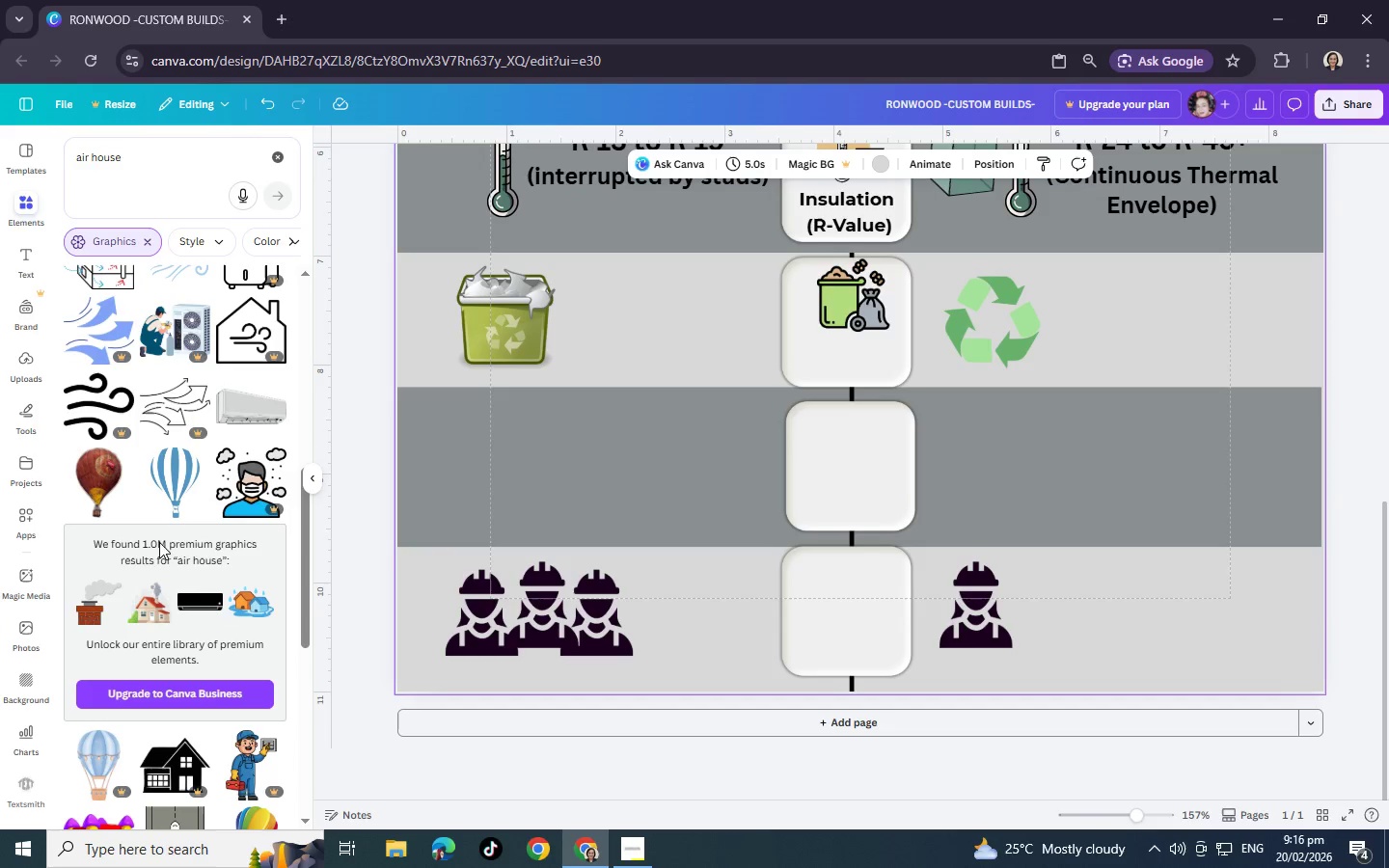 
scroll: coordinate [172, 520], scroll_direction: up, amount: 1.0
 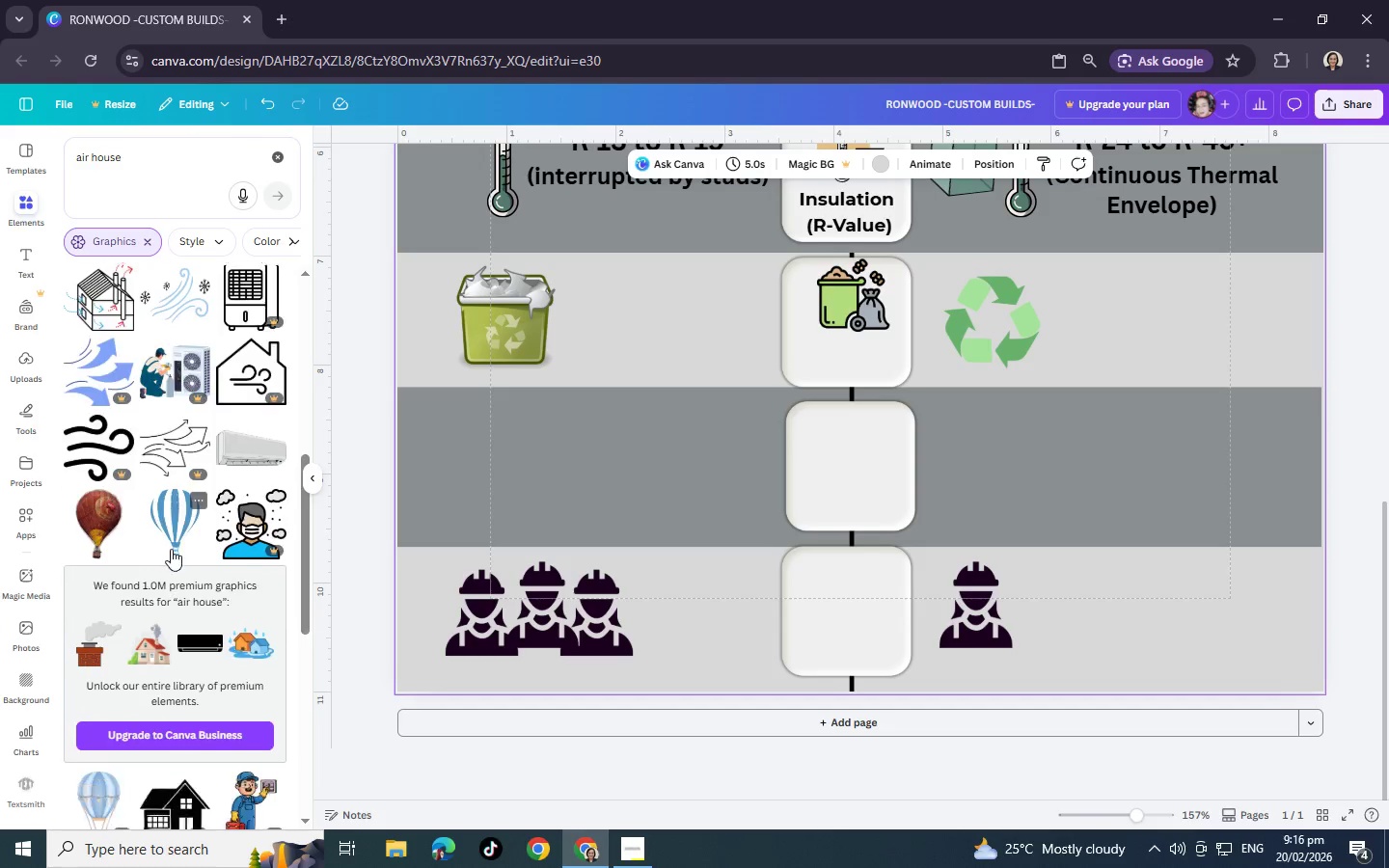 
scroll: coordinate [181, 478], scroll_direction: down, amount: 8.0
 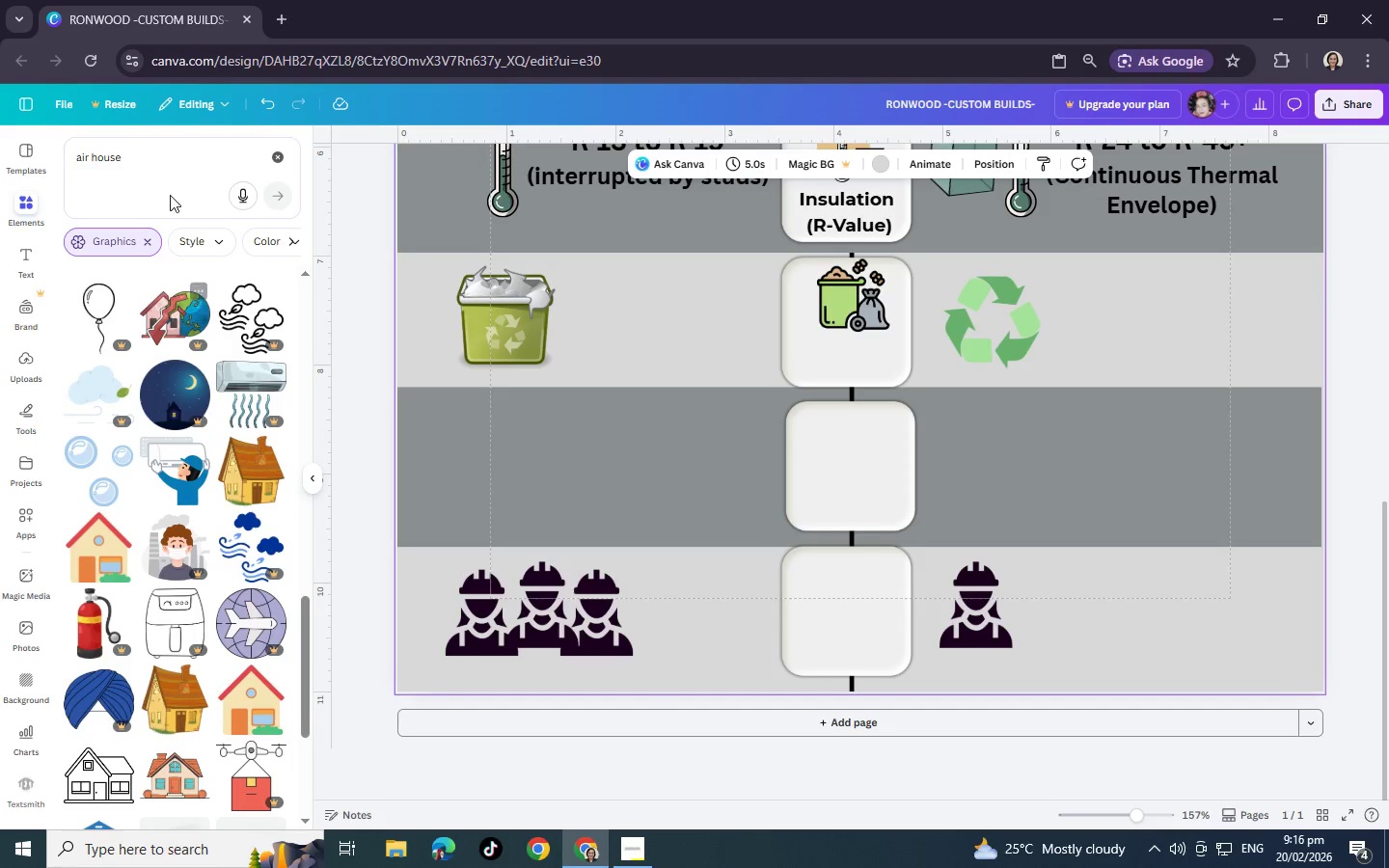 
left_click_drag(start_coordinate=[170, 154], to_coordinate=[0, 133])
 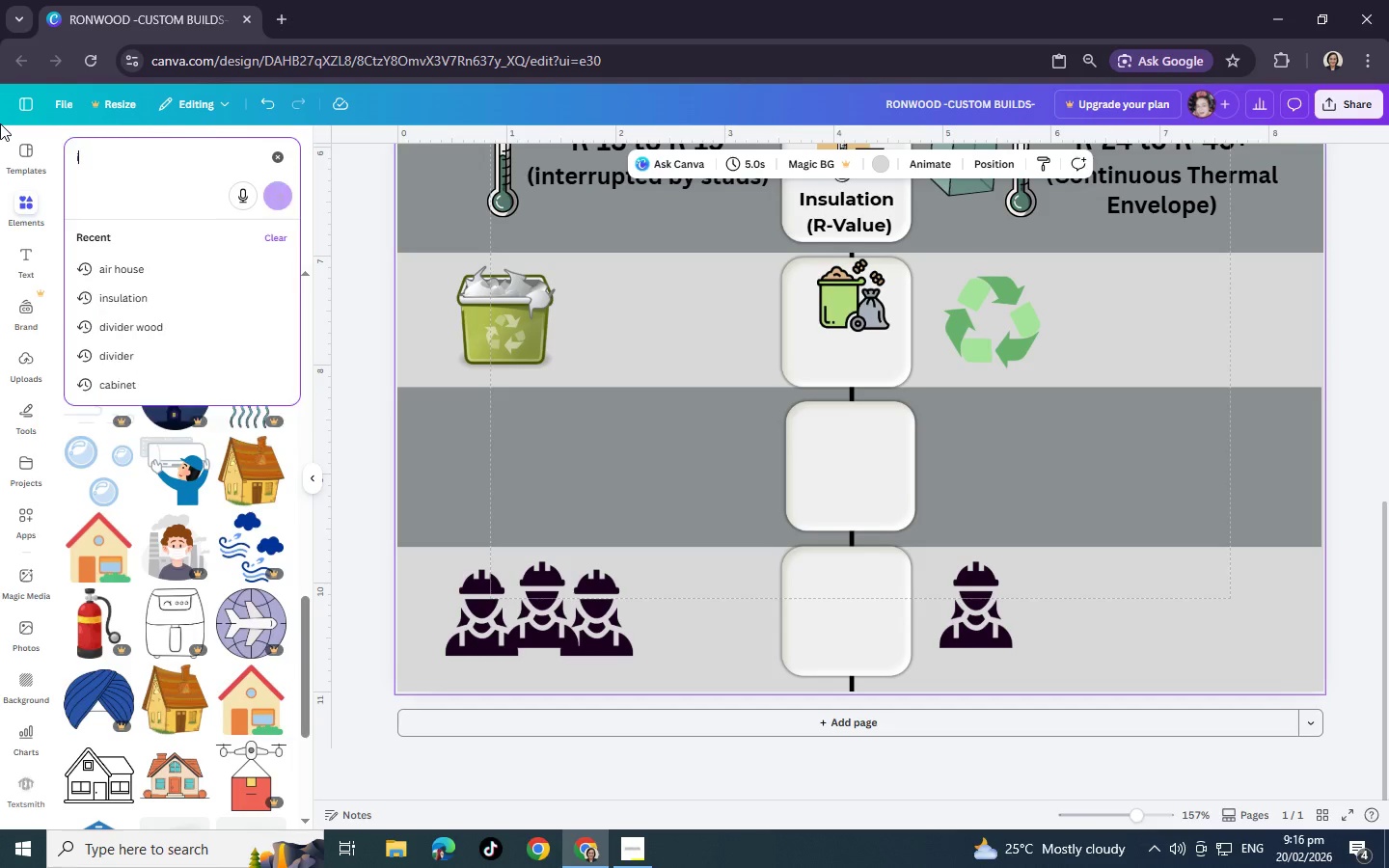 
type(insulation)
 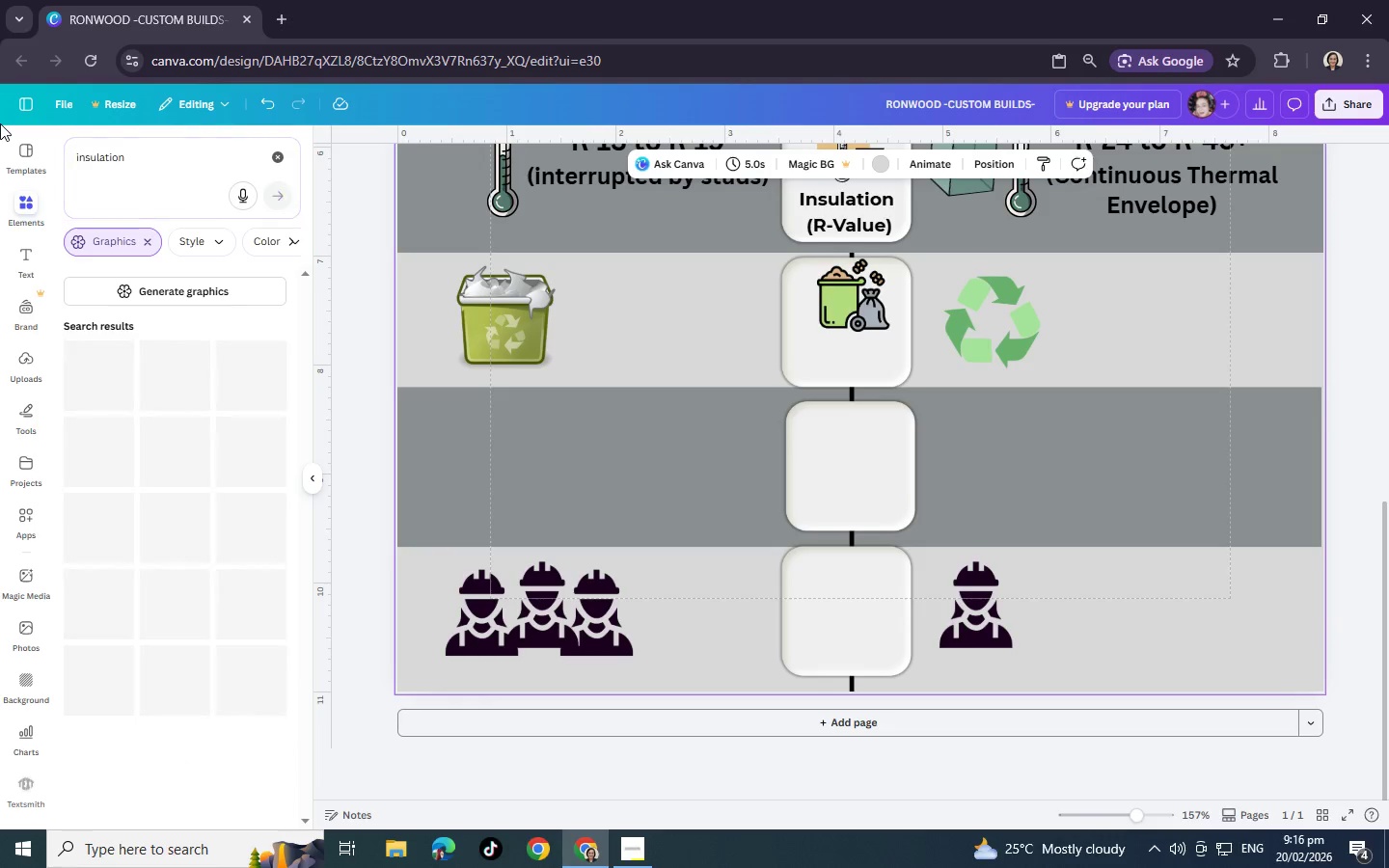 
key(Enter)
 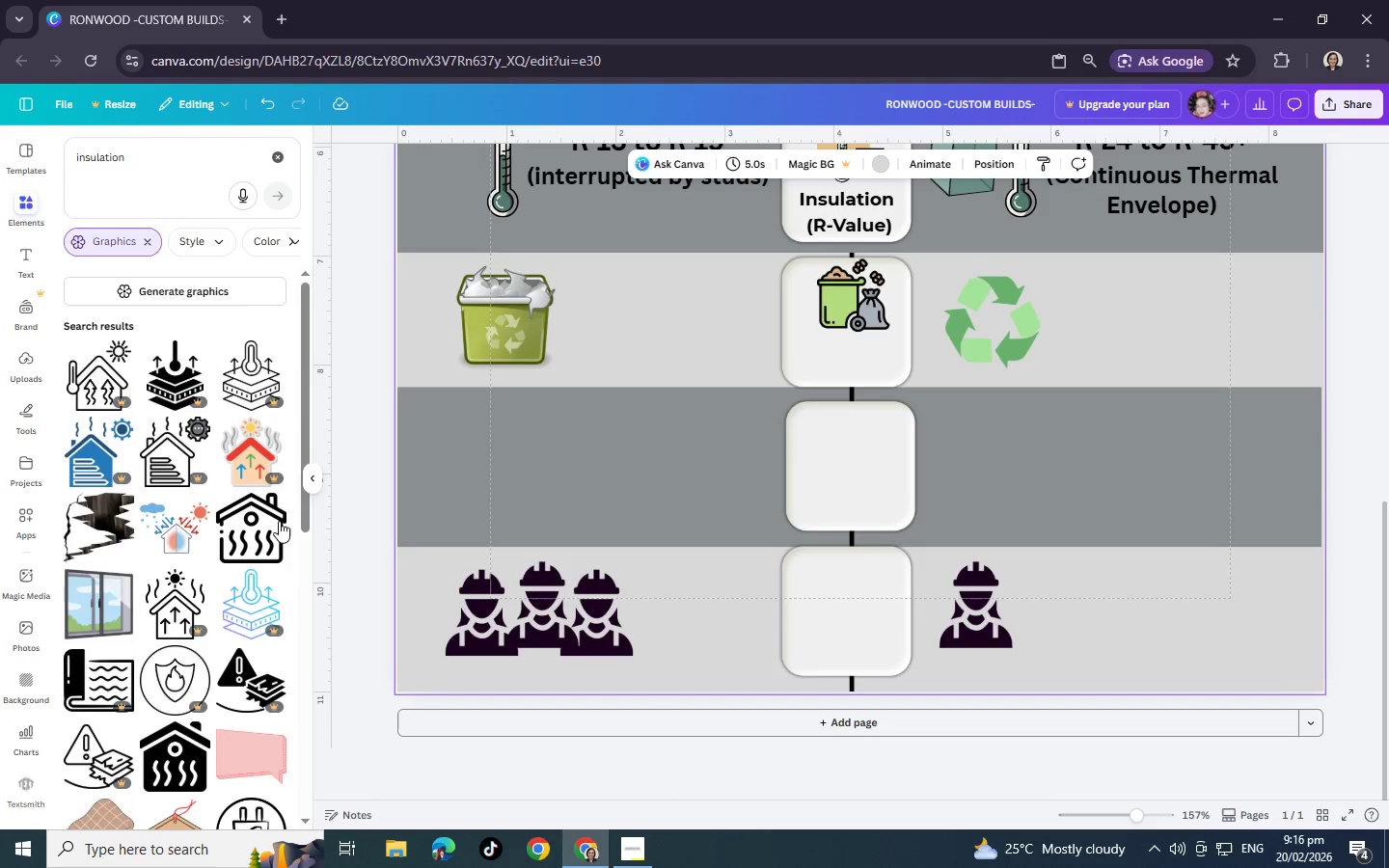 
left_click([260, 537])
 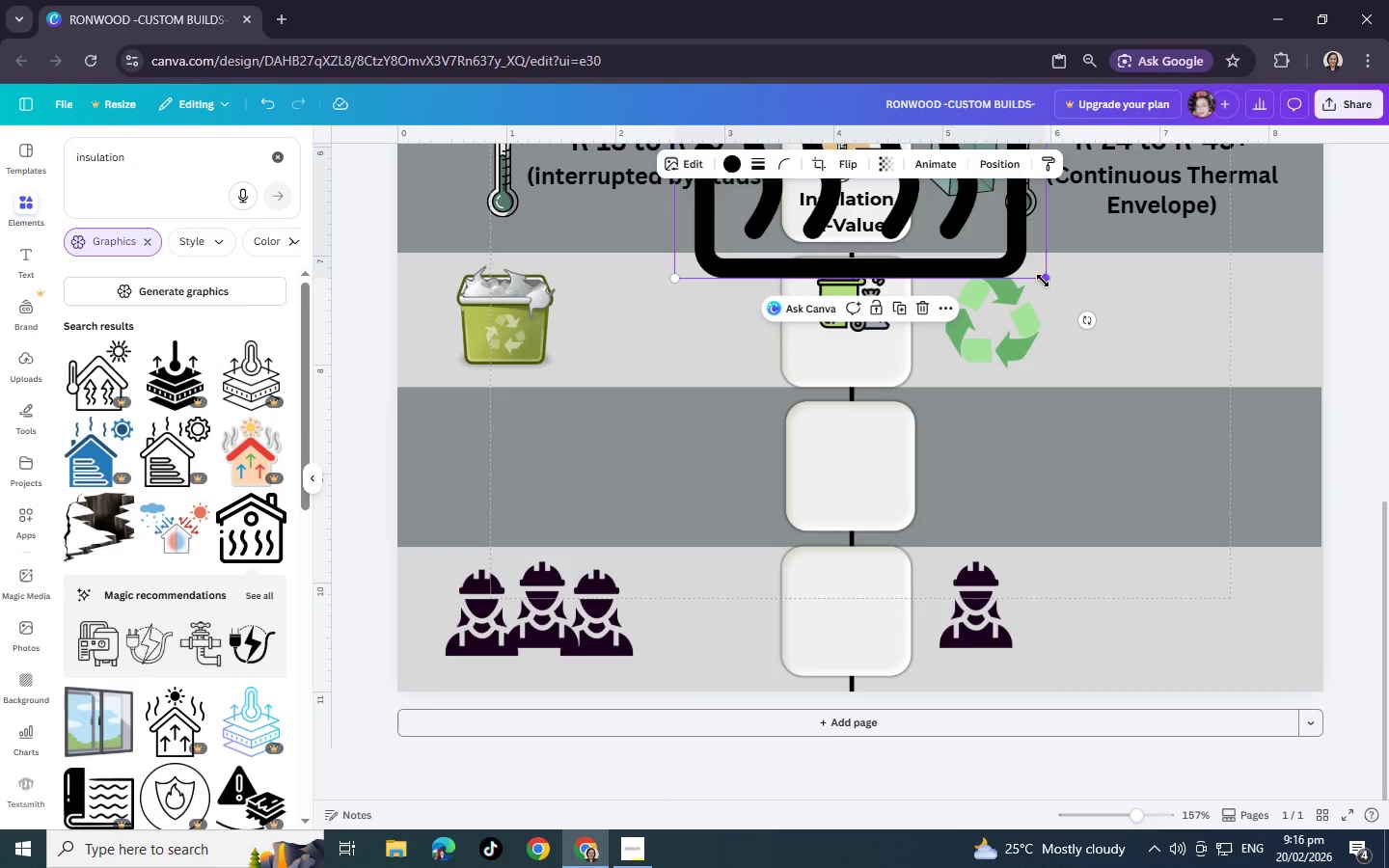 
left_click_drag(start_coordinate=[1043, 281], to_coordinate=[852, 184])
 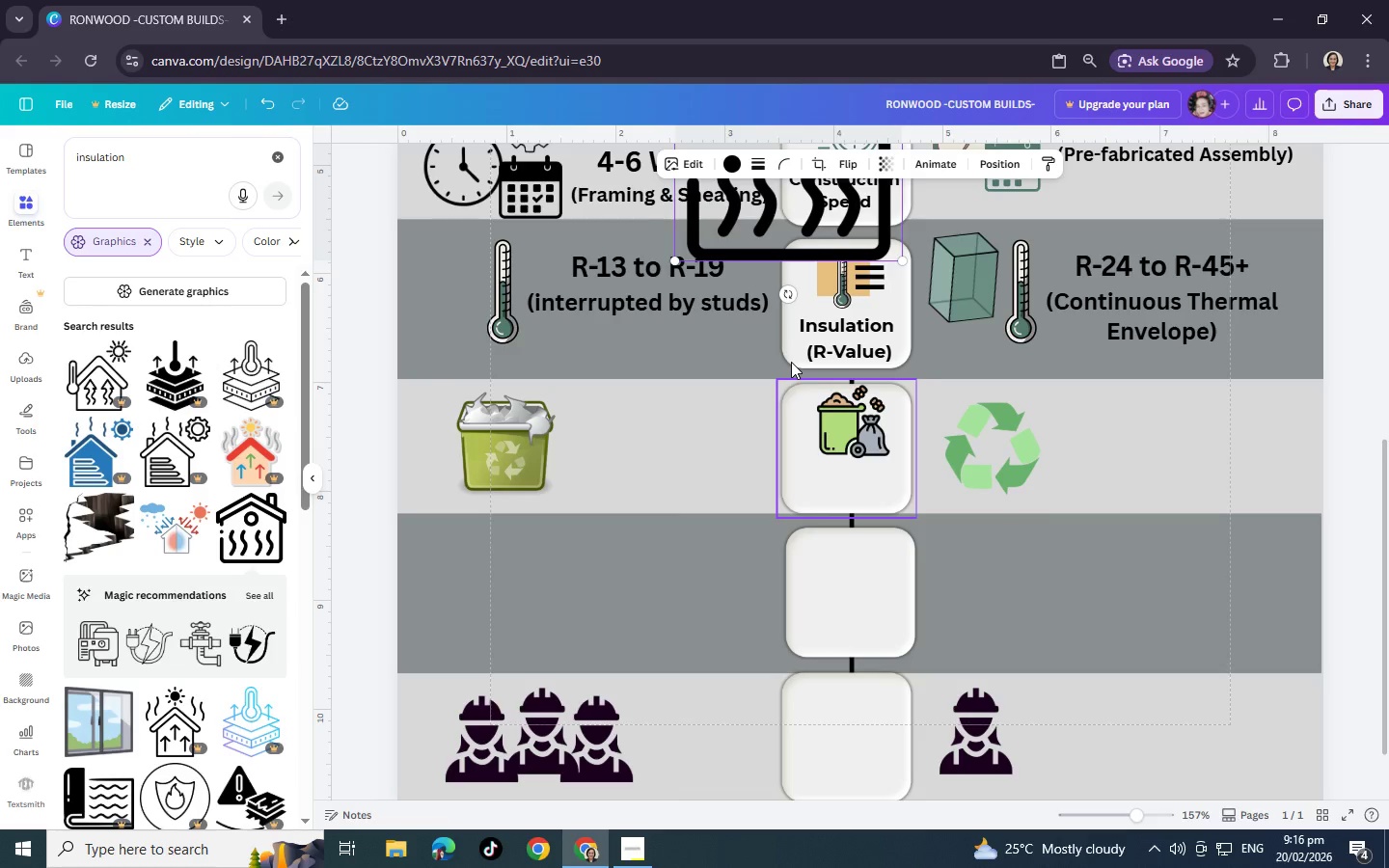 
scroll: coordinate [793, 361], scroll_direction: up, amount: 2.0
 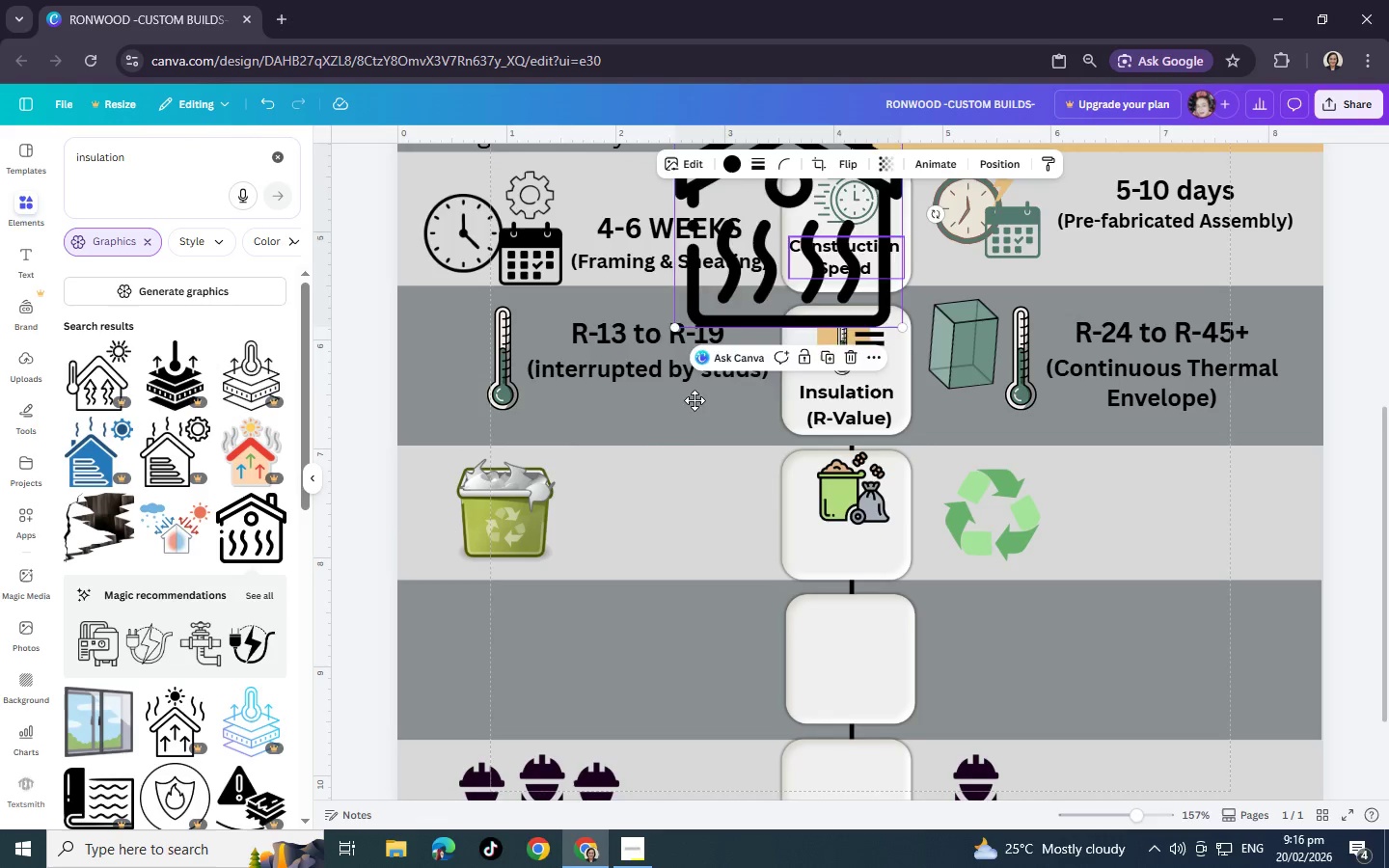 
left_click_drag(start_coordinate=[792, 261], to_coordinate=[543, 665])
 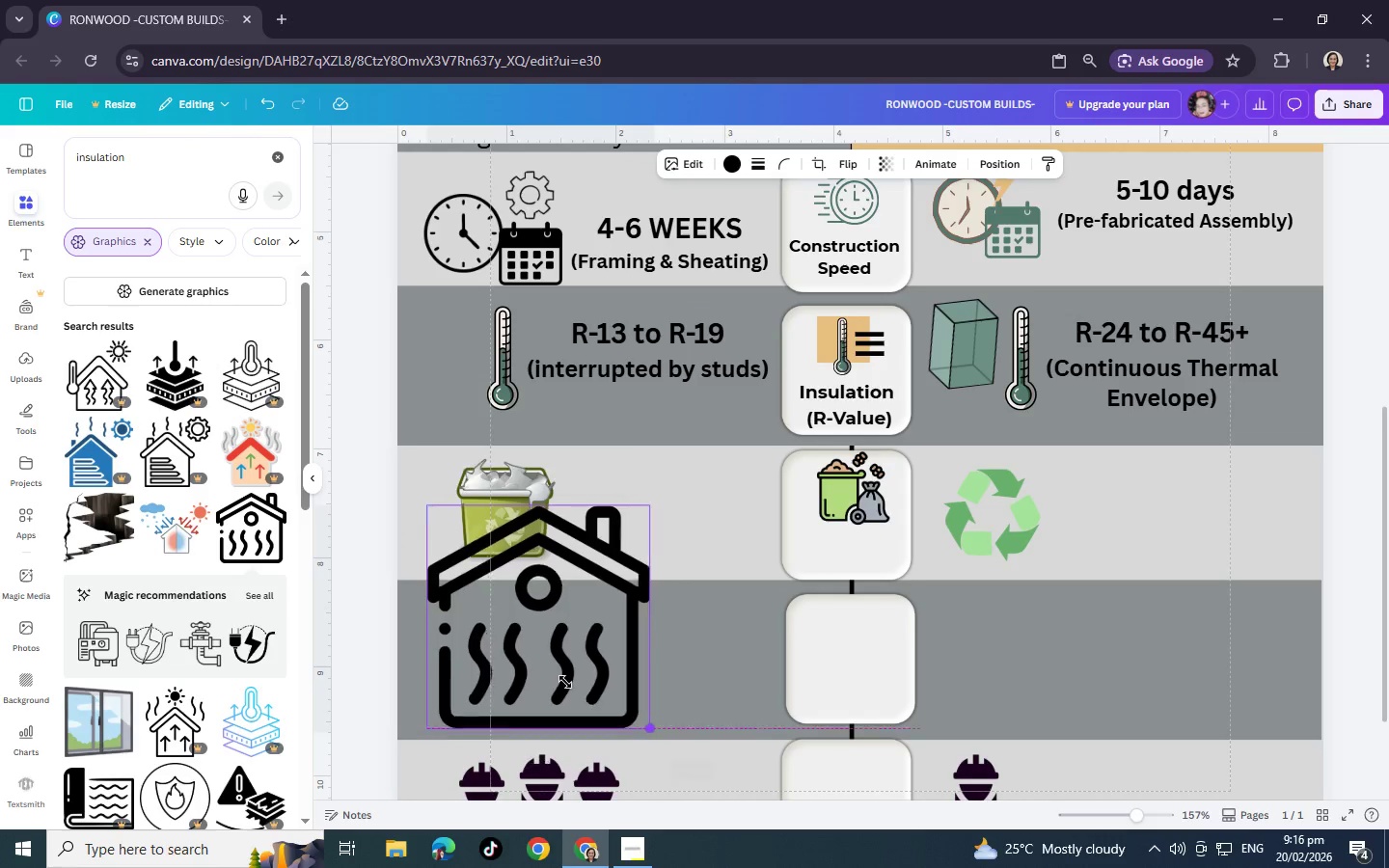 
left_click_drag(start_coordinate=[651, 734], to_coordinate=[482, 579])
 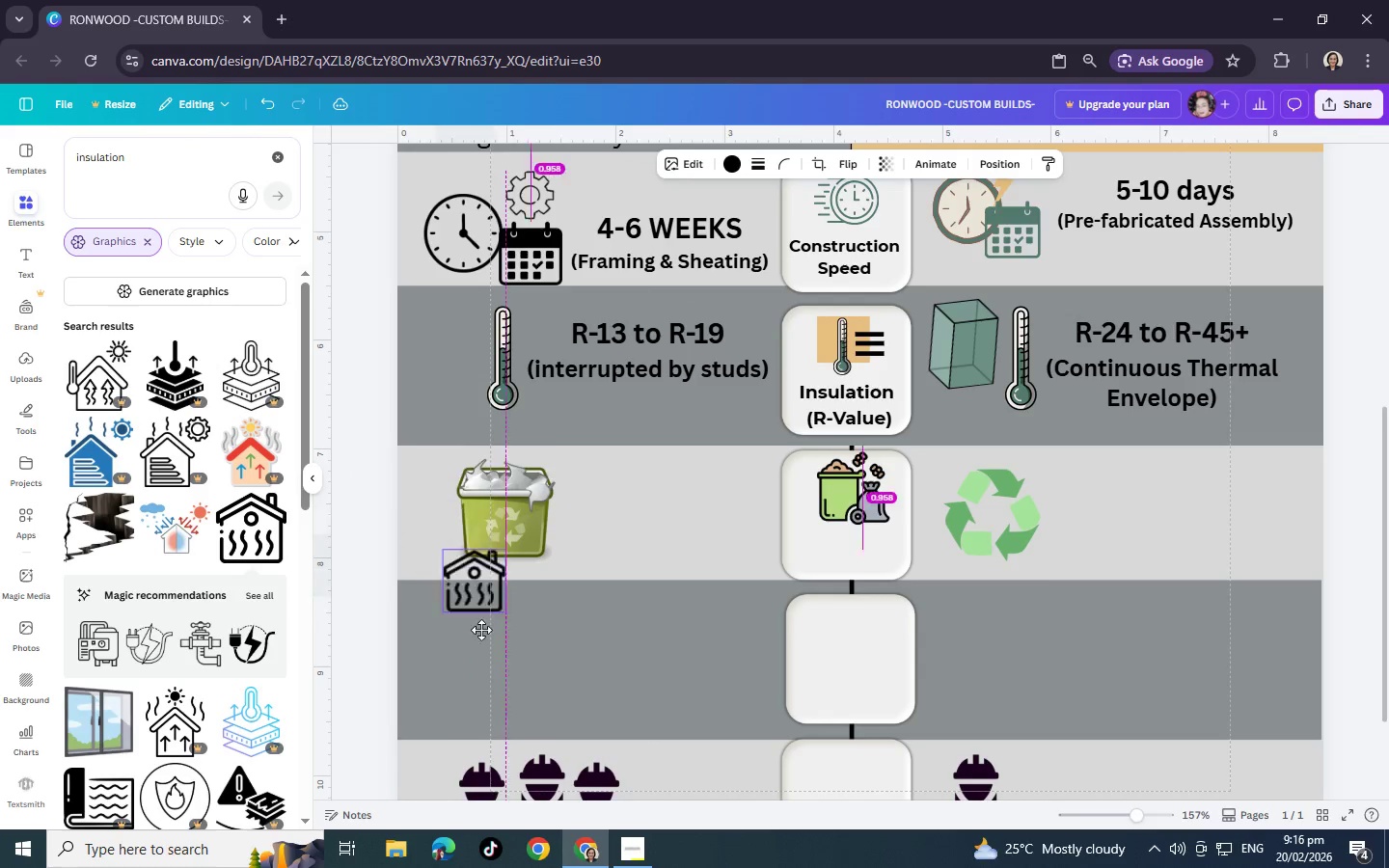 
left_click_drag(start_coordinate=[447, 532], to_coordinate=[472, 654])
 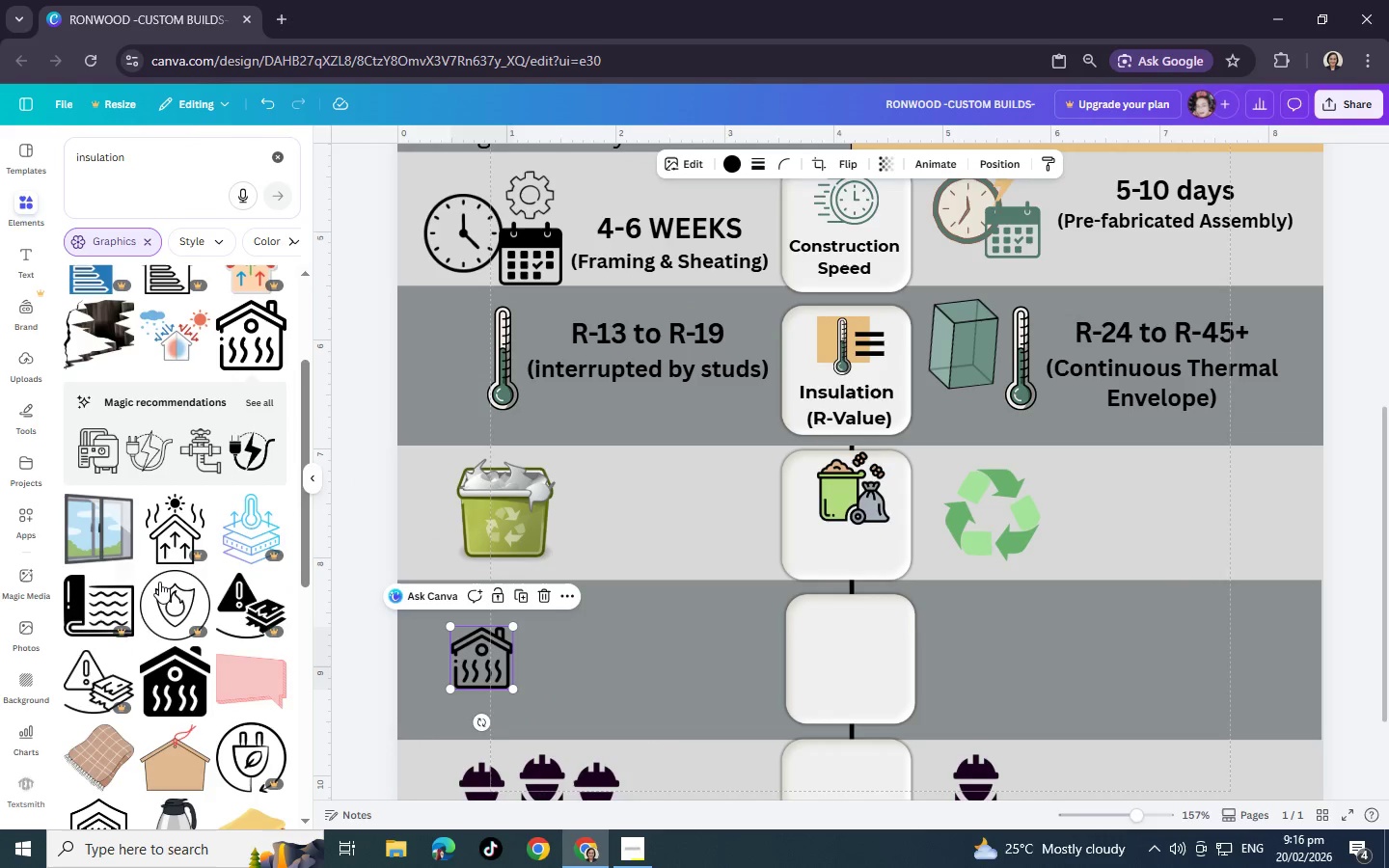 
scroll: coordinate [231, 545], scroll_direction: down, amount: 14.0
 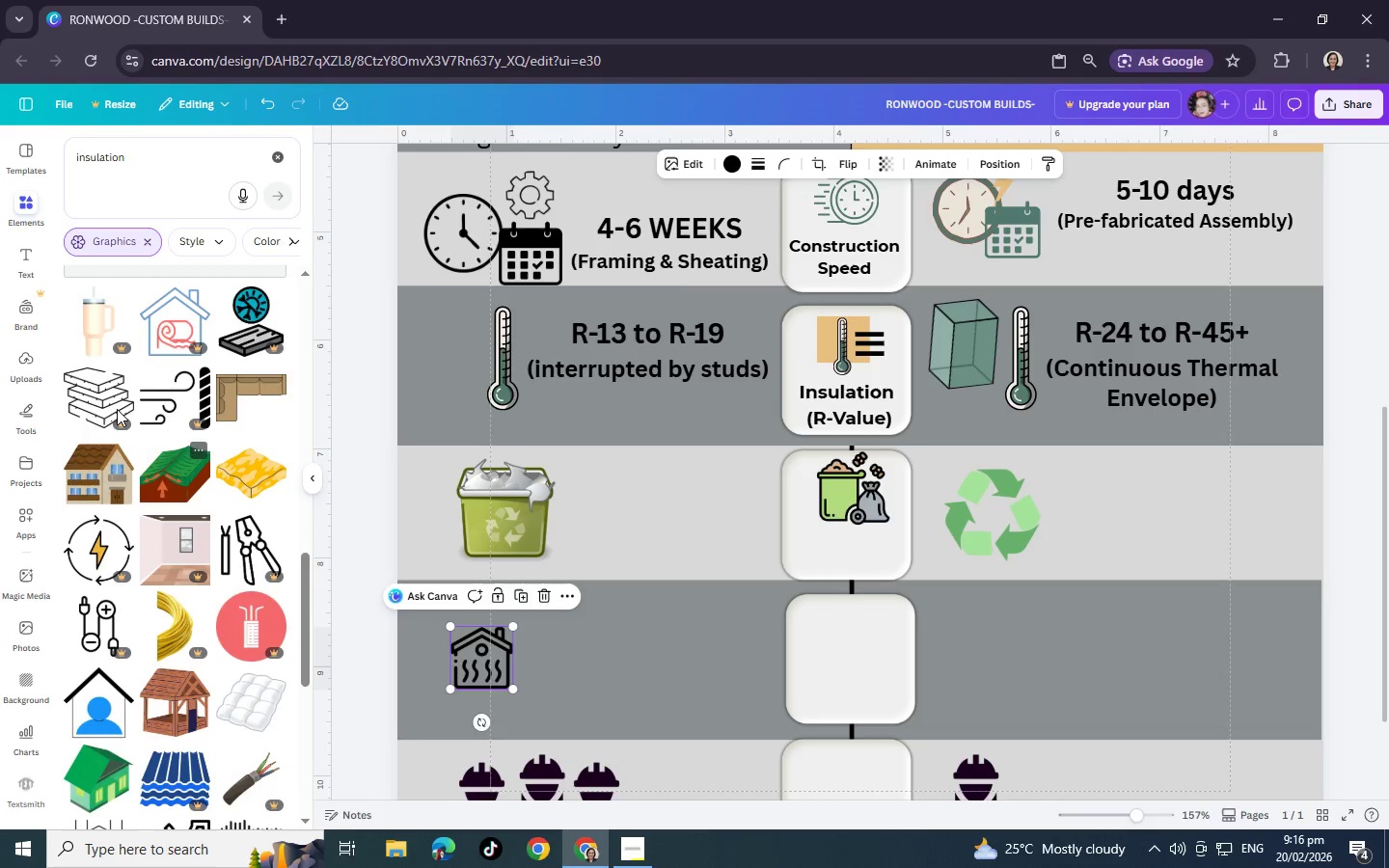 
wait(5.22)
 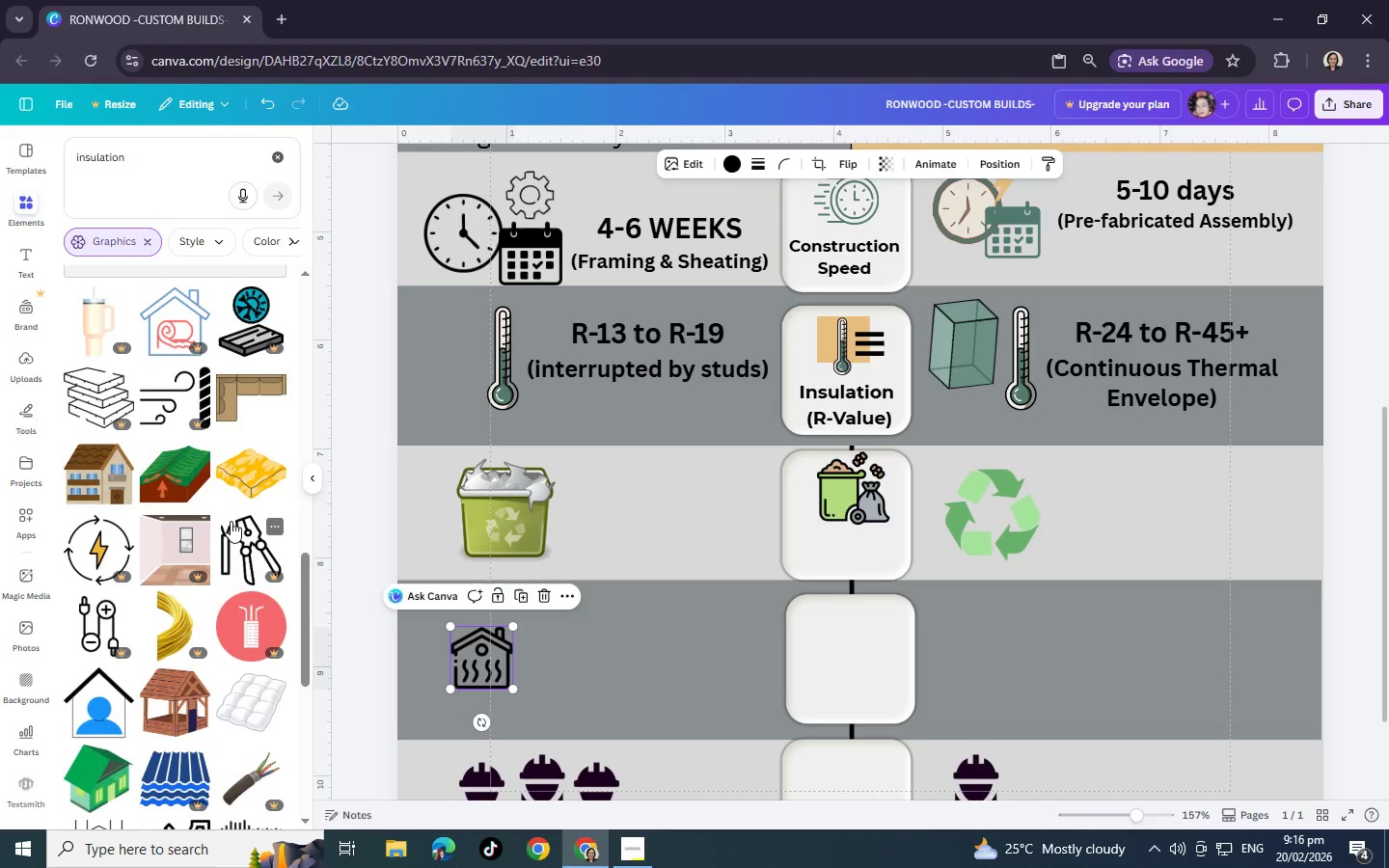 
left_click_drag(start_coordinate=[179, 157], to_coordinate=[0, 133])
 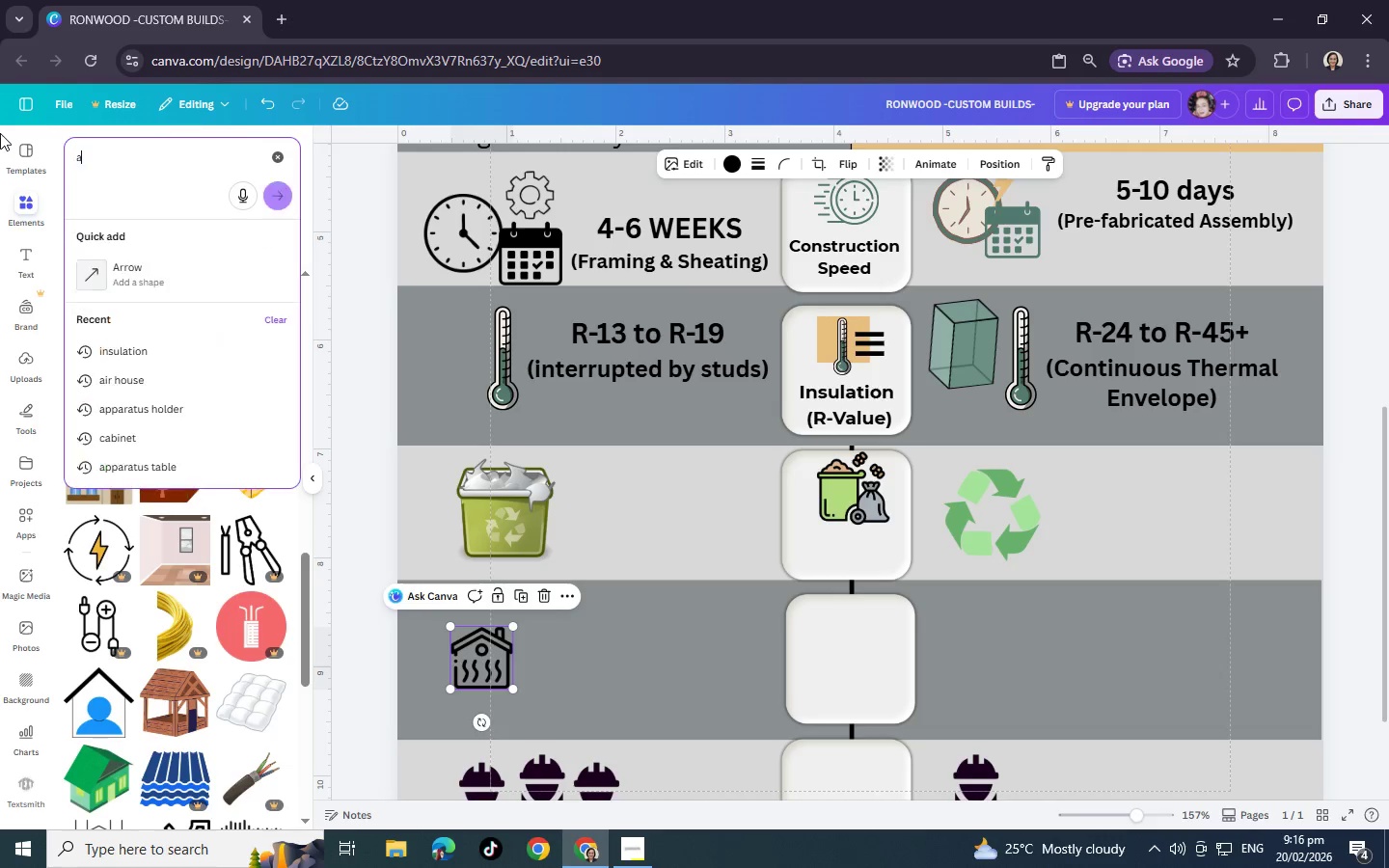 
type(air qul)
key(Backspace)
type(ality)
 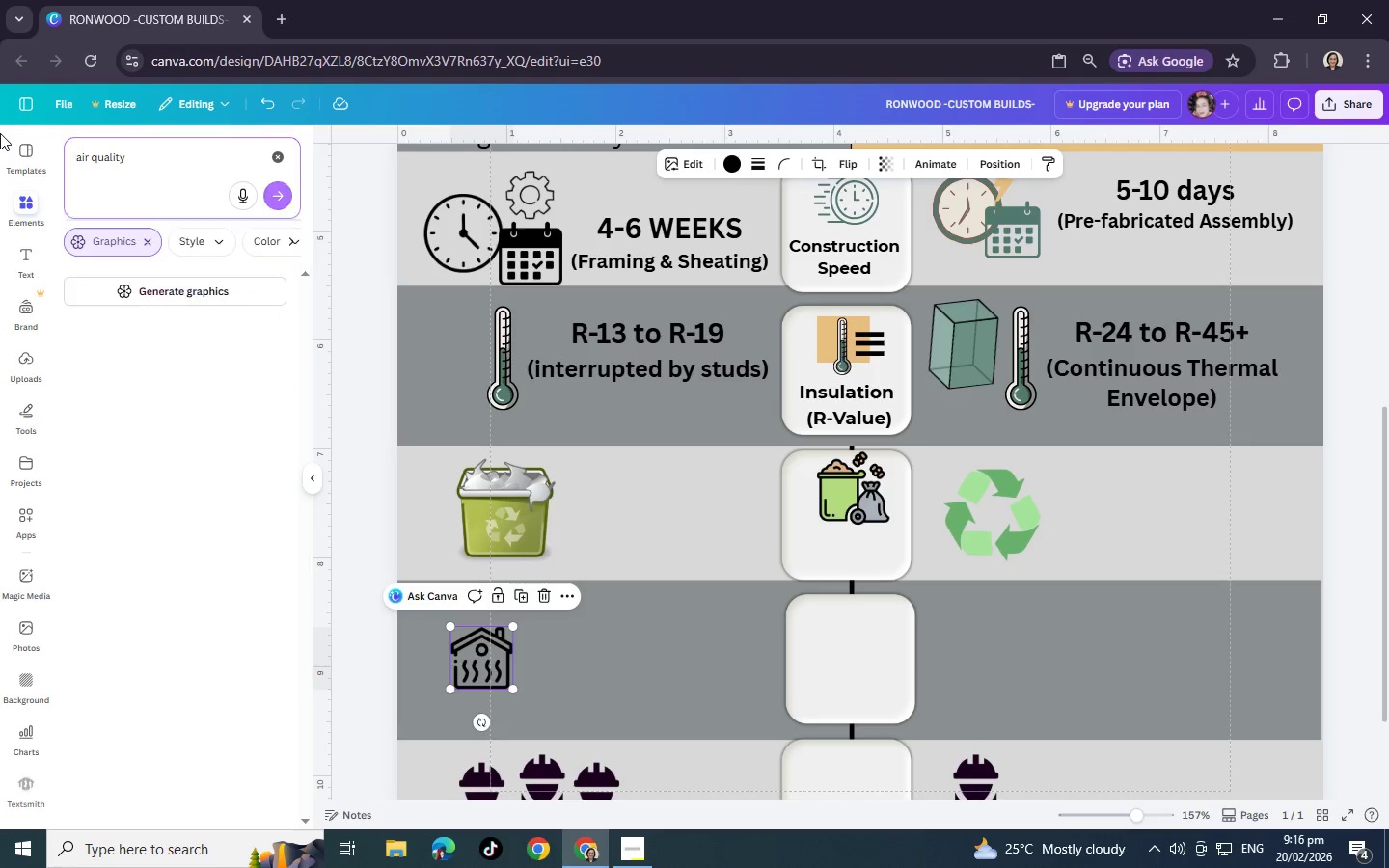 
key(Enter)
 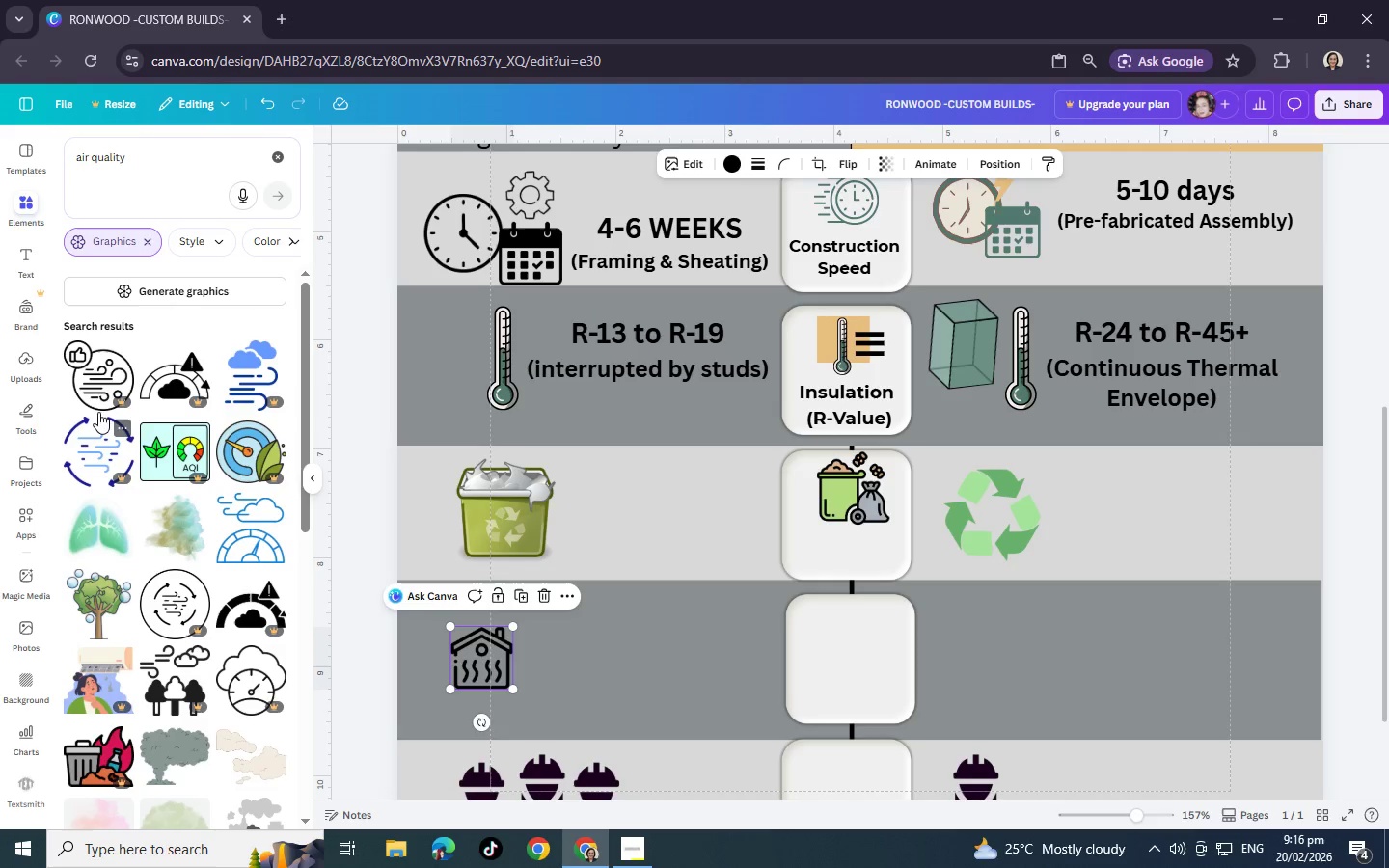 
scroll: coordinate [263, 542], scroll_direction: down, amount: 9.0
 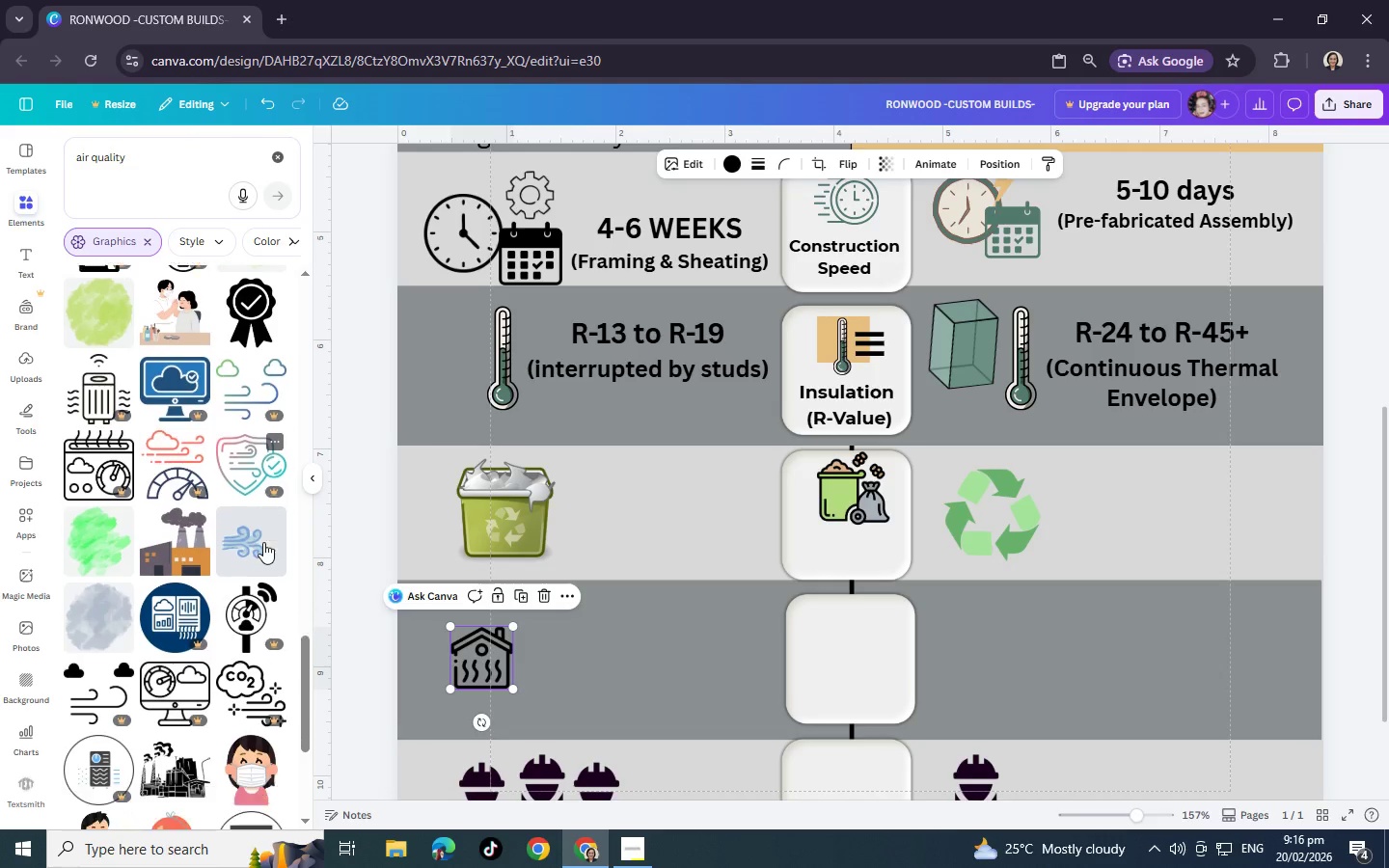 
scroll: coordinate [244, 511], scroll_direction: down, amount: 4.0
 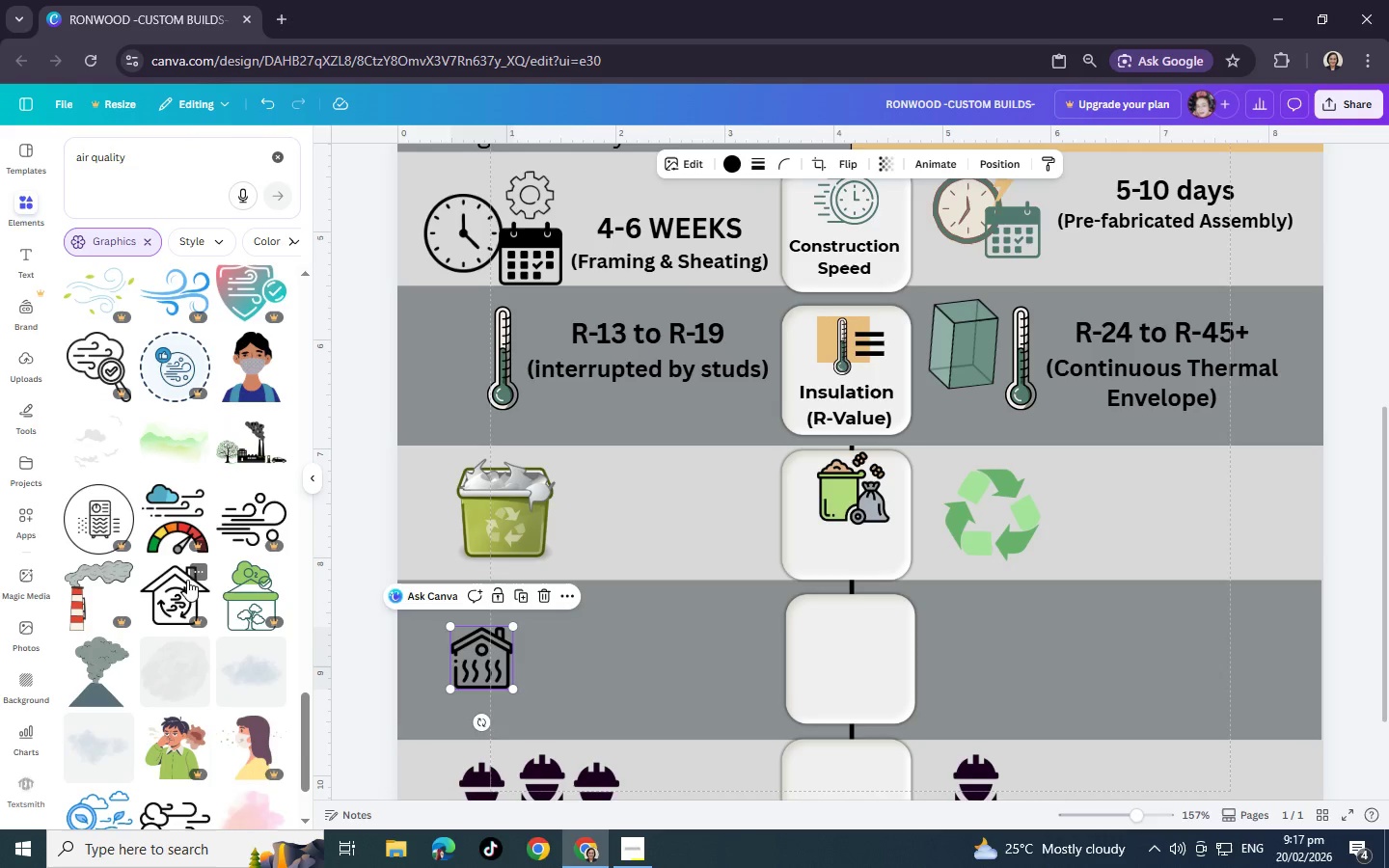 
left_click([194, 574])
 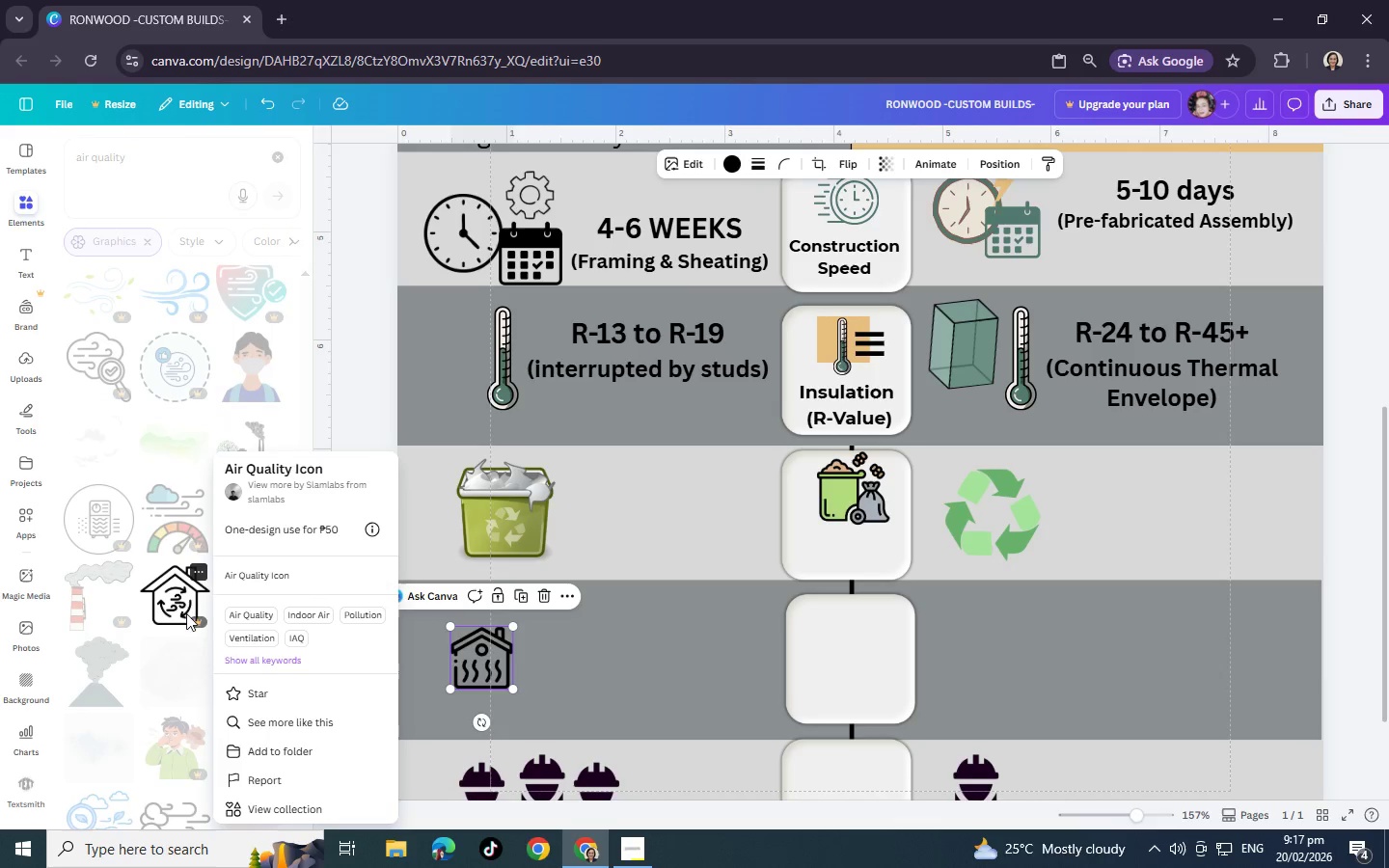 
right_click([194, 567])
 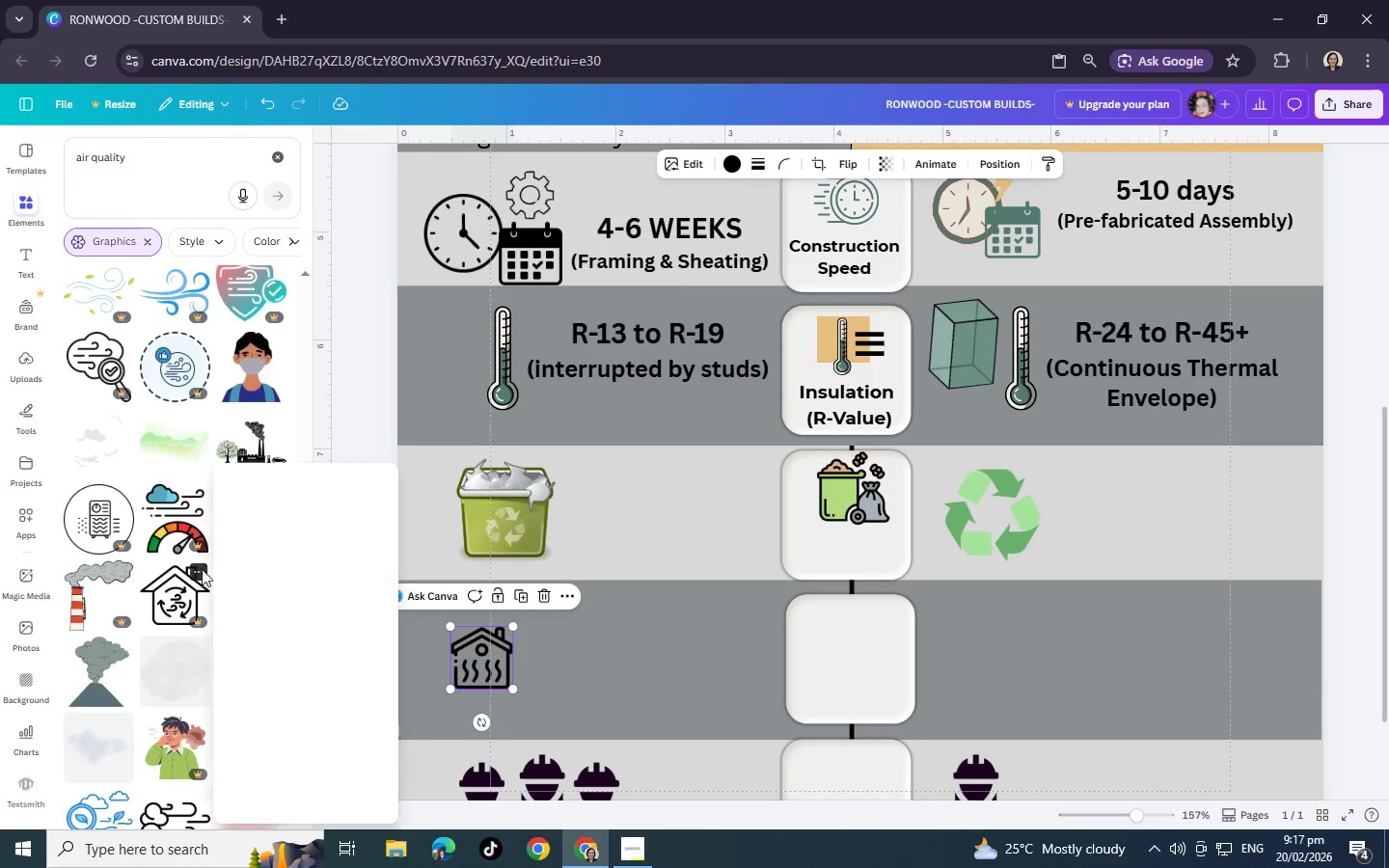 
left_click([199, 568])
 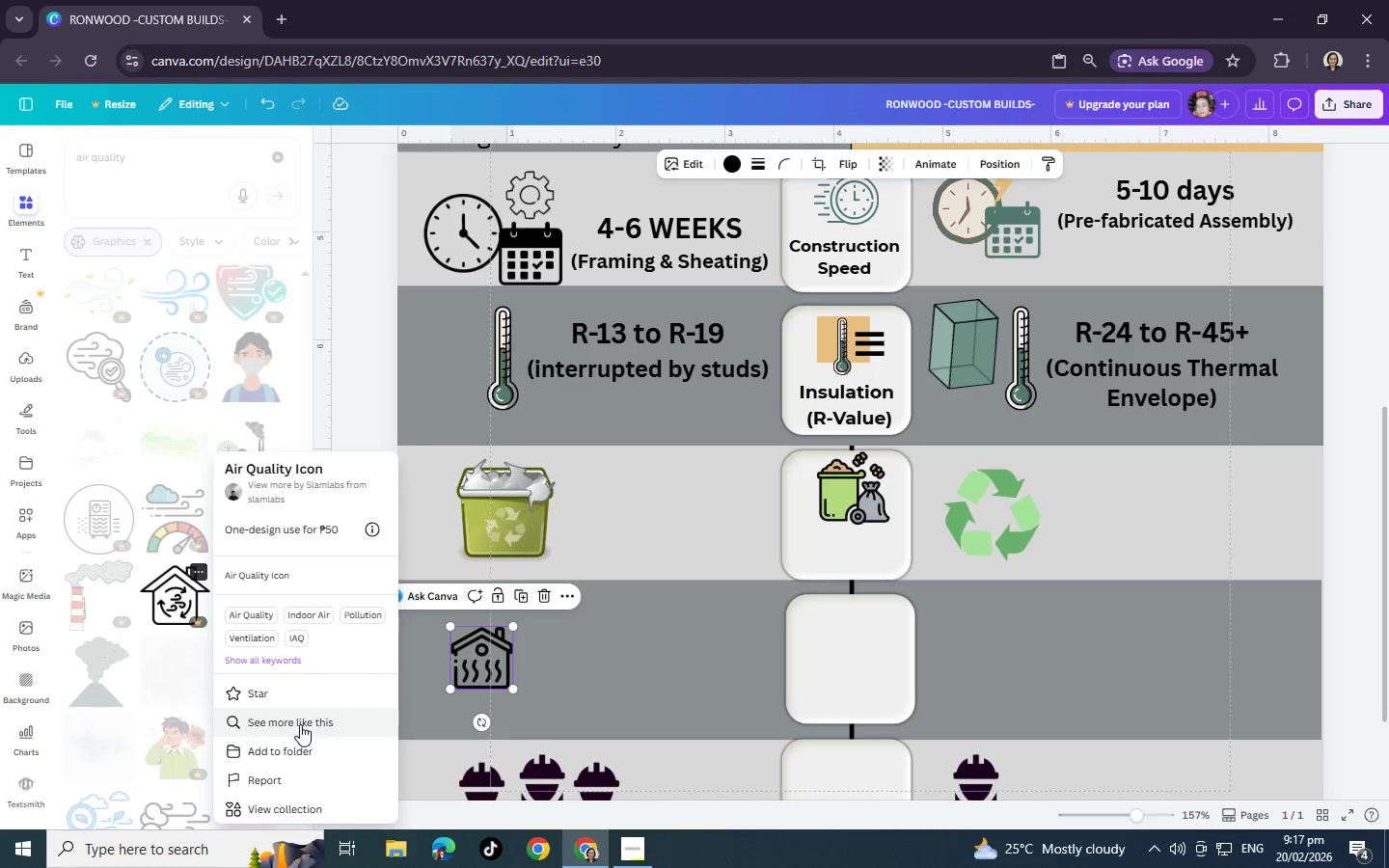 
left_click([300, 723])
 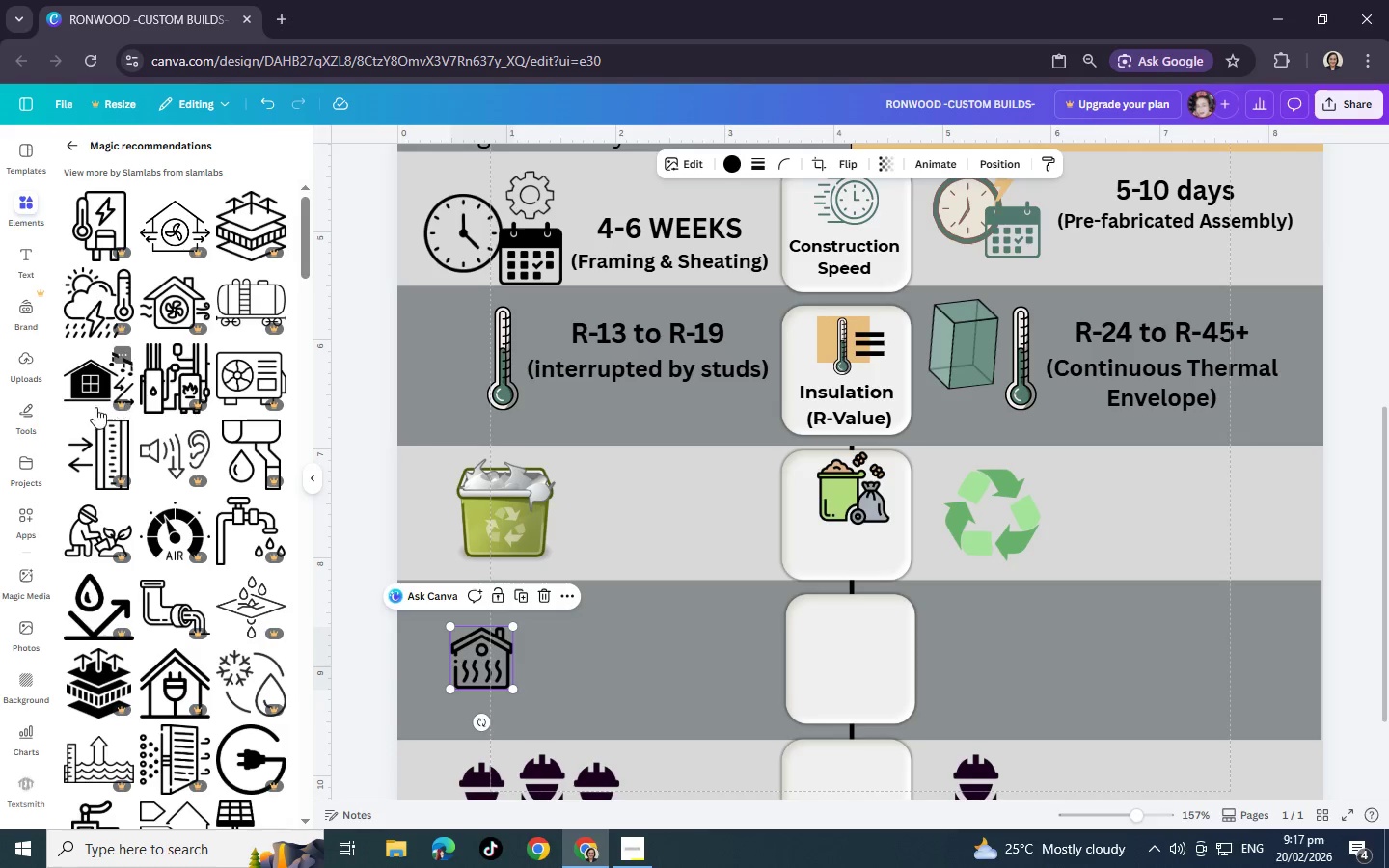 
wait(5.33)
 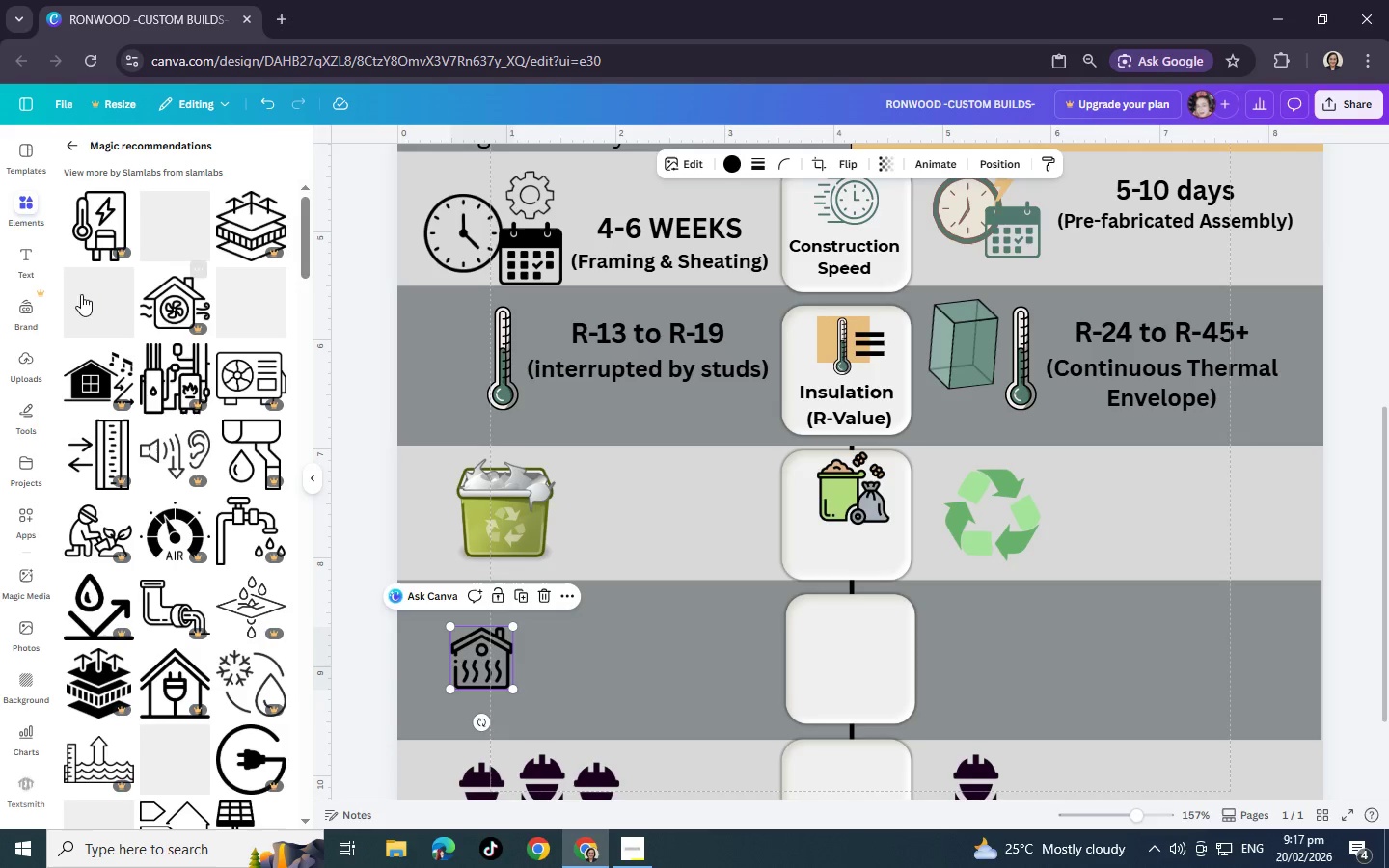 
scroll: coordinate [253, 462], scroll_direction: down, amount: 6.0
 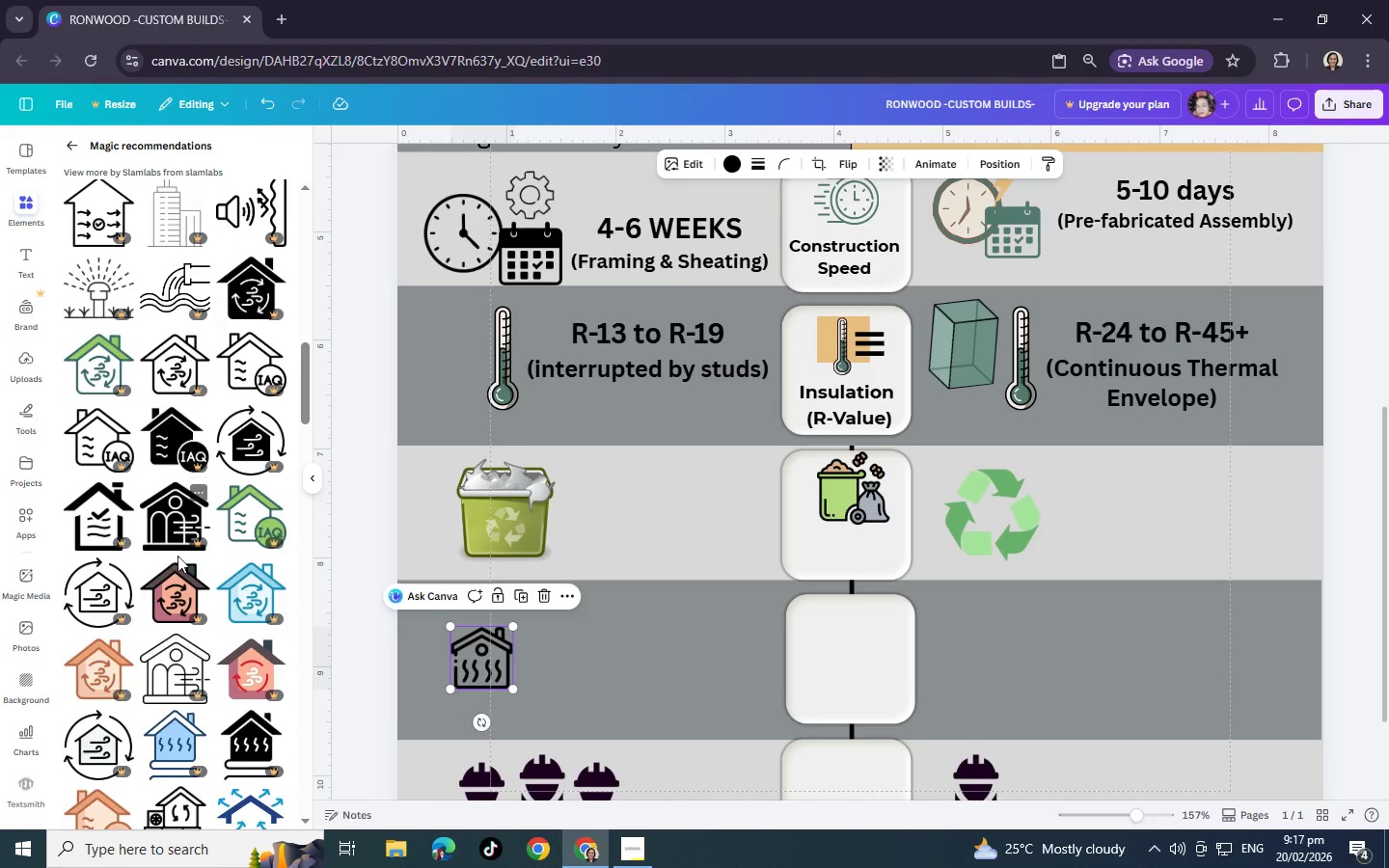 
scroll: coordinate [232, 522], scroll_direction: down, amount: 5.0
 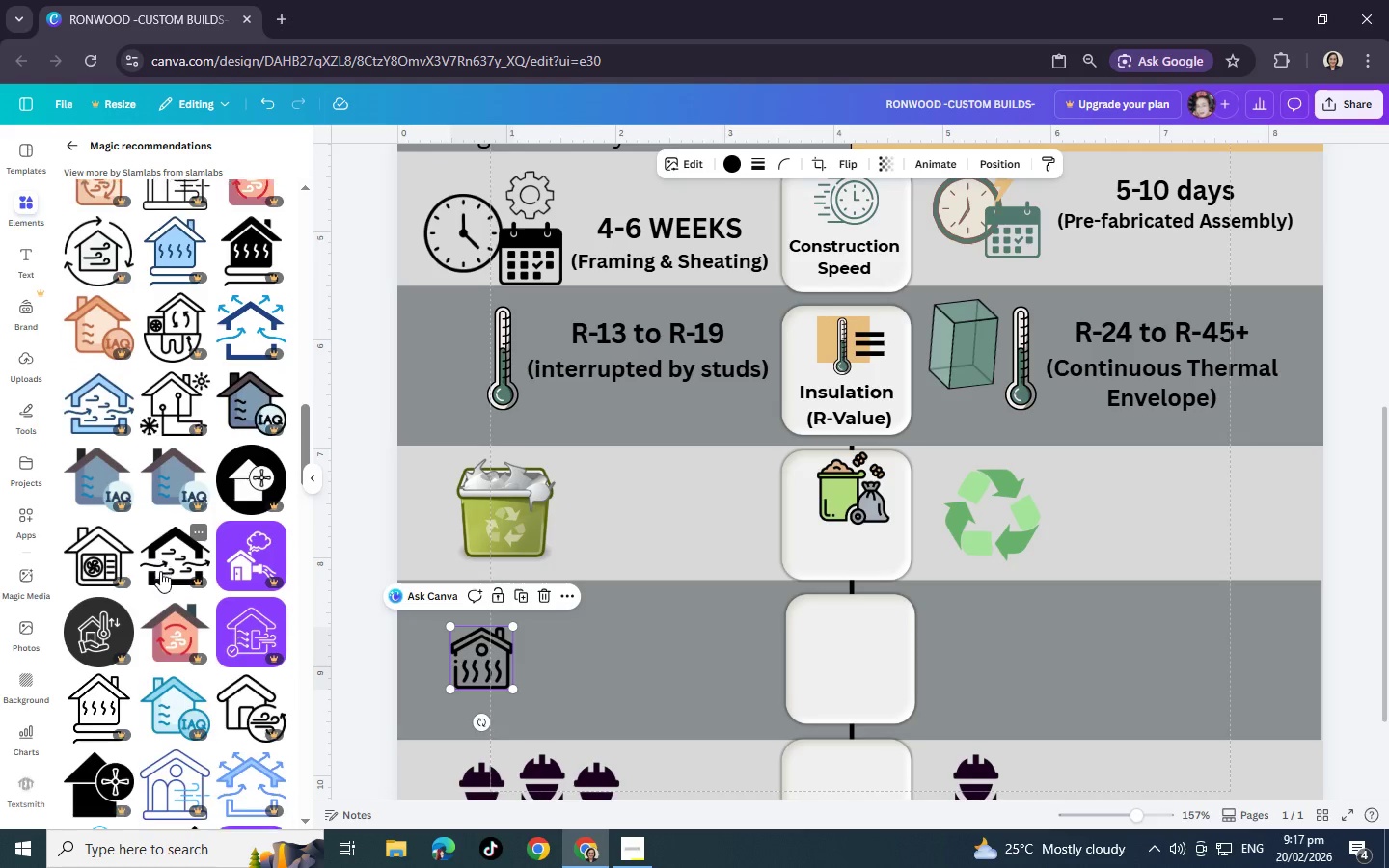 
scroll: coordinate [258, 545], scroll_direction: down, amount: 5.0
 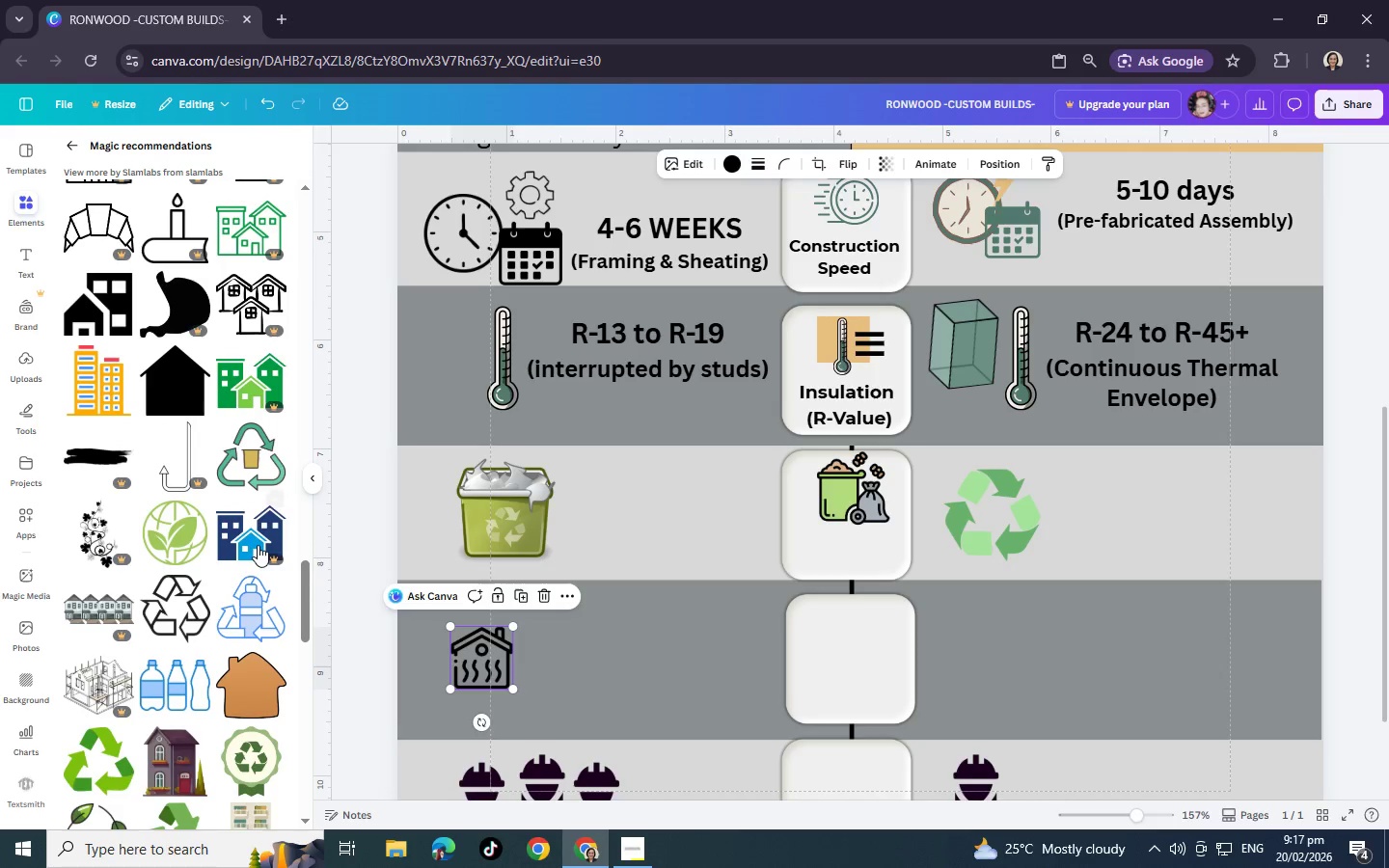 
scroll: coordinate [227, 559], scroll_direction: down, amount: 9.0
 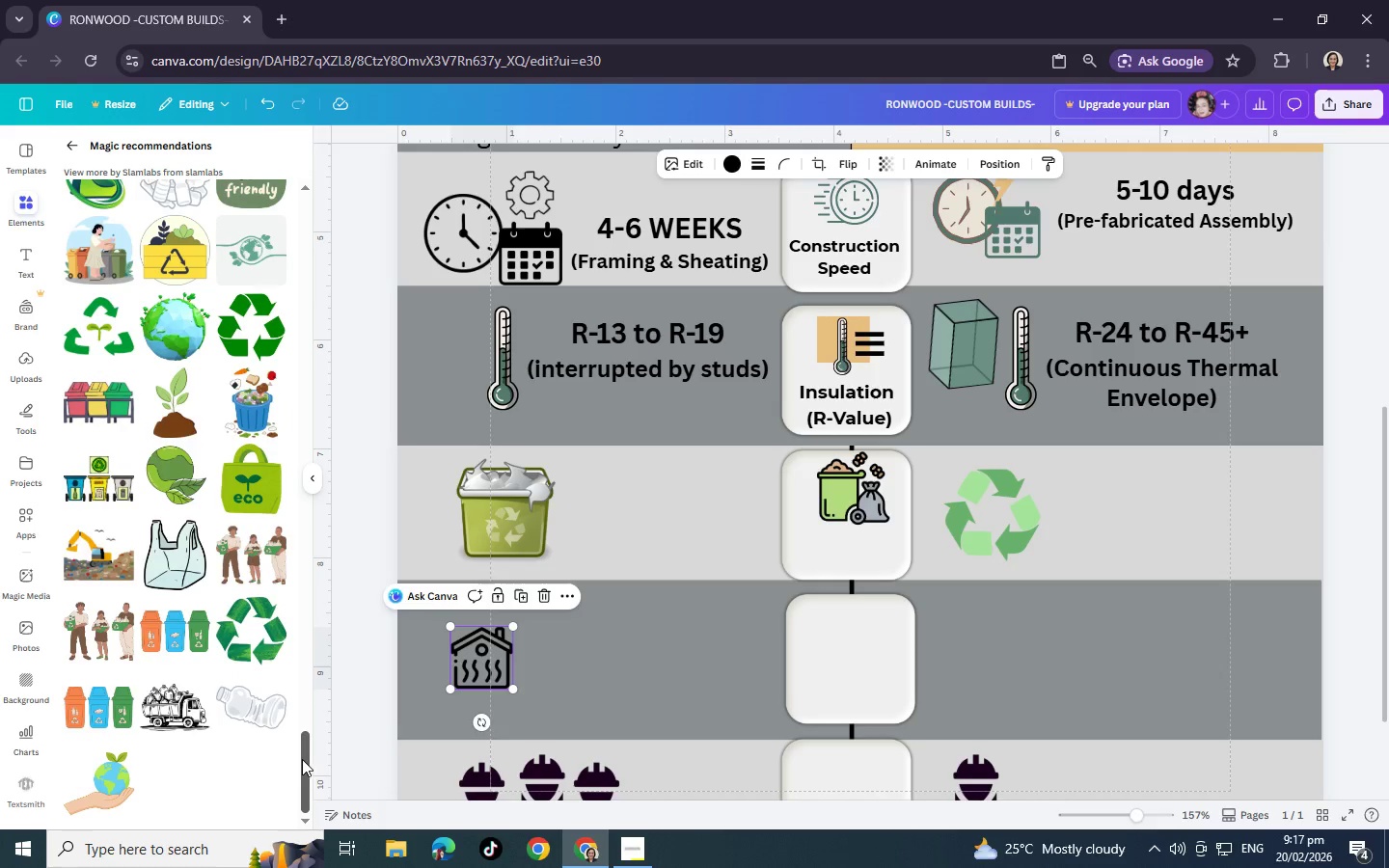 
left_click_drag(start_coordinate=[302, 759], to_coordinate=[268, 115])
 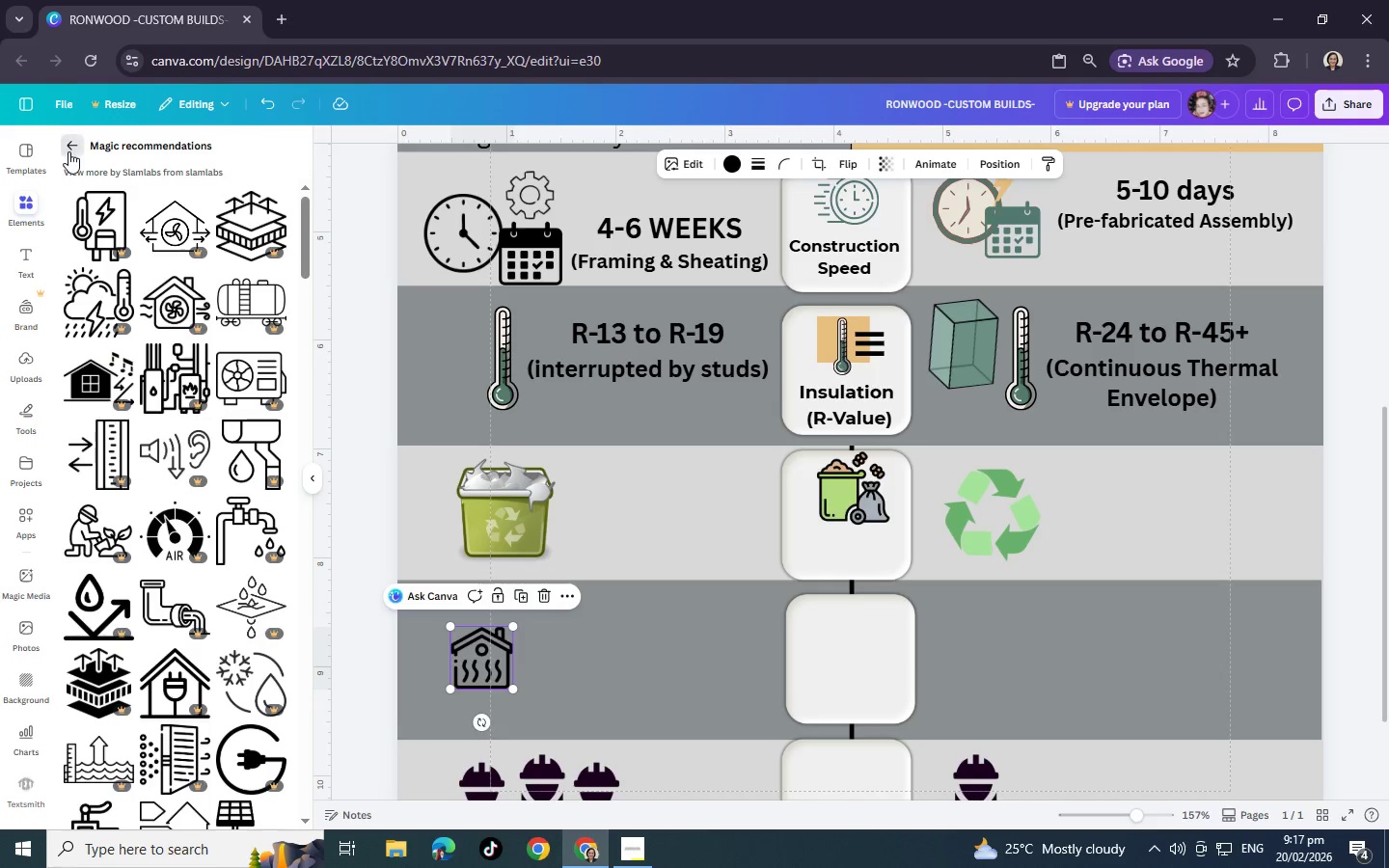 
left_click([68, 151])
 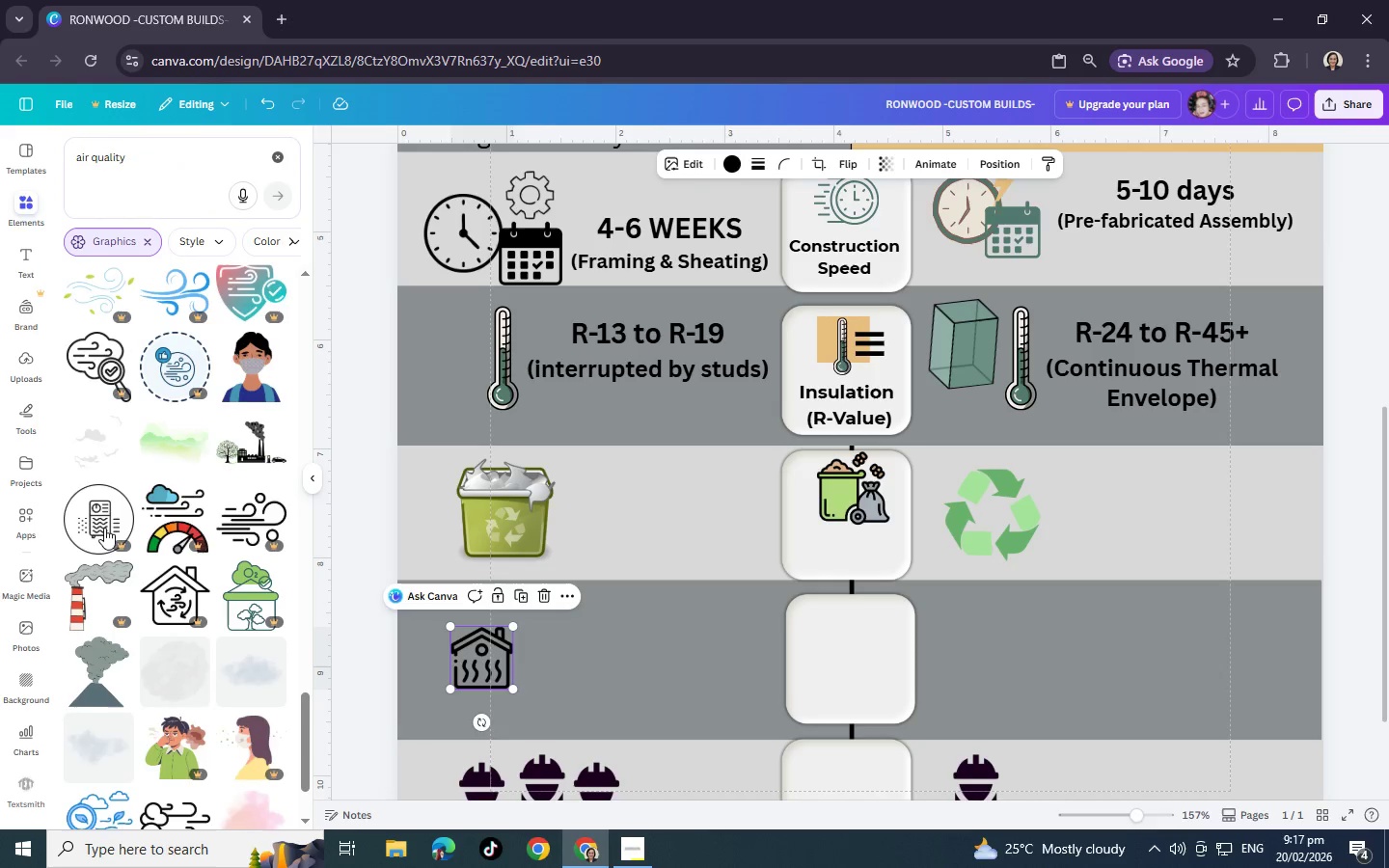 
scroll: coordinate [110, 523], scroll_direction: down, amount: 3.0
 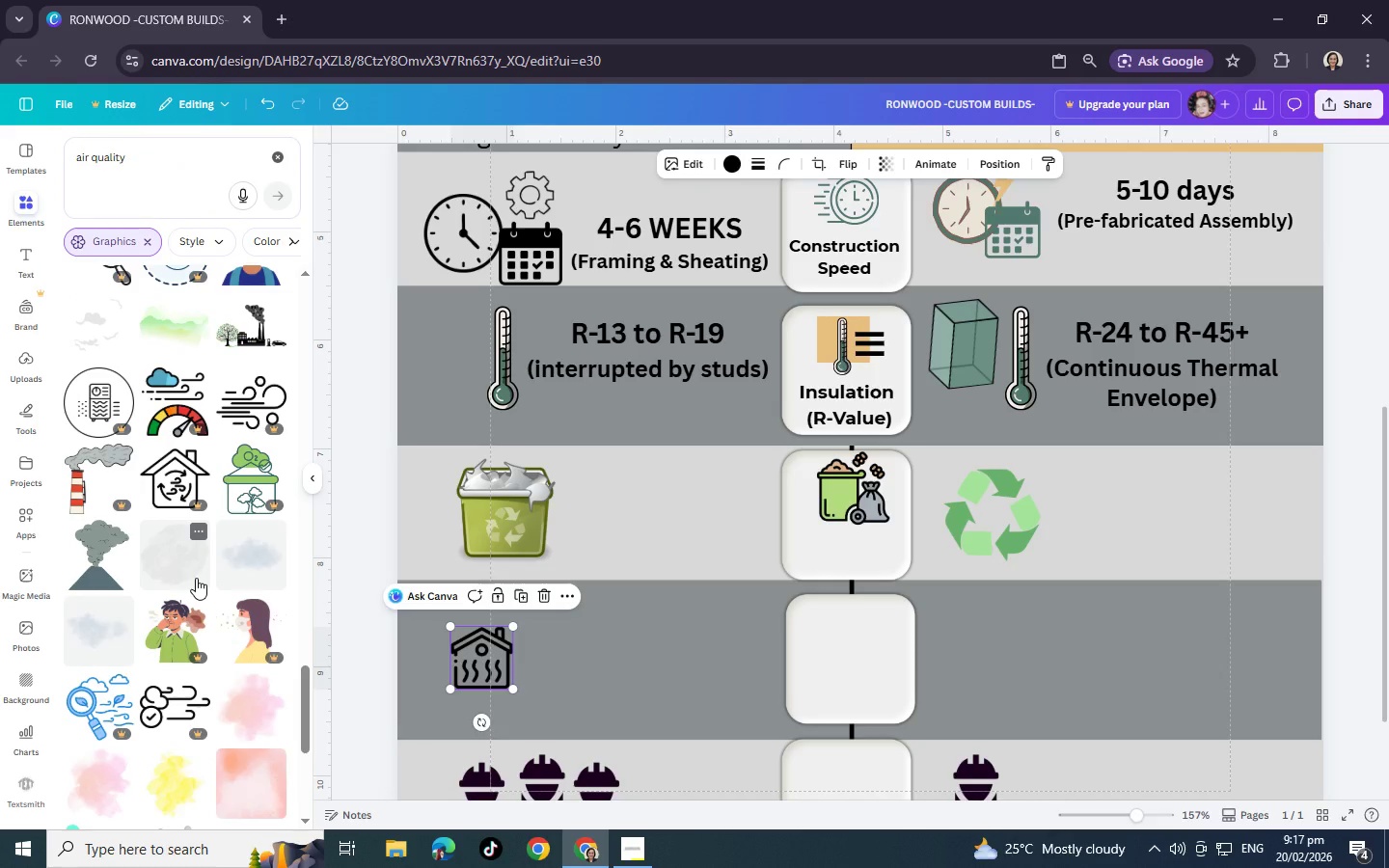 
scroll: coordinate [196, 578], scroll_direction: up, amount: 1.0
 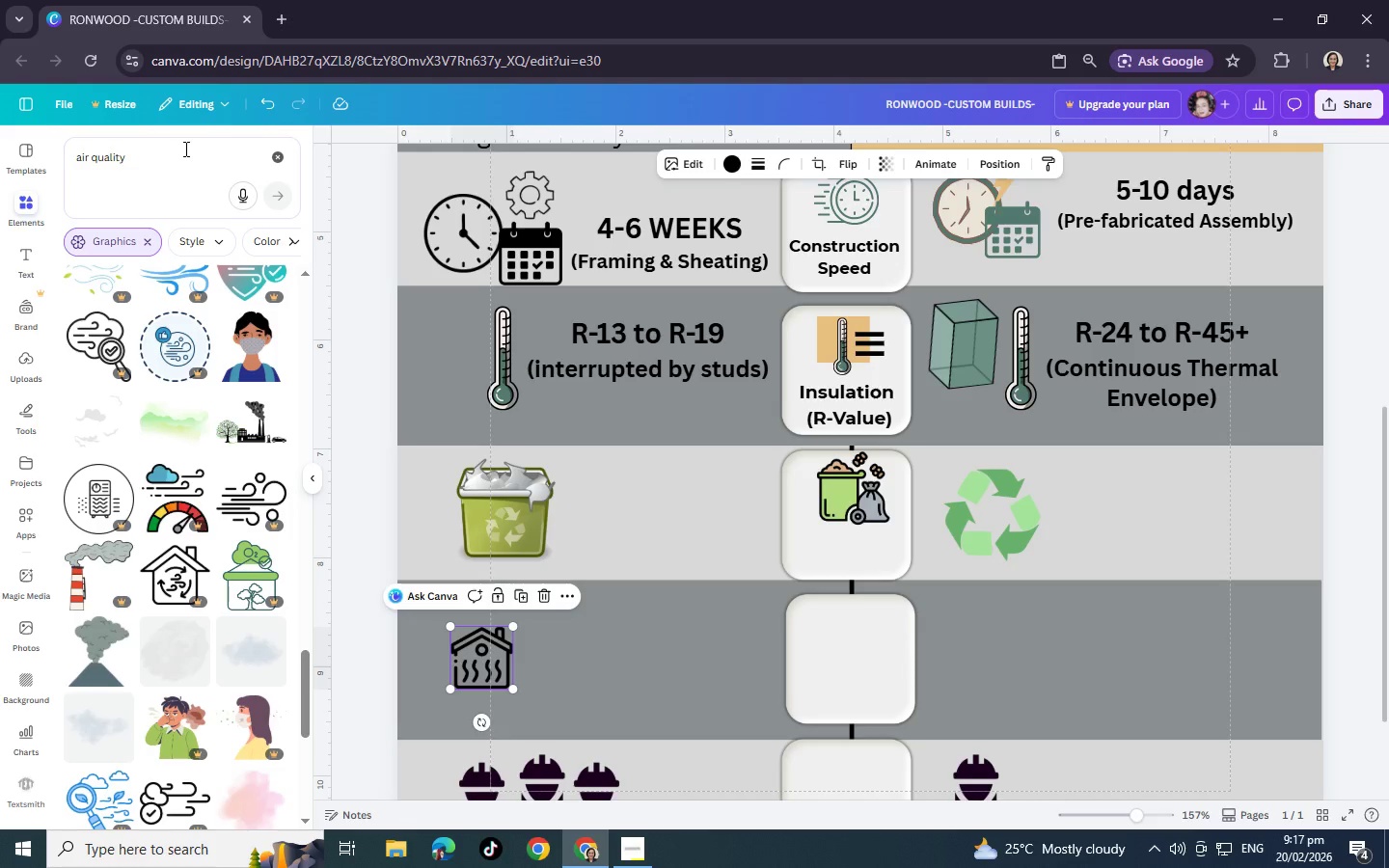 
left_click_drag(start_coordinate=[184, 149], to_coordinate=[0, 133])
 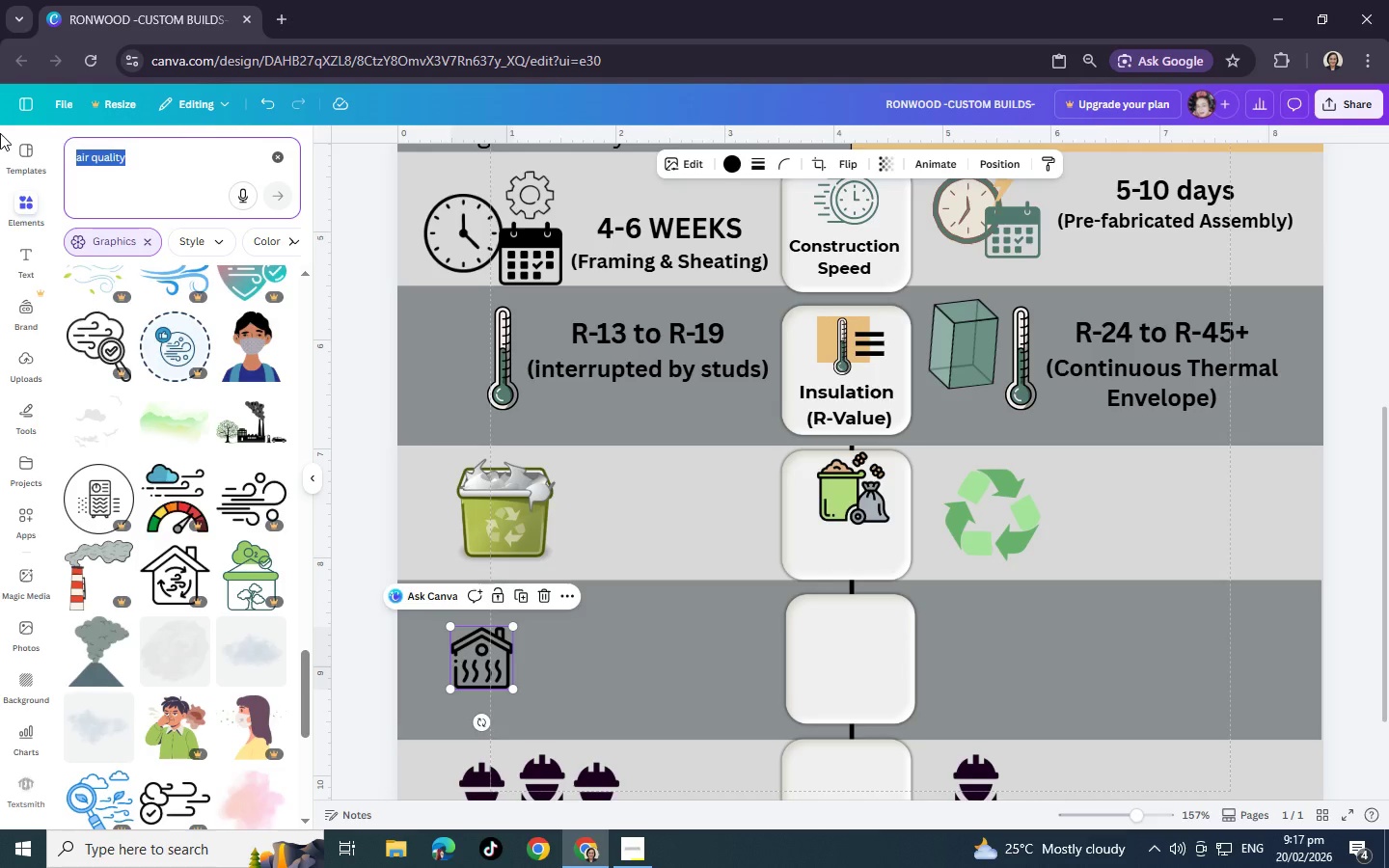 
type(loop arrow)
 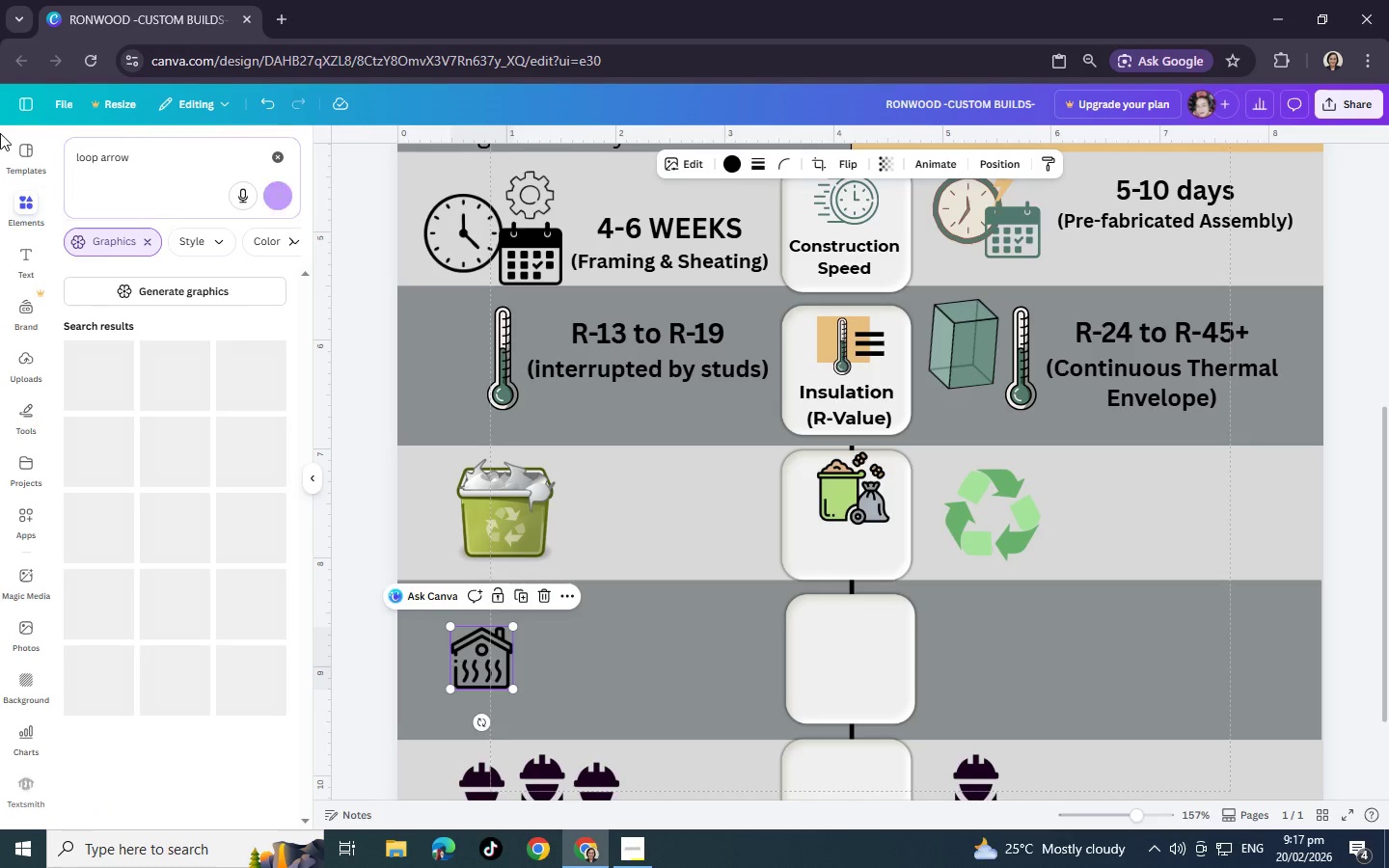 
key(Enter)
 